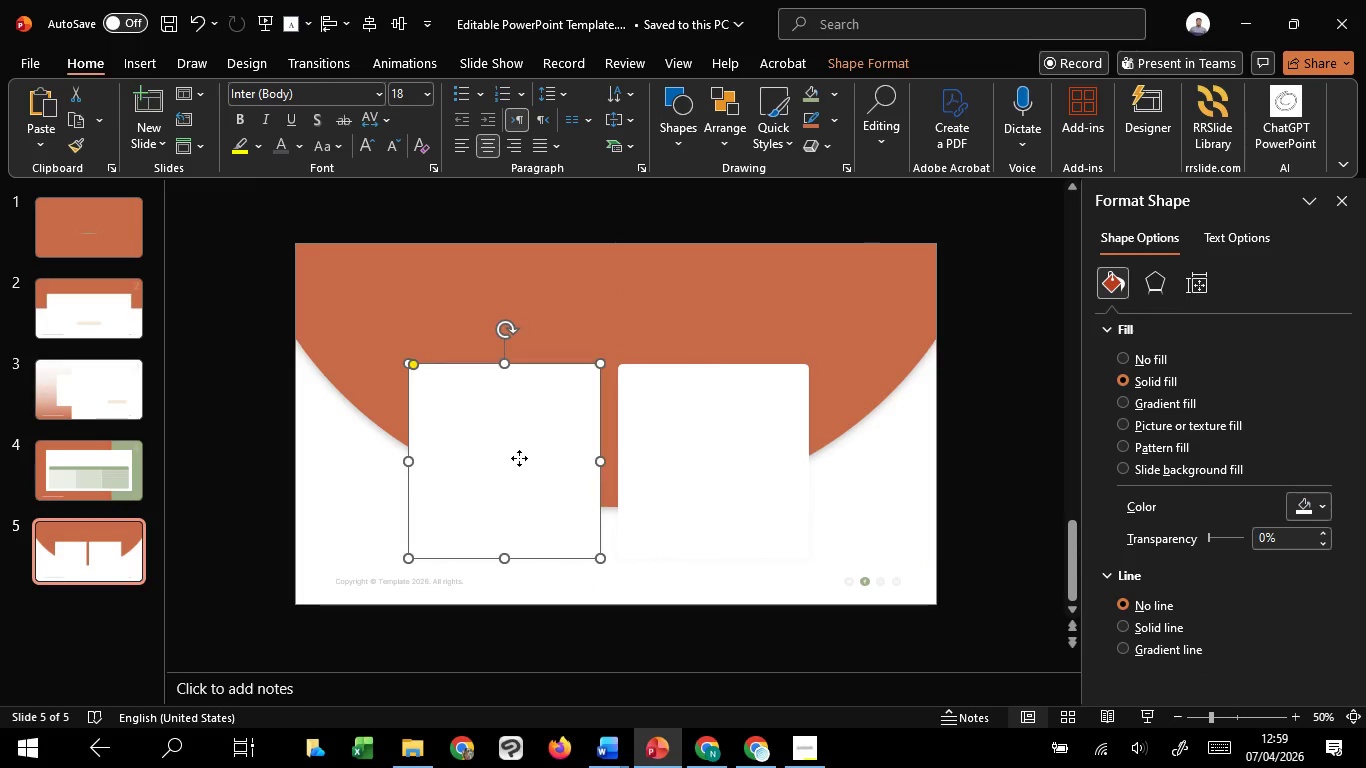 
hold_key(key=ShiftLeft, duration=1.5)
left_click([506, 477])
 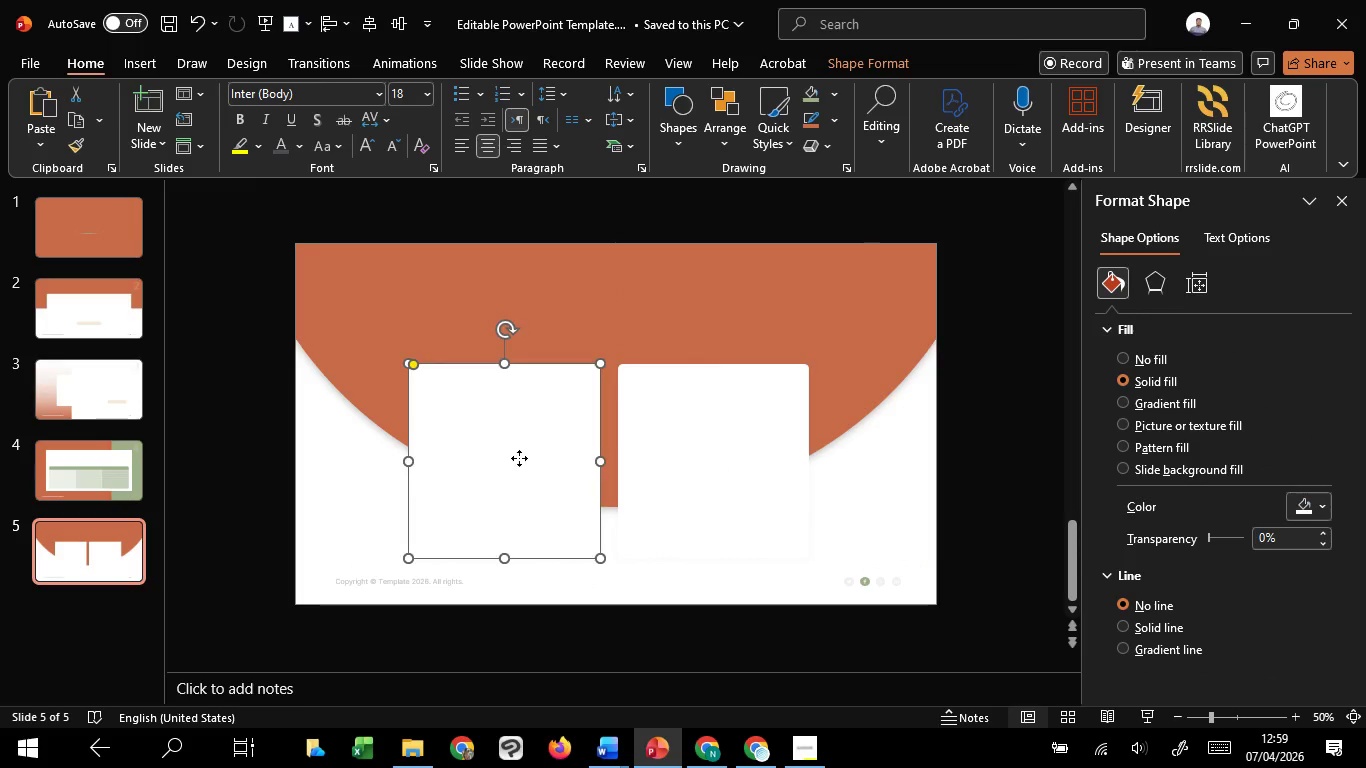 
left_click_drag(start_coordinate=[517, 458], to_coordinate=[526, 457])
 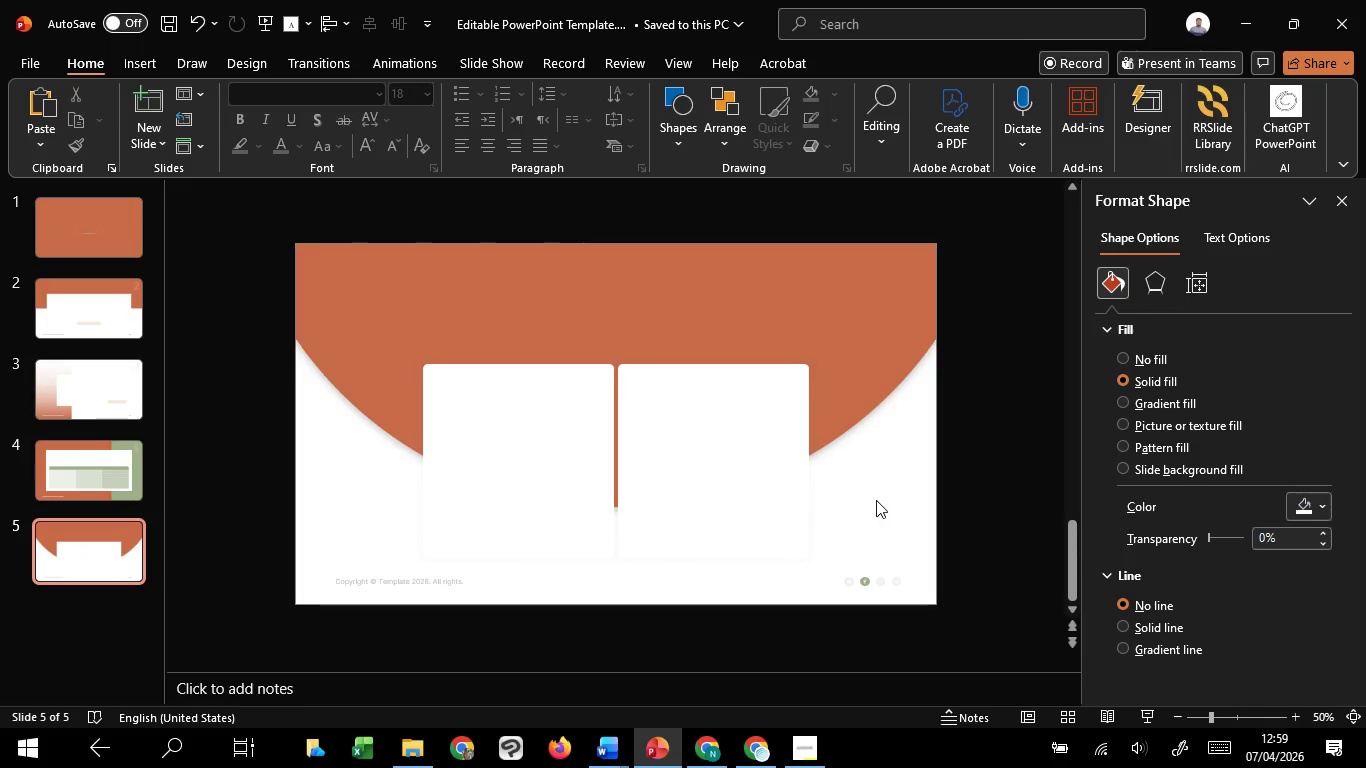 
hold_key(key=ShiftLeft, duration=0.64)
 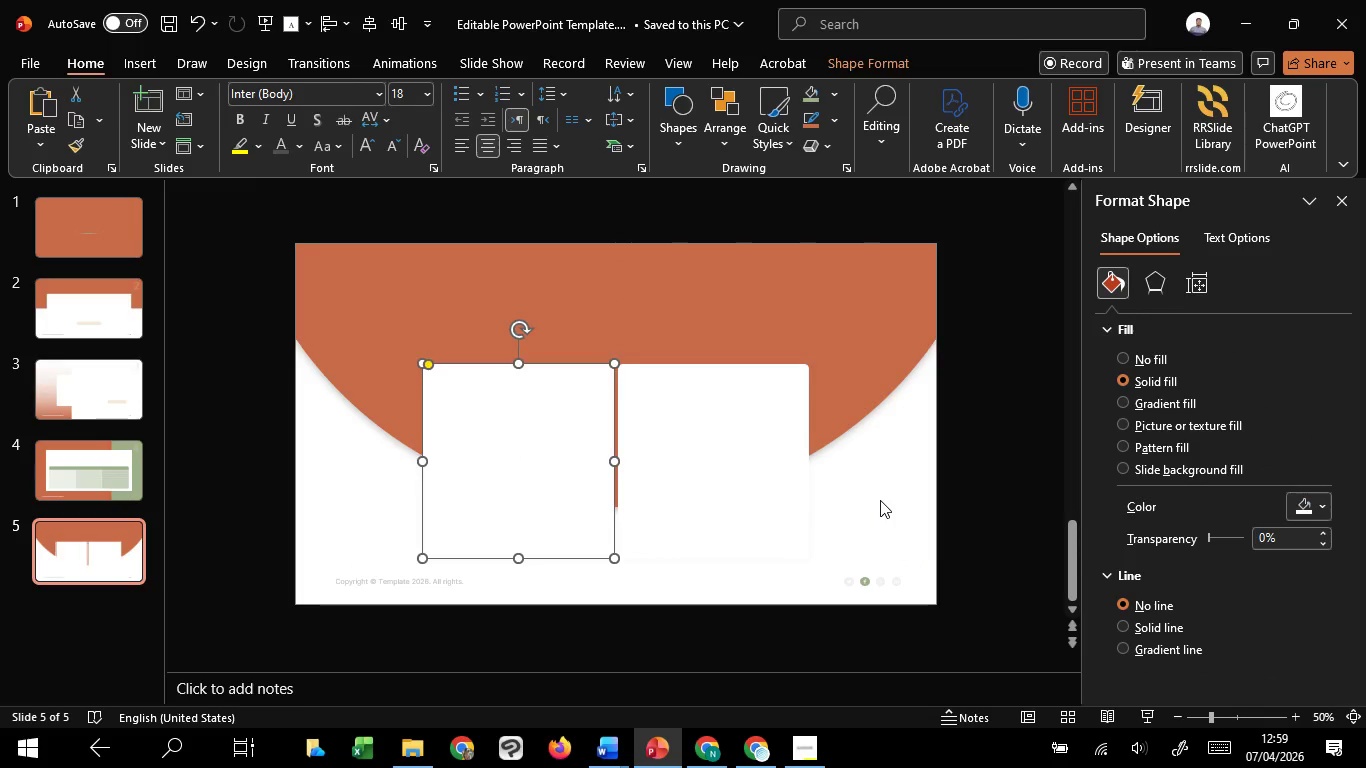 
left_click([880, 500])
 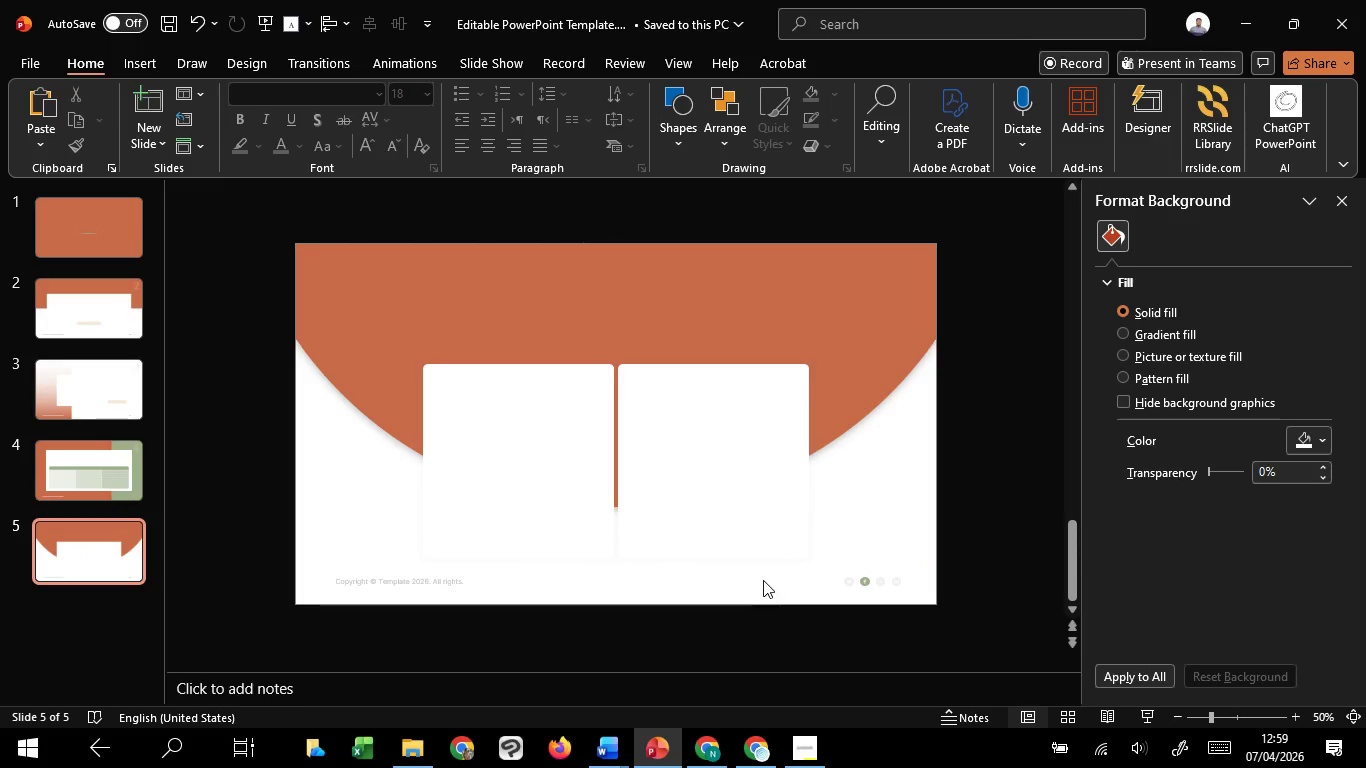 
left_click([747, 481])
 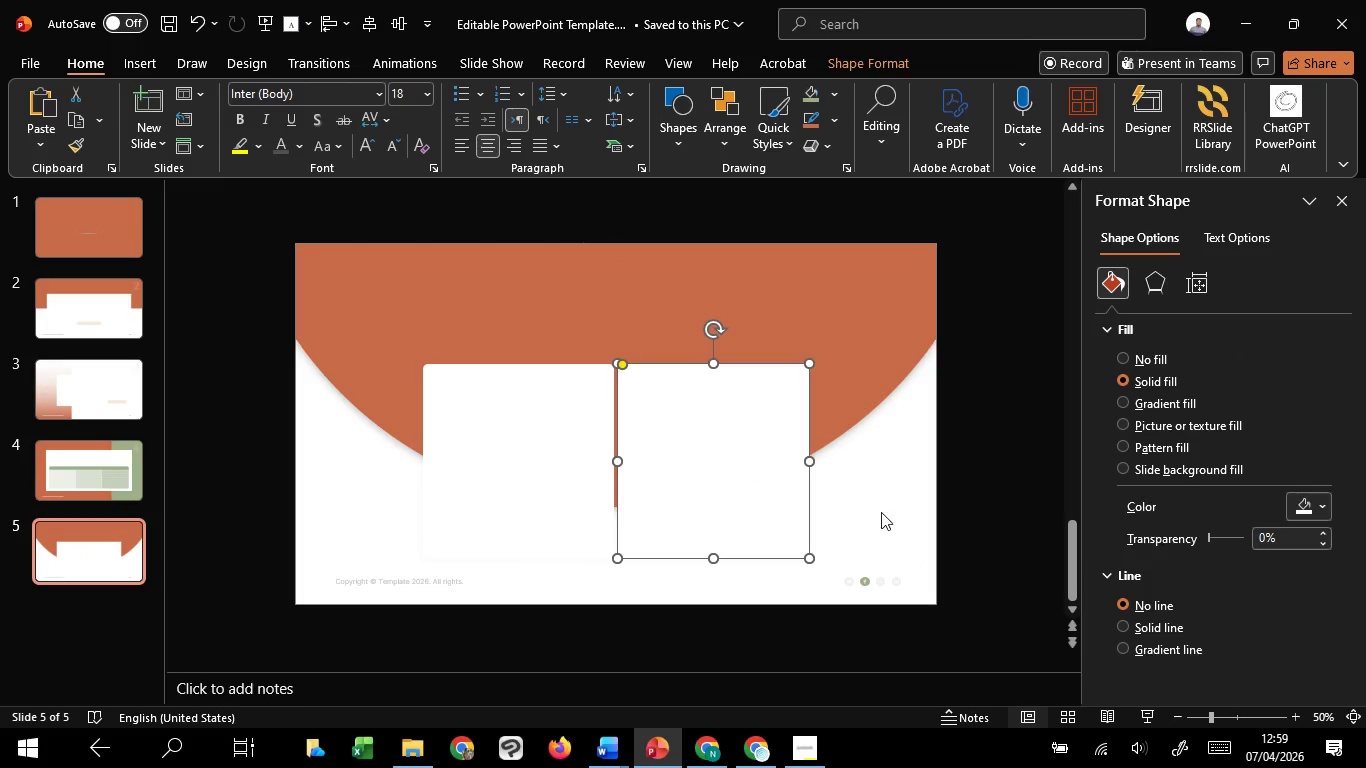 
hold_key(key=ShiftLeft, duration=1.01)
left_click([538, 502])
 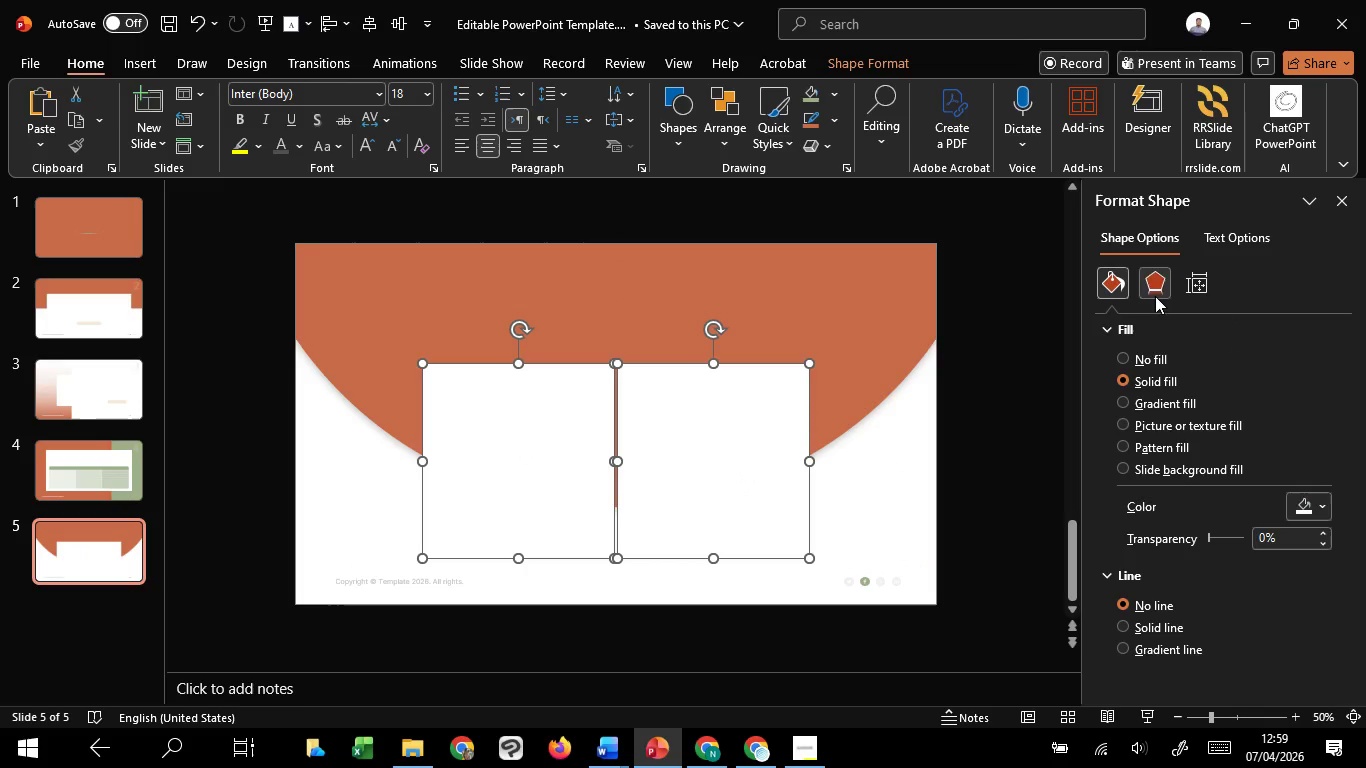 
left_click([1155, 295])
 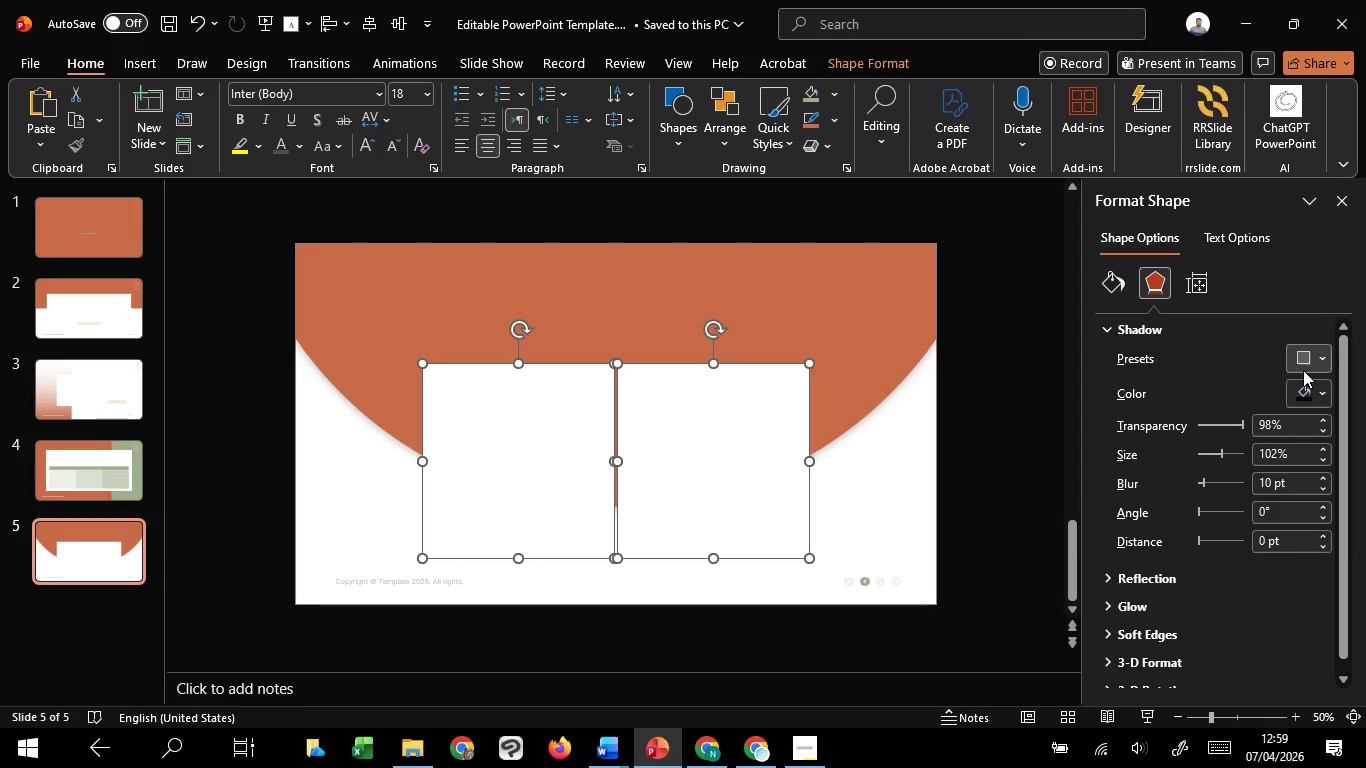 
left_click([1305, 363])
 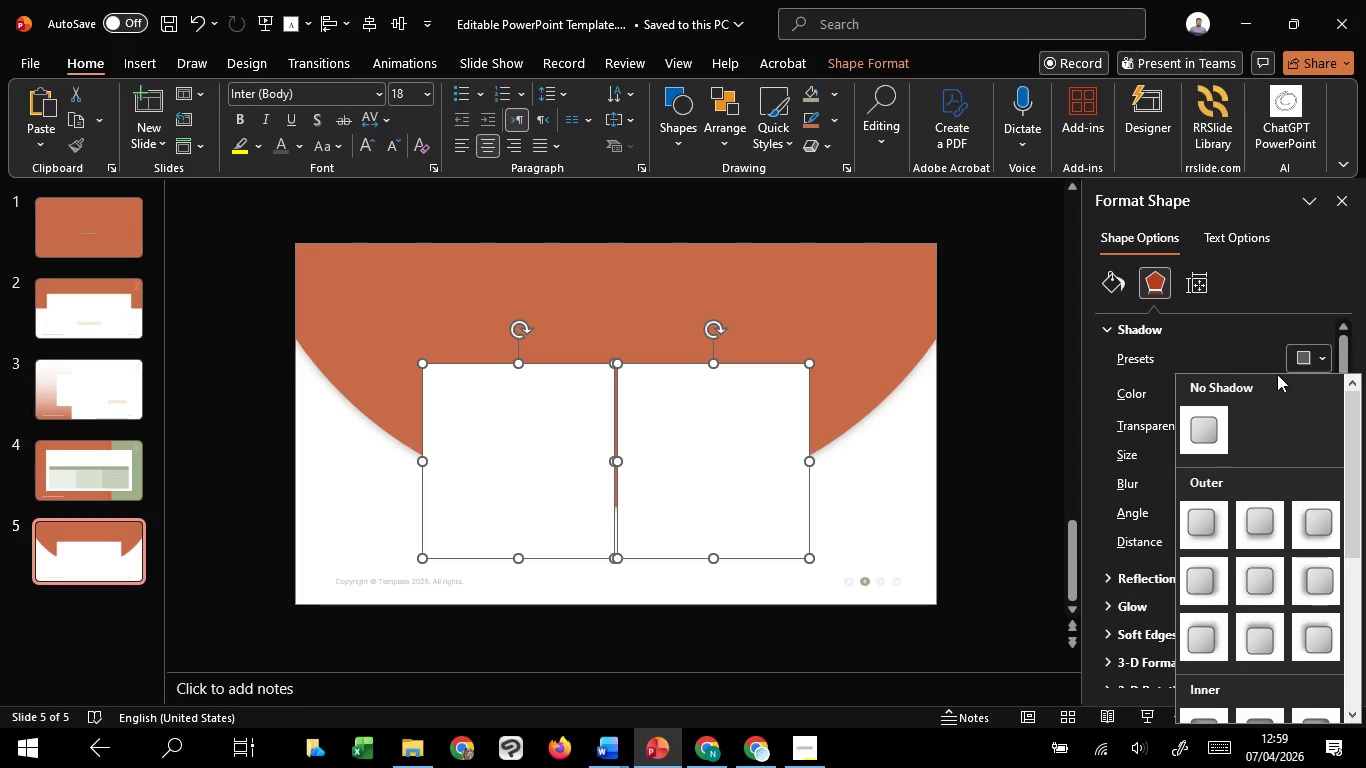 
left_click([1252, 346])
 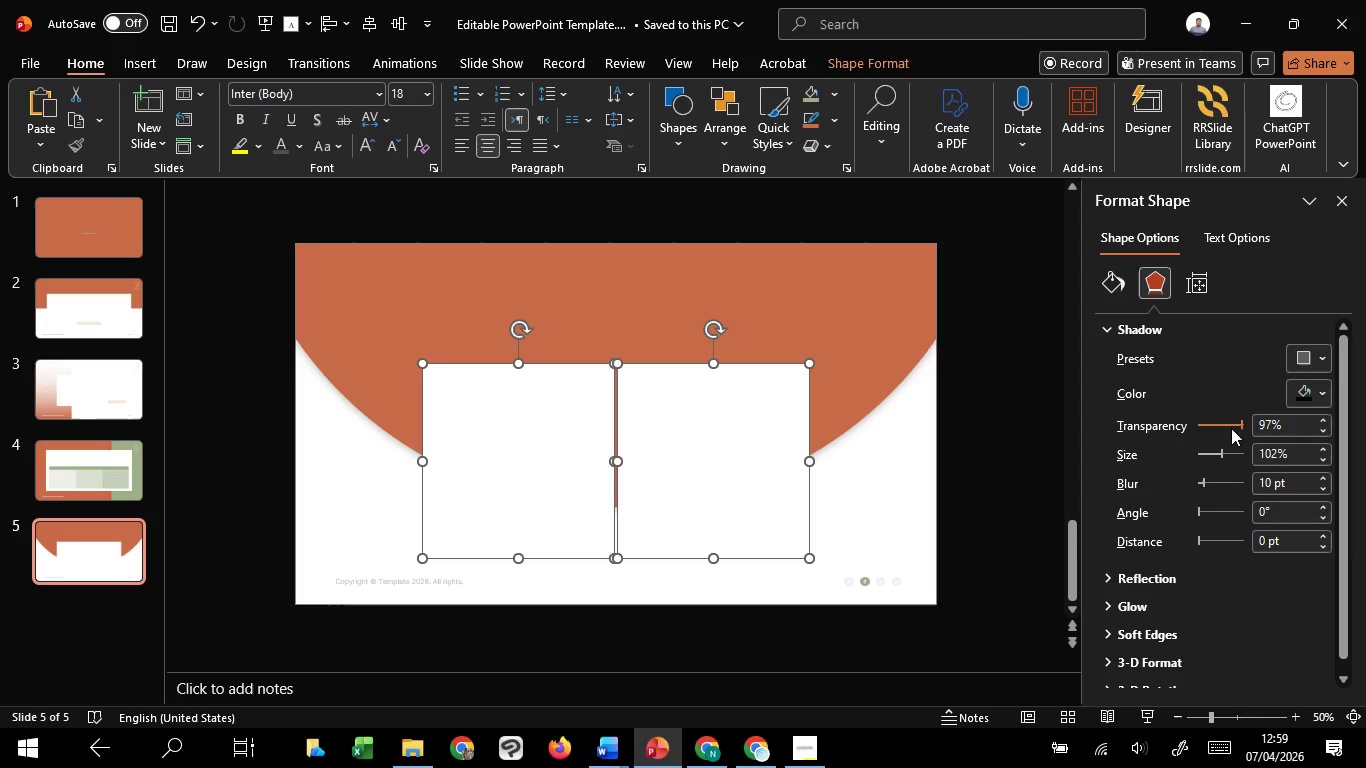 
scroll: coordinate [1231, 428], scroll_direction: down, amount: 3.0
 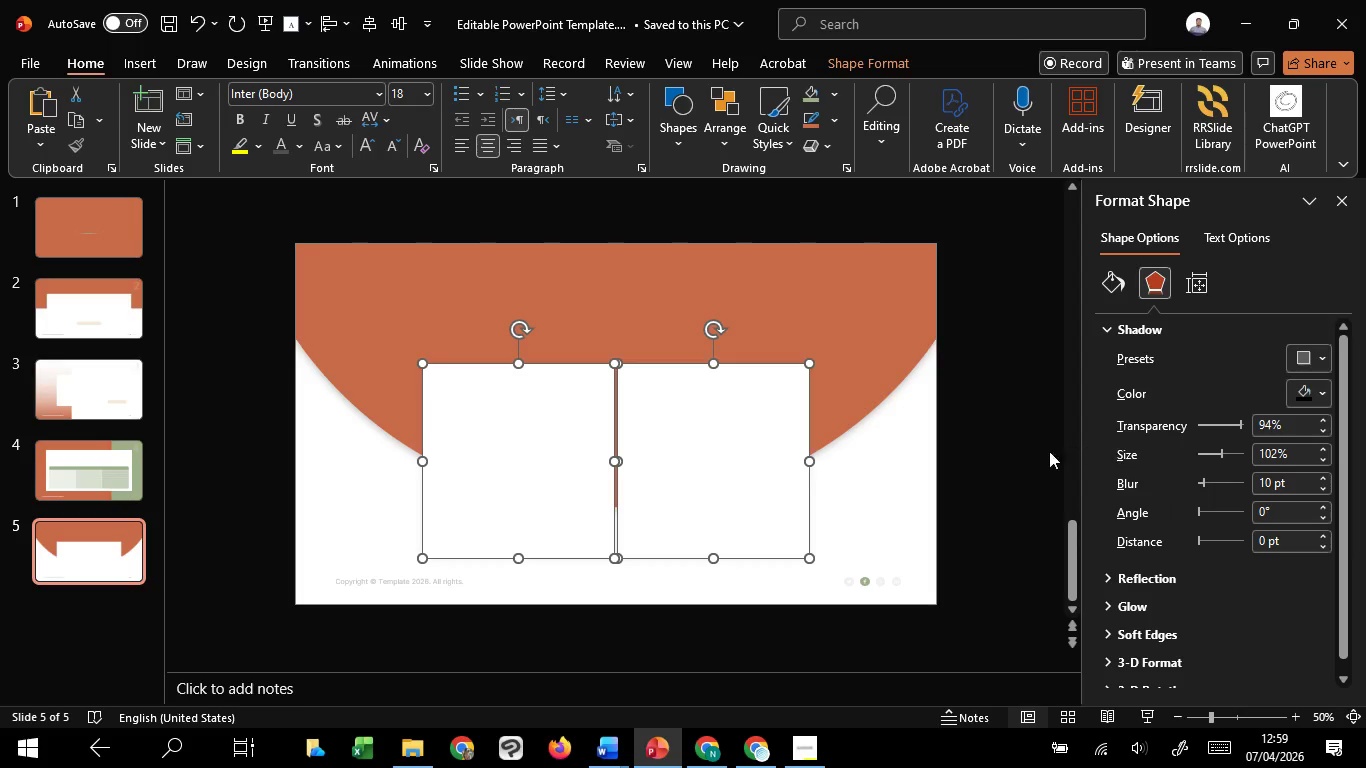 
left_click([979, 446])
 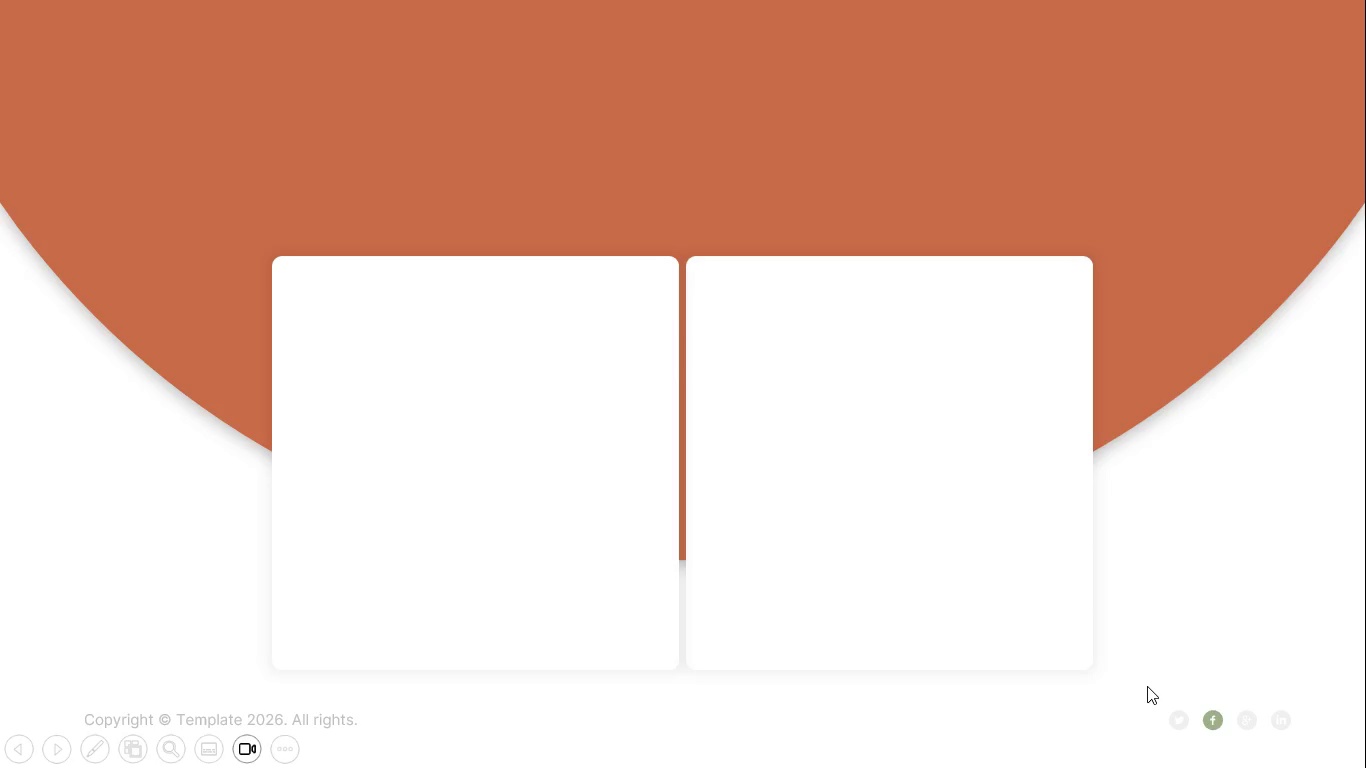 
wait(7.42)
 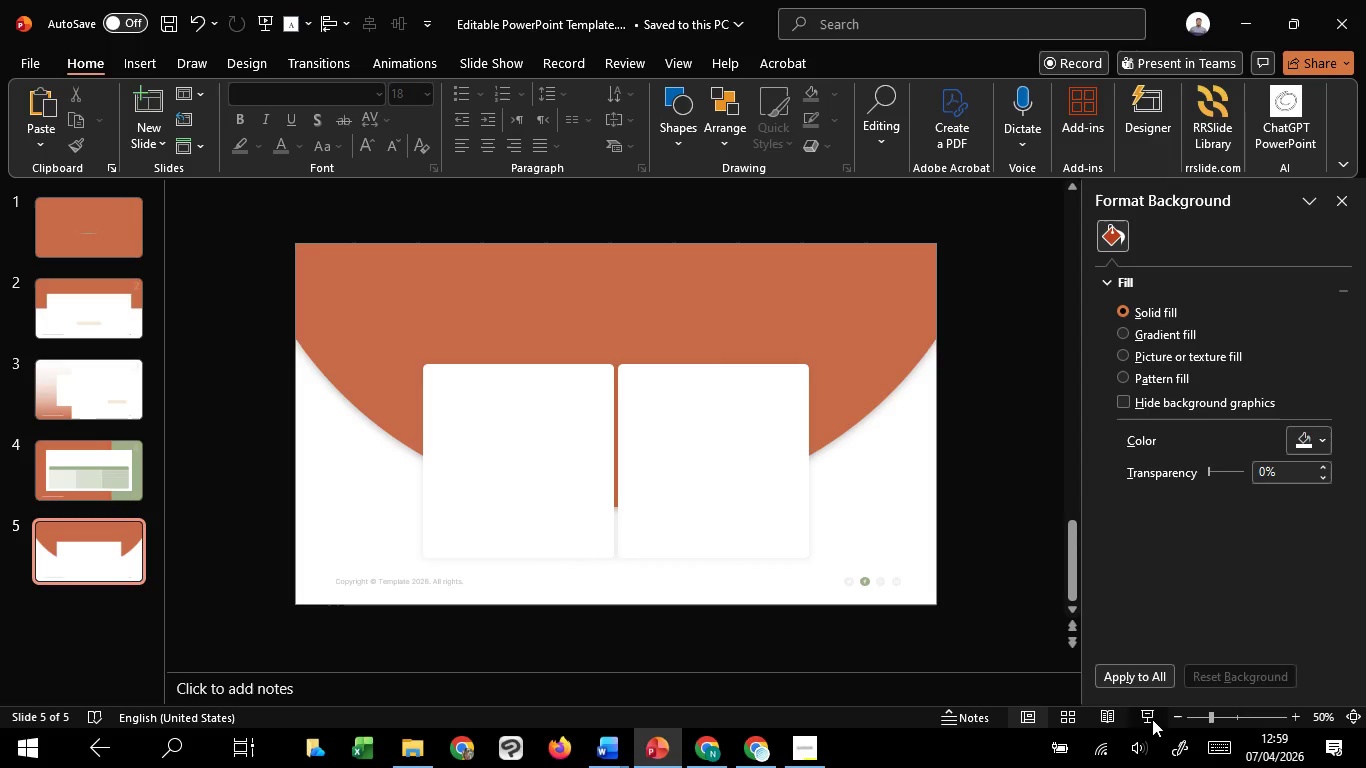 
key(Escape)
 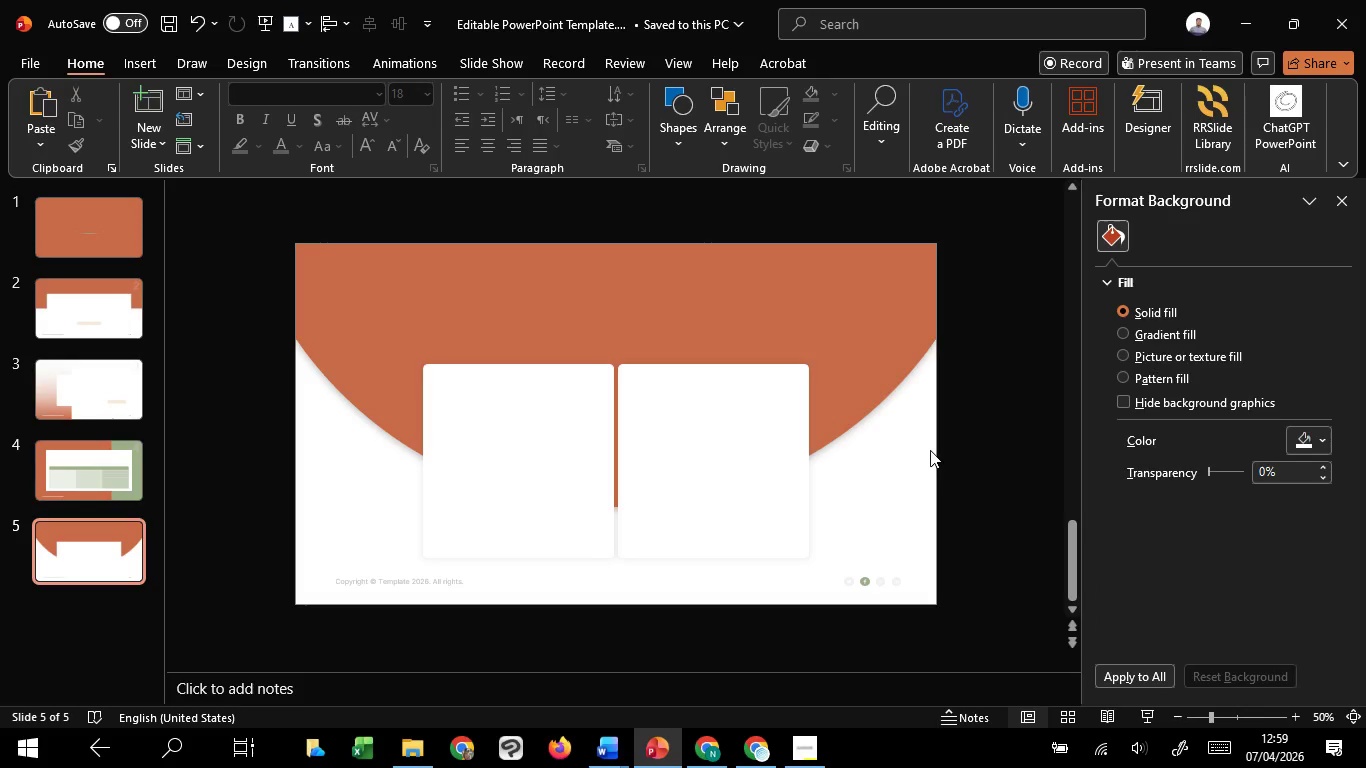 
left_click([930, 450])
 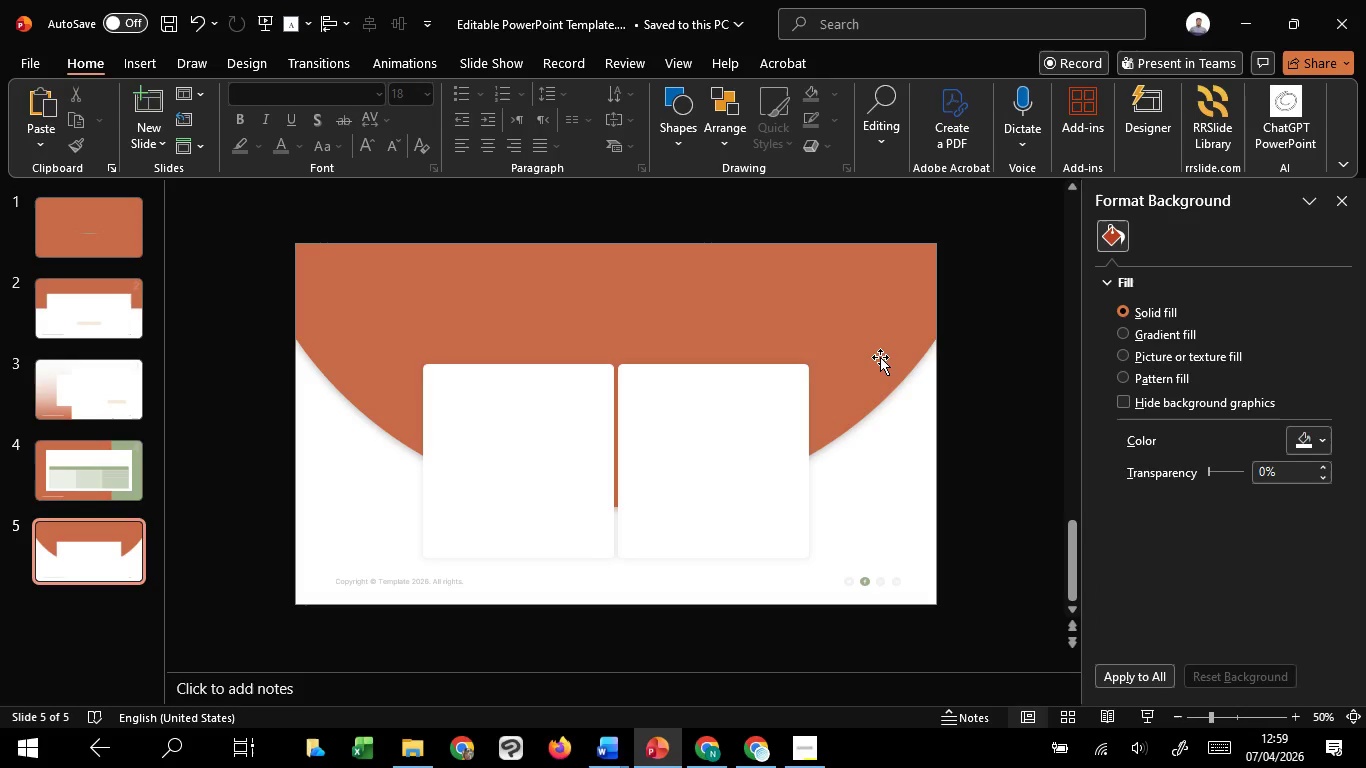 
left_click([880, 357])
 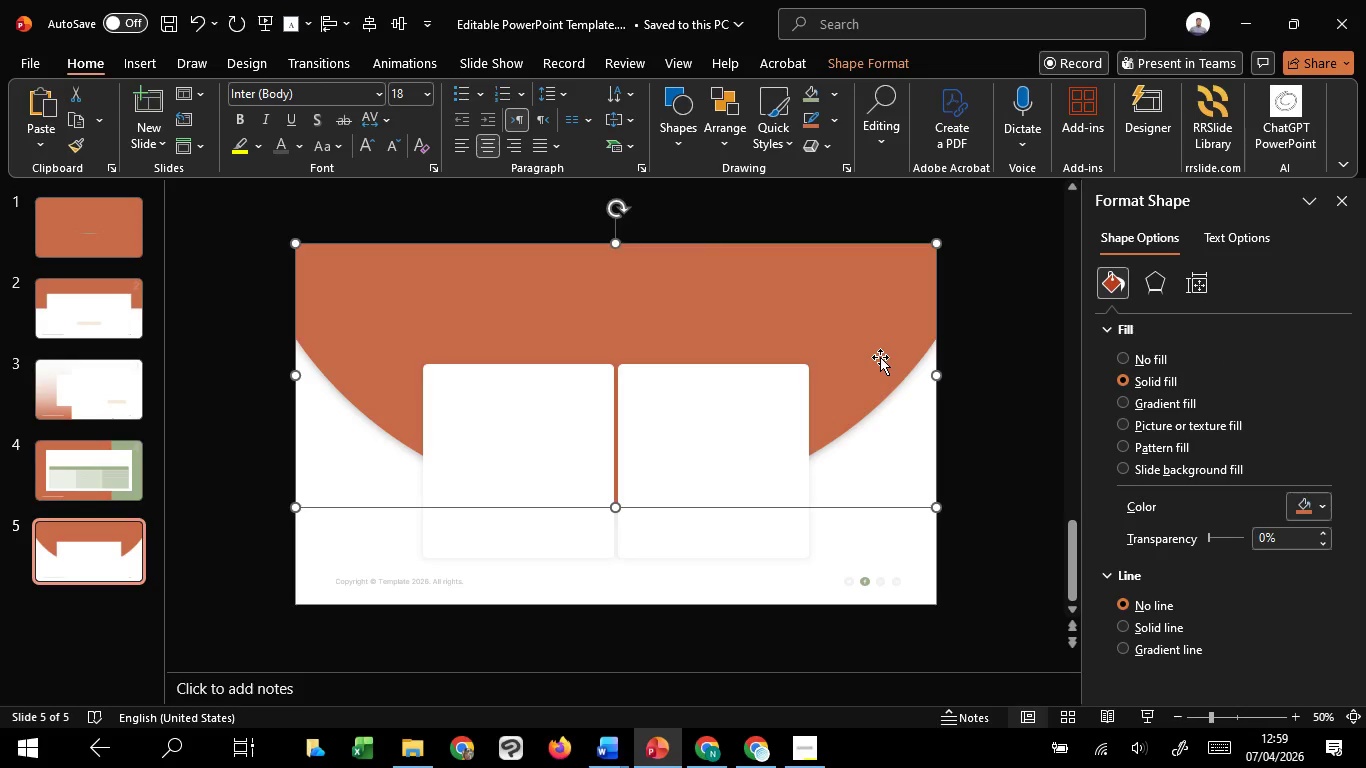 
key(Control+Shift+ShiftLeft)
 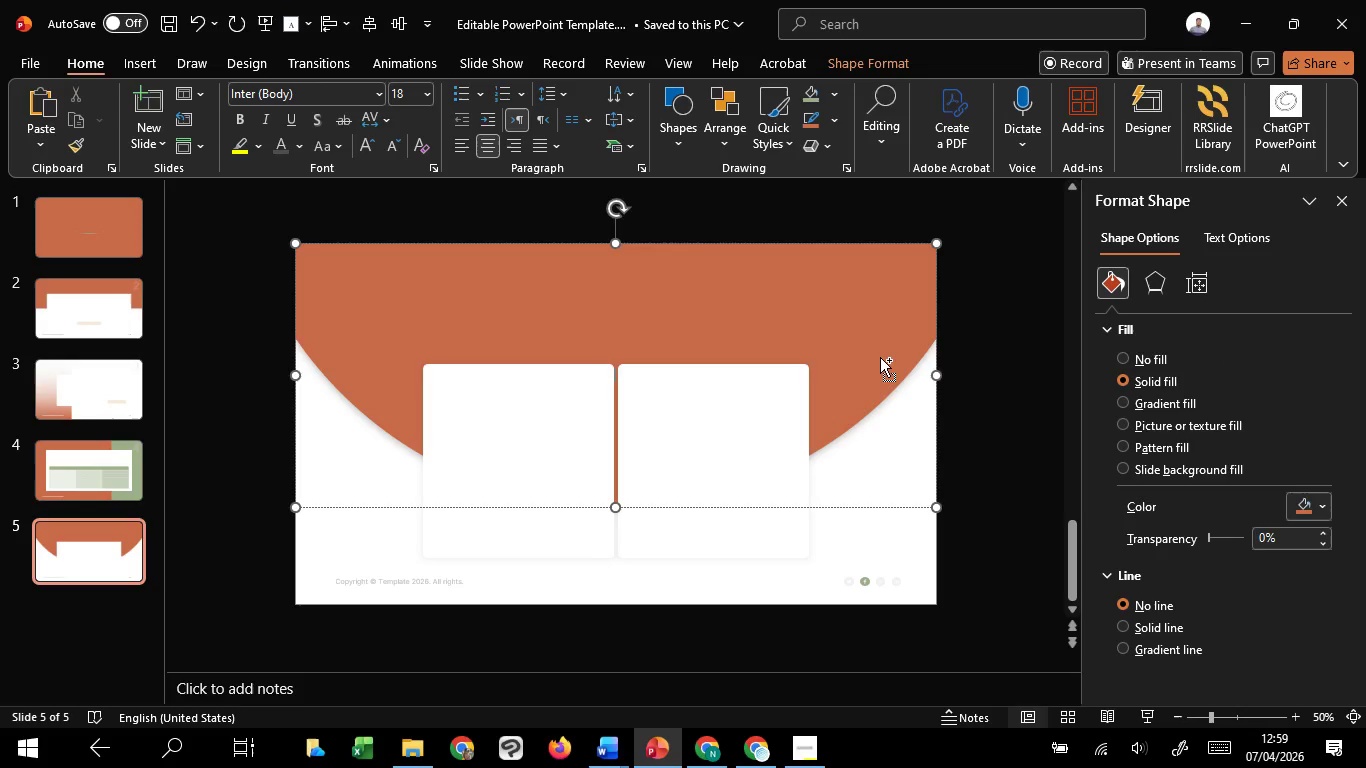 
key(Control+C)
 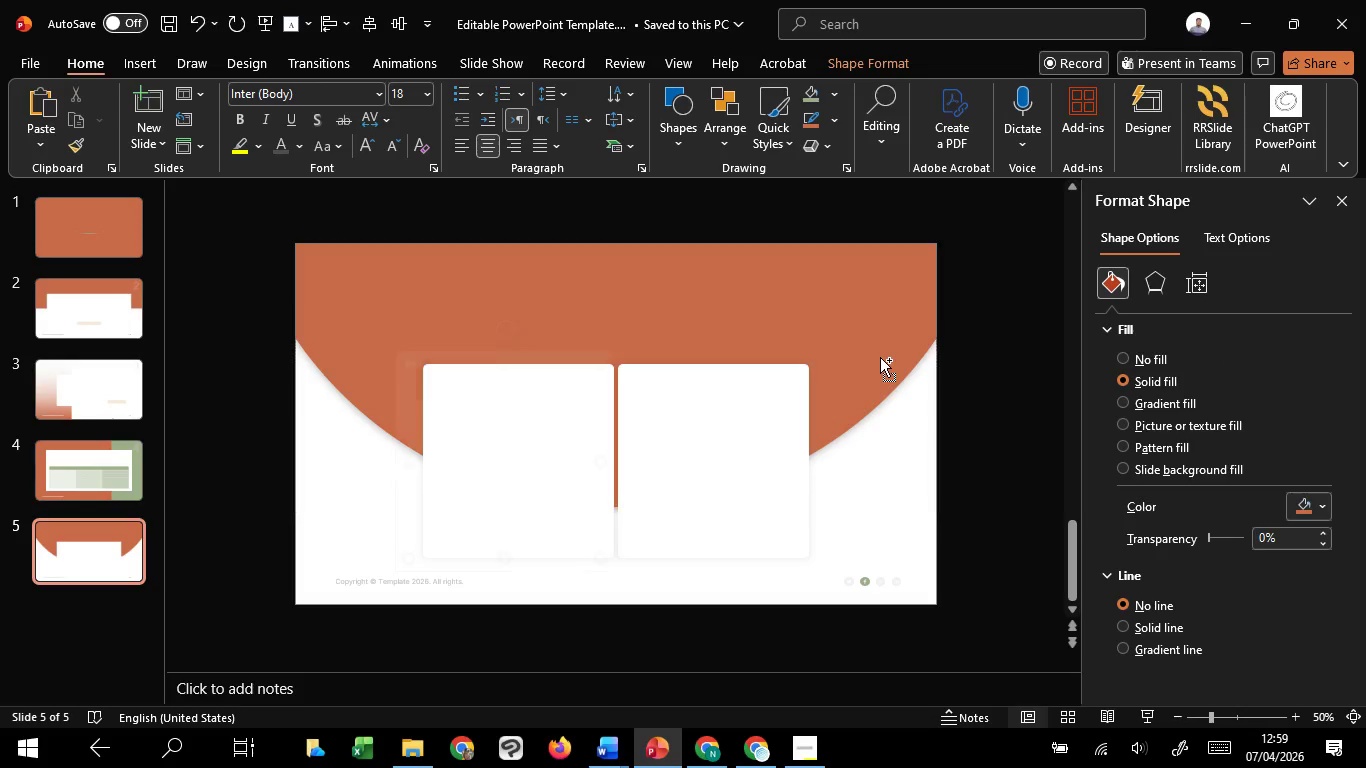 
key(Control+V)
 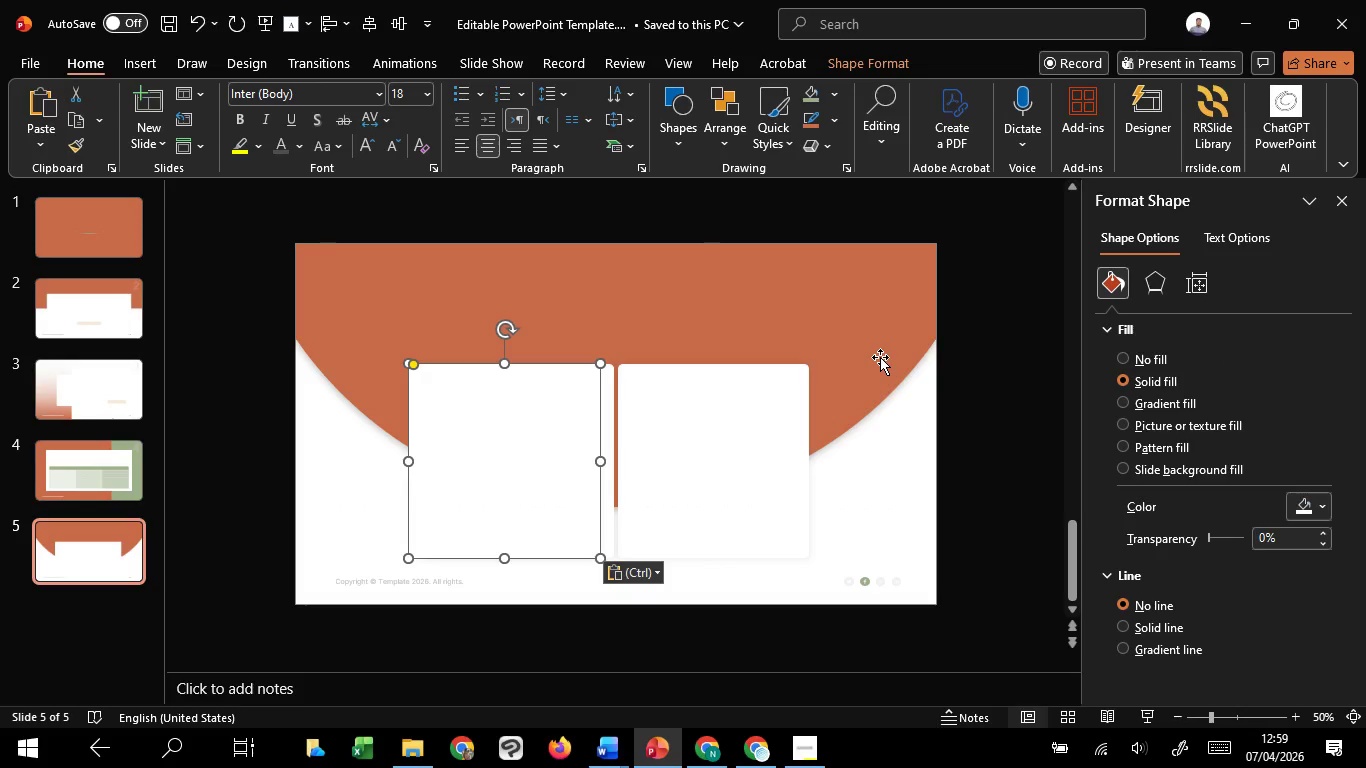 
key(Control+Z)
 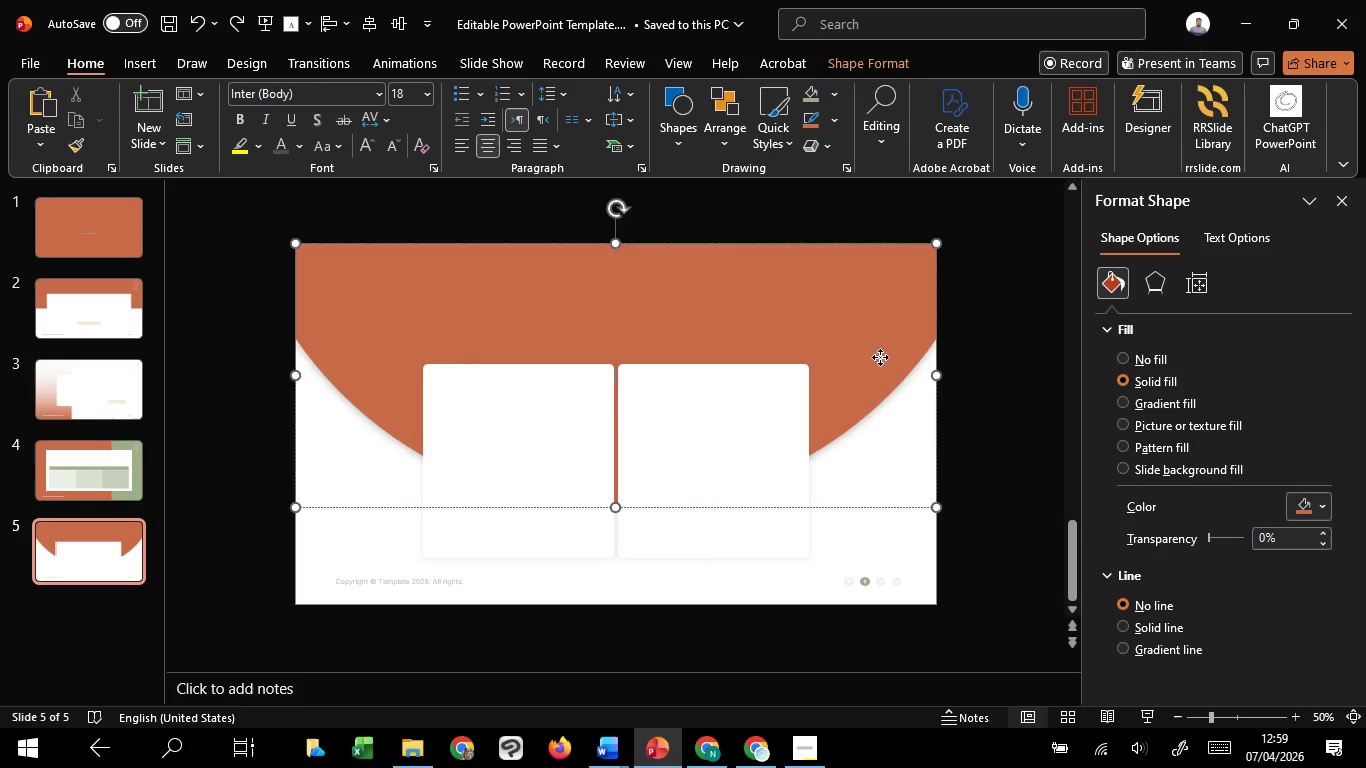 
left_click([880, 357])
 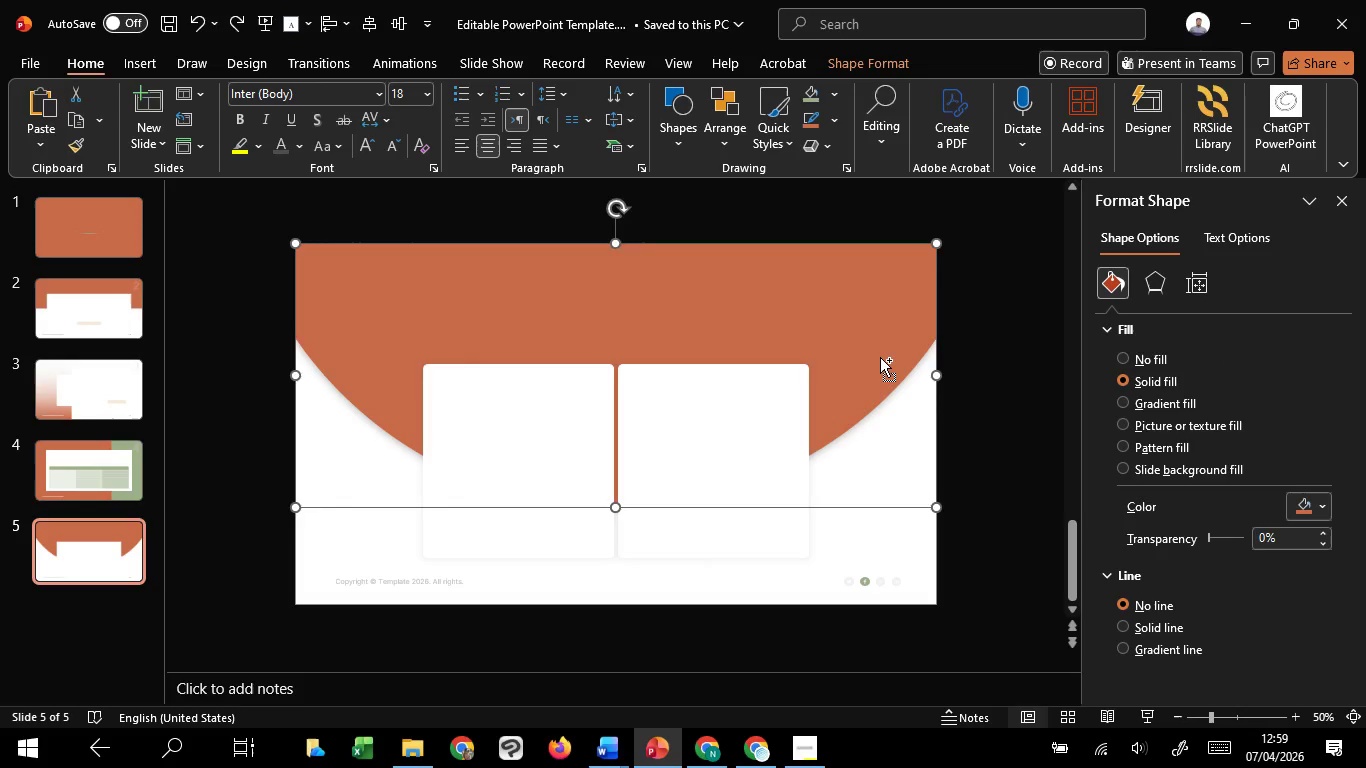 
key(Control+C)
 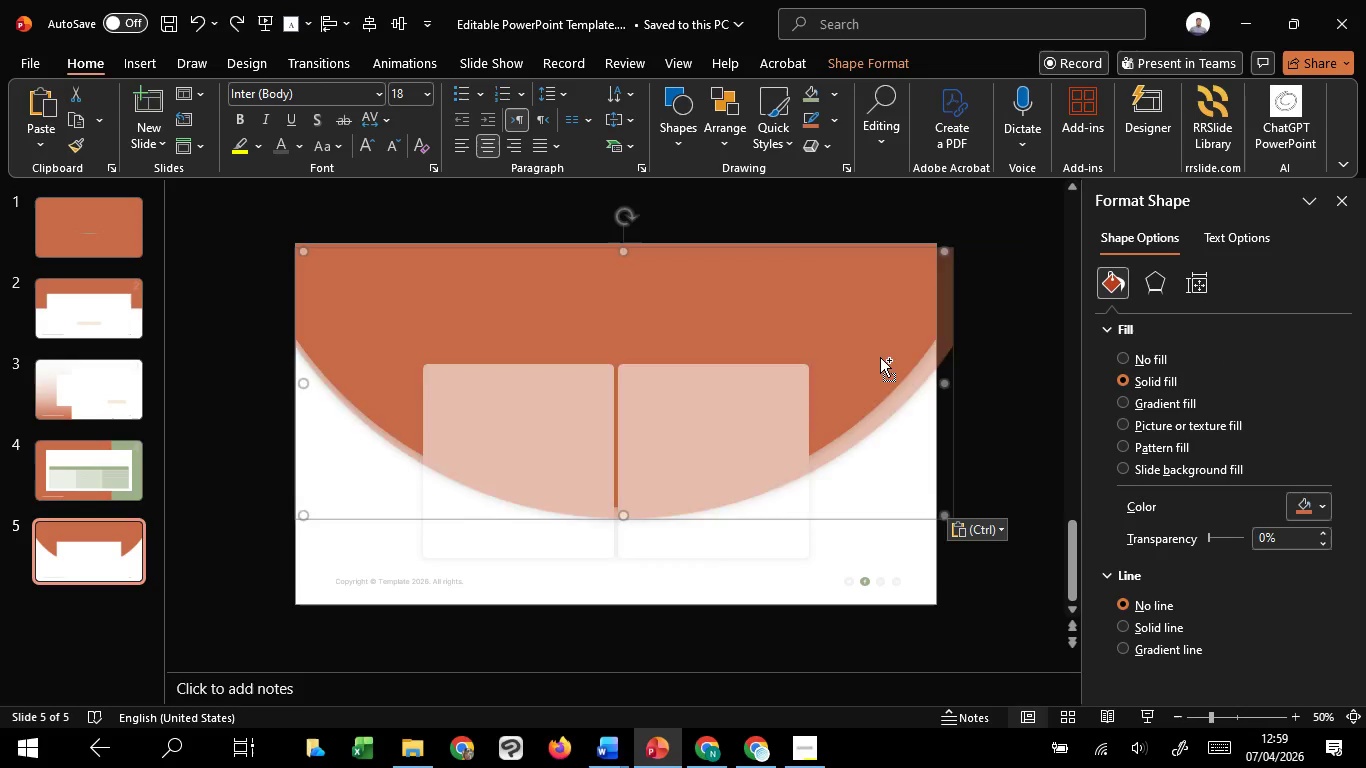 
key(Control+V)
 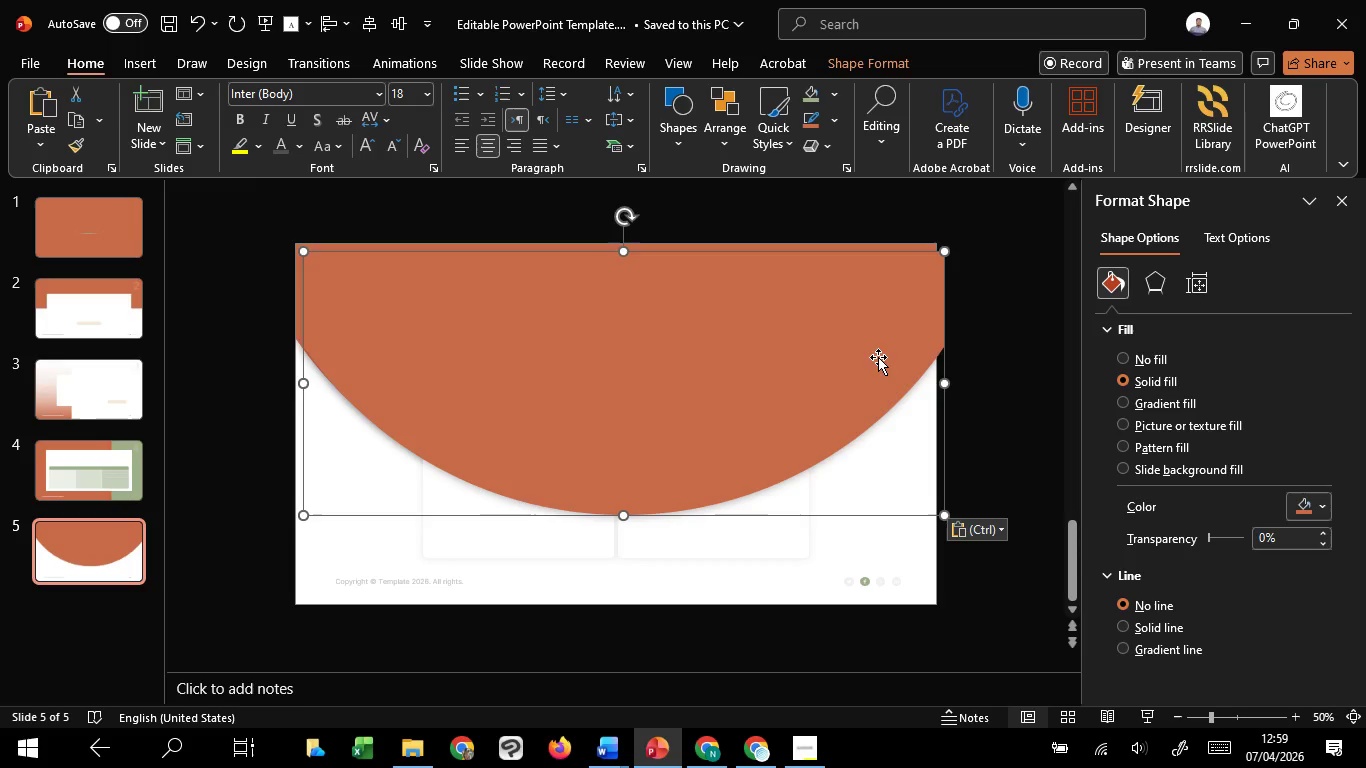 
hold_key(key=ShiftLeft, duration=0.91)
left_click_drag(start_coordinate=[878, 357], to_coordinate=[870, 345])
 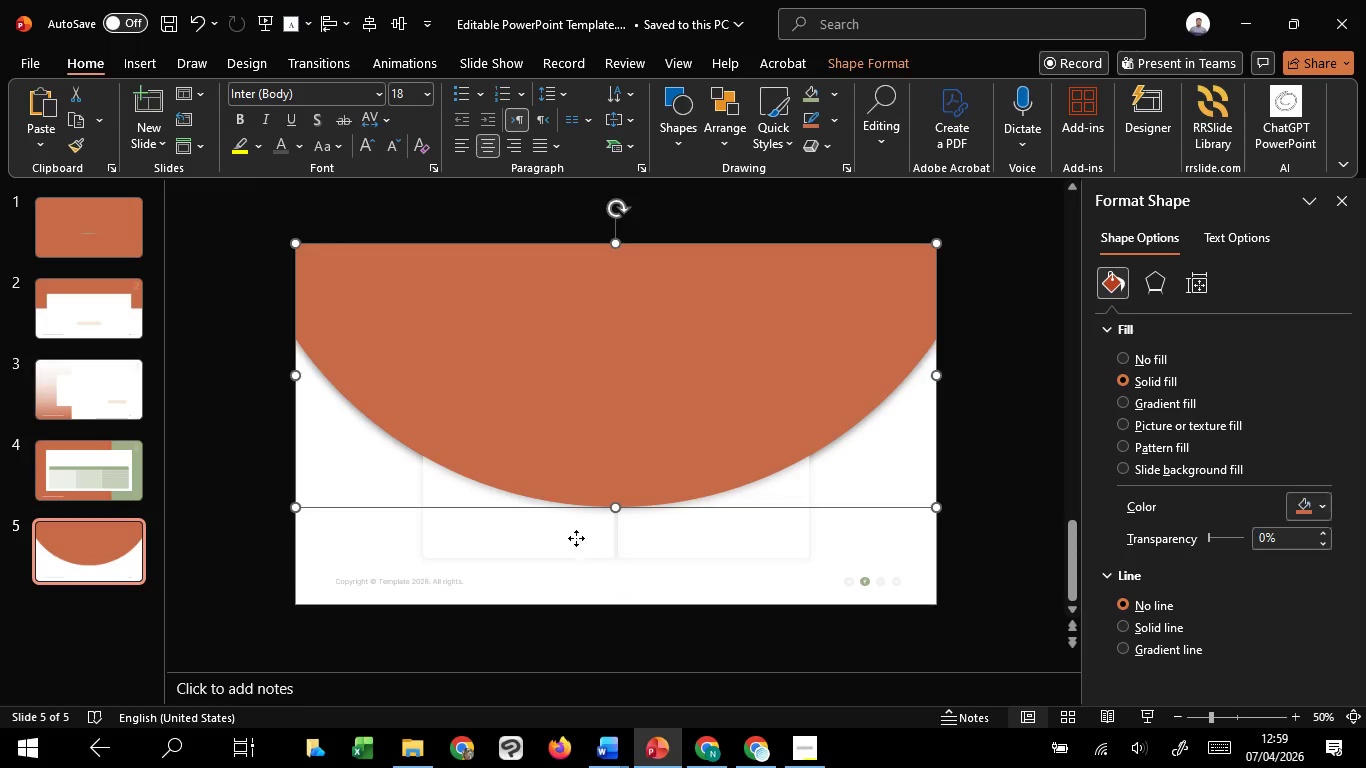 
left_click([576, 538])
 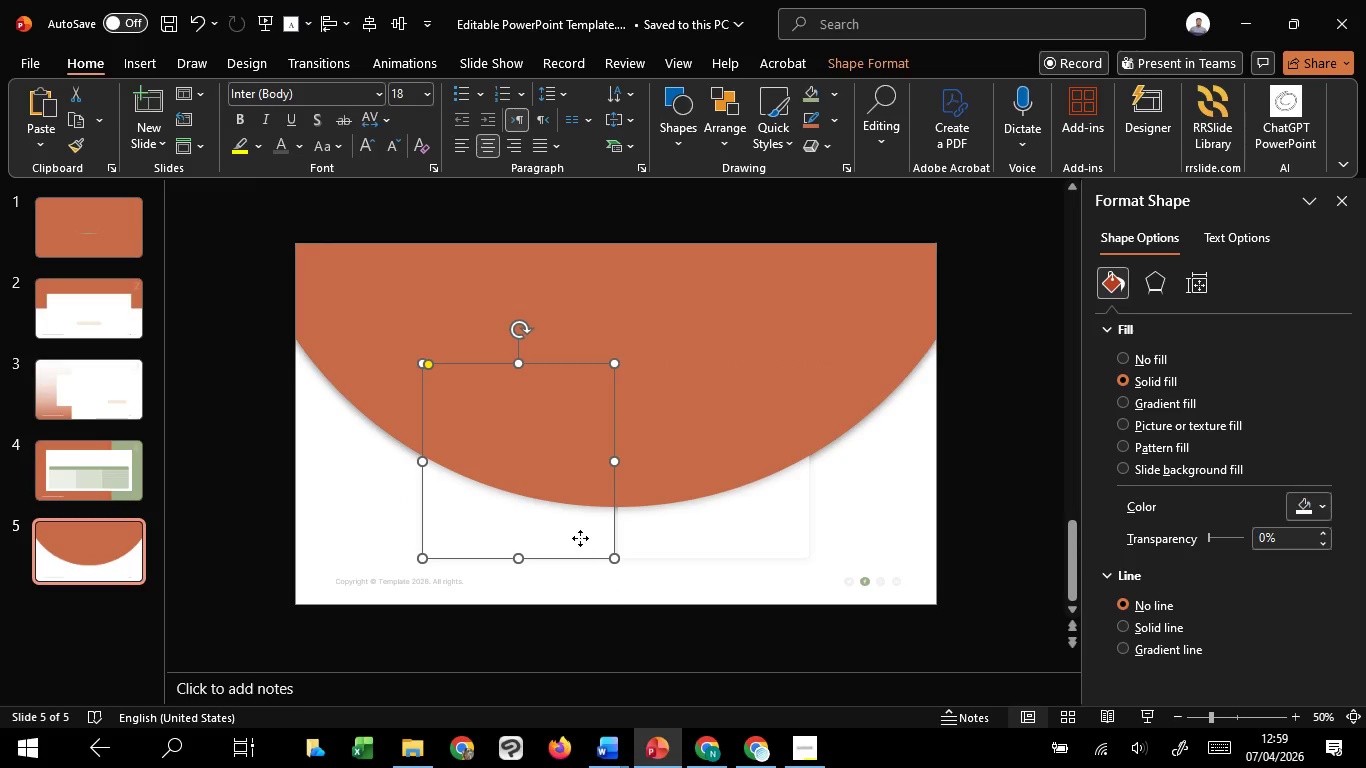 
right_click([580, 538])
 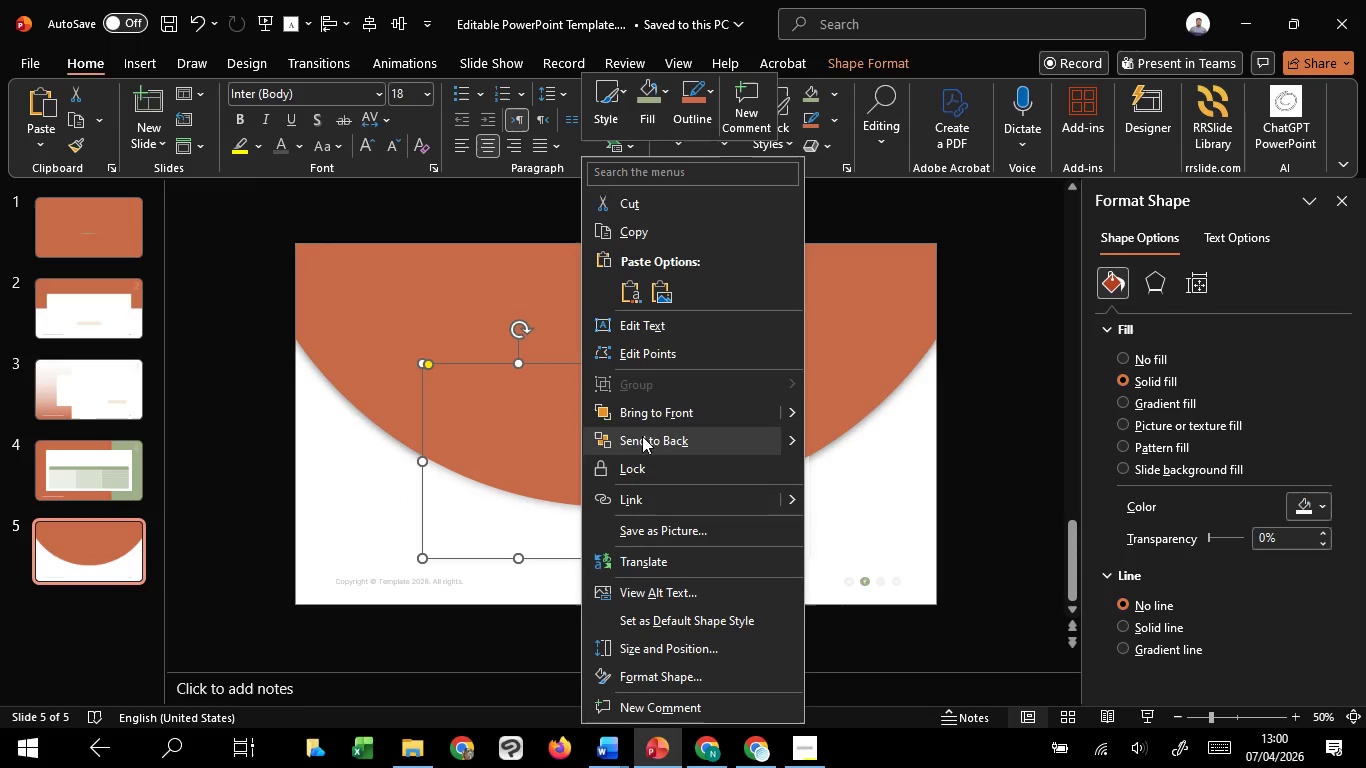 
left_click([650, 415])
 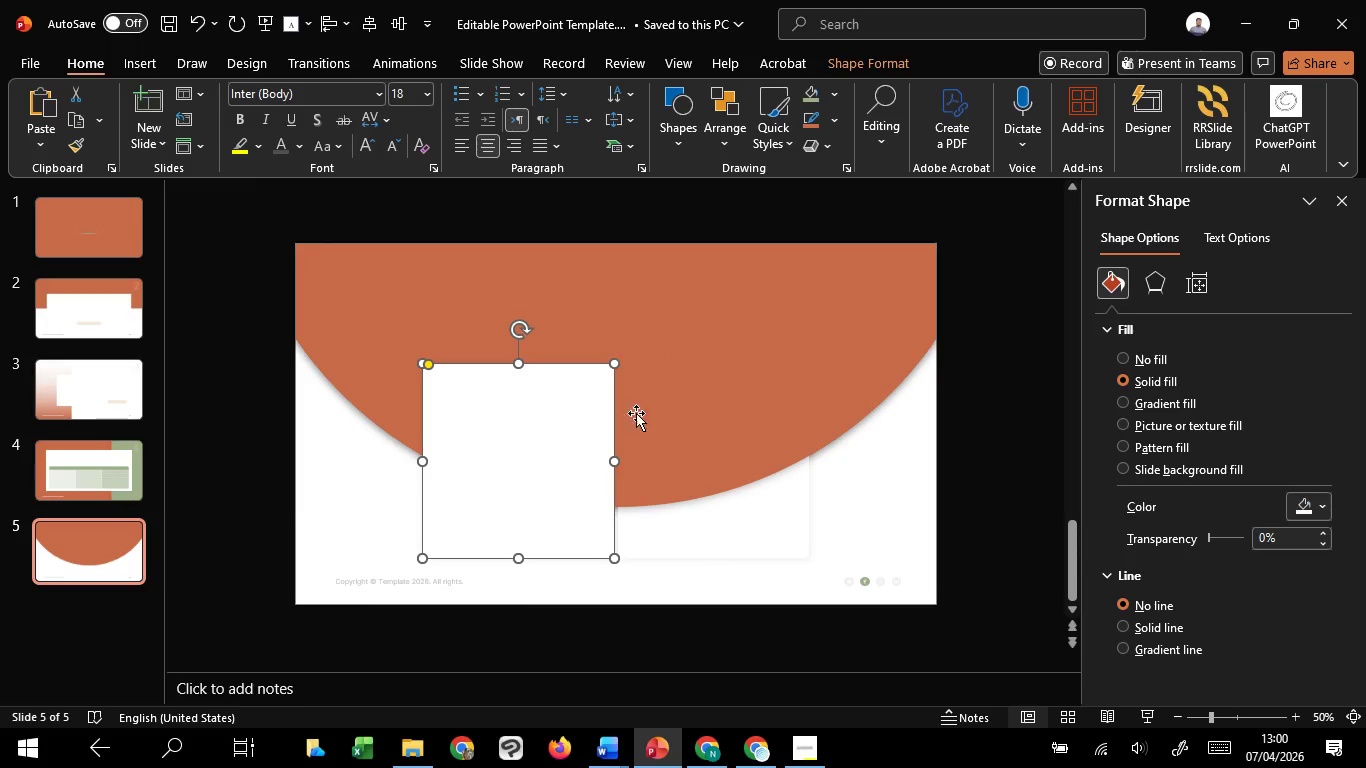 
hold_key(key=ShiftLeft, duration=0.47)
 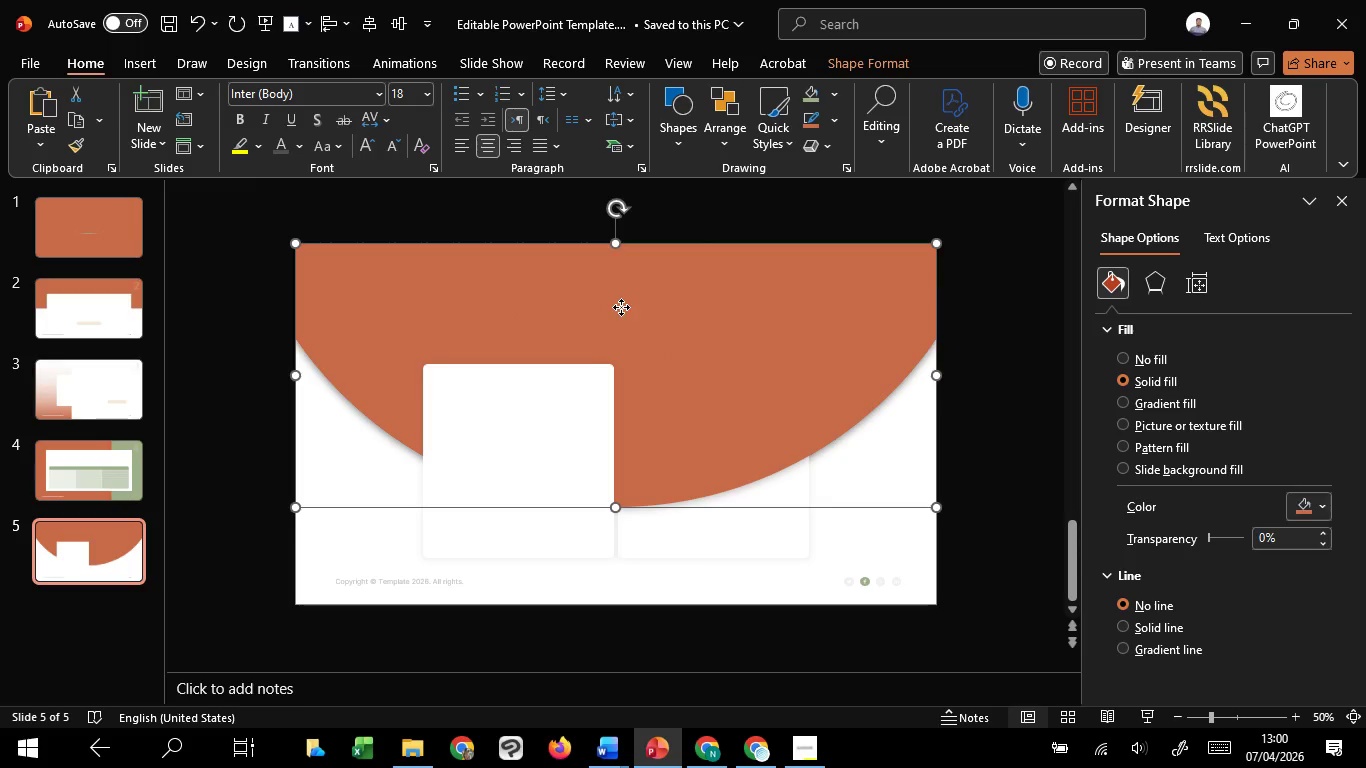 
left_click([621, 307])
 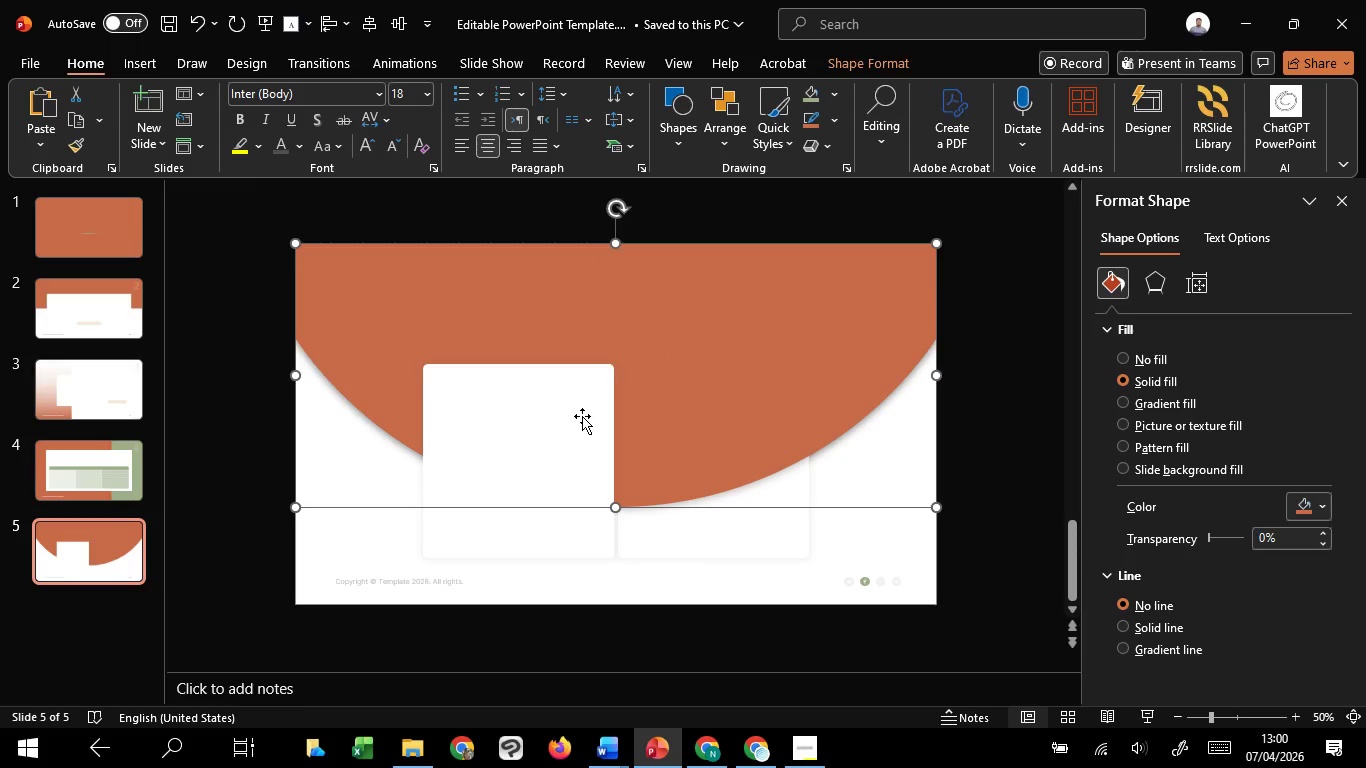 
hold_key(key=ShiftLeft, duration=1.51)
left_click([582, 416])
 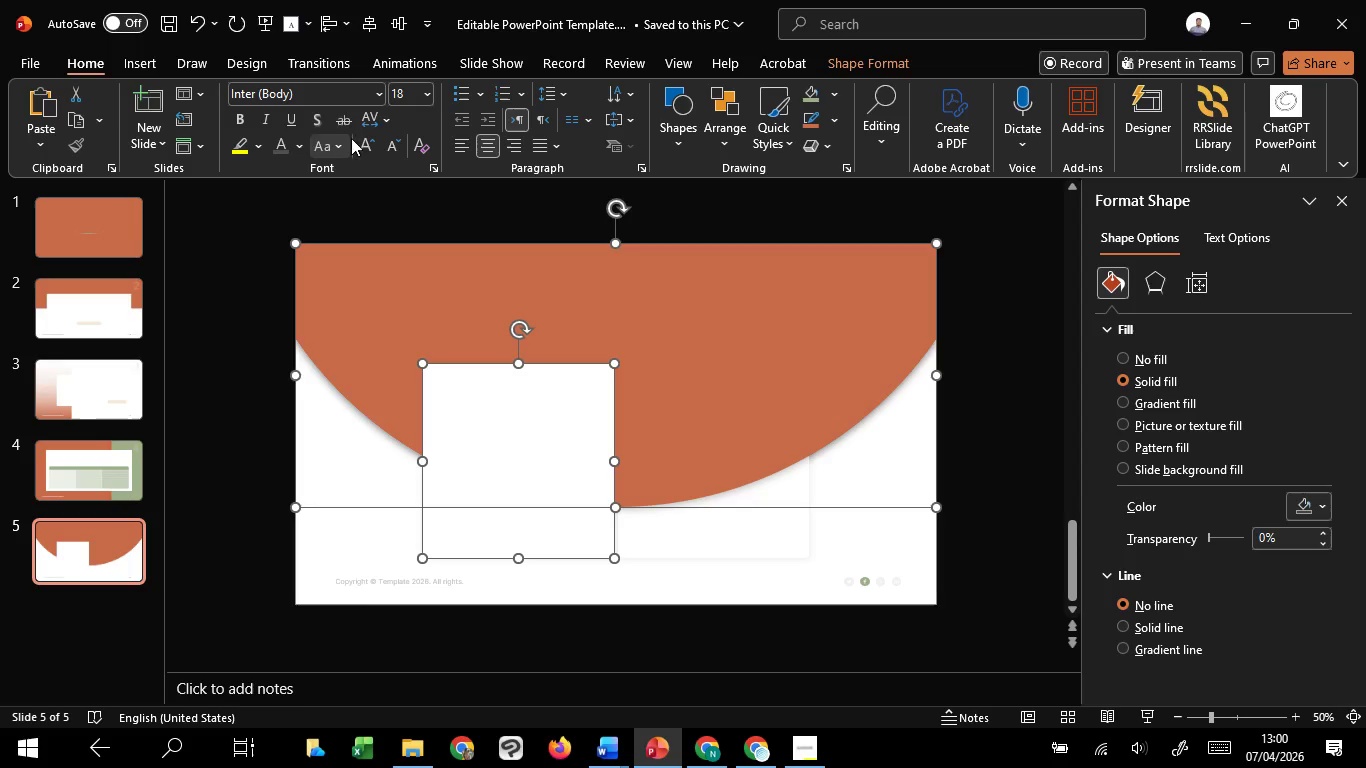 
hold_key(key=ShiftLeft, duration=1.27)
 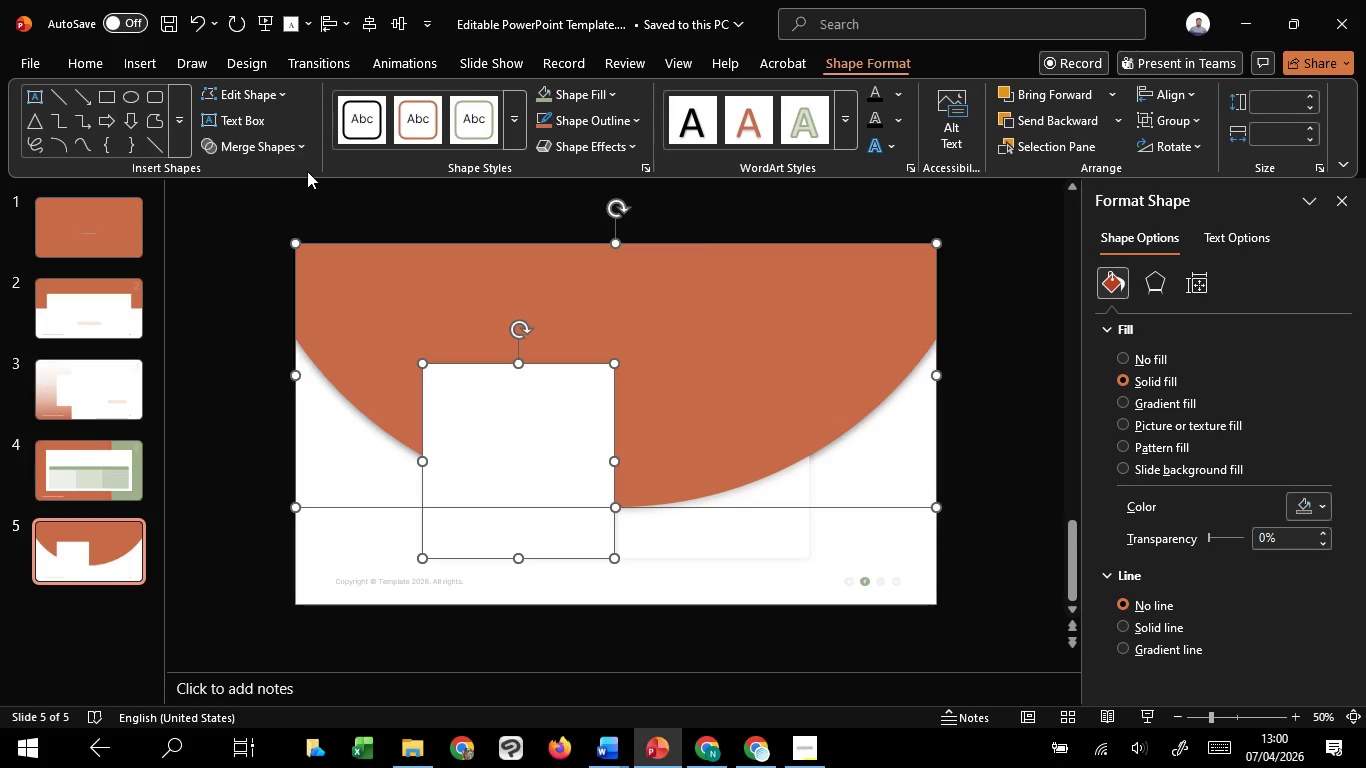 
hold_key(key=ShiftLeft, duration=4.64)
left_click([861, 70])
 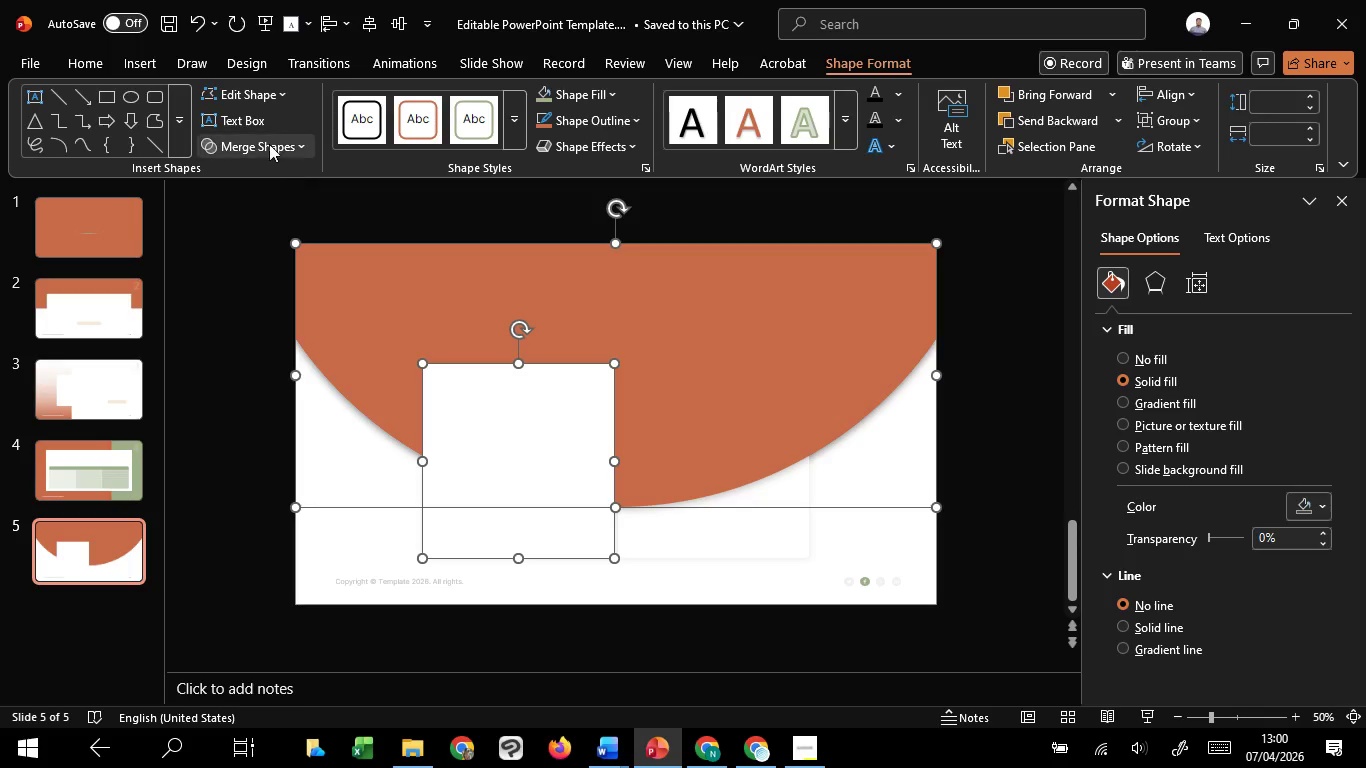 
left_click([269, 144])
 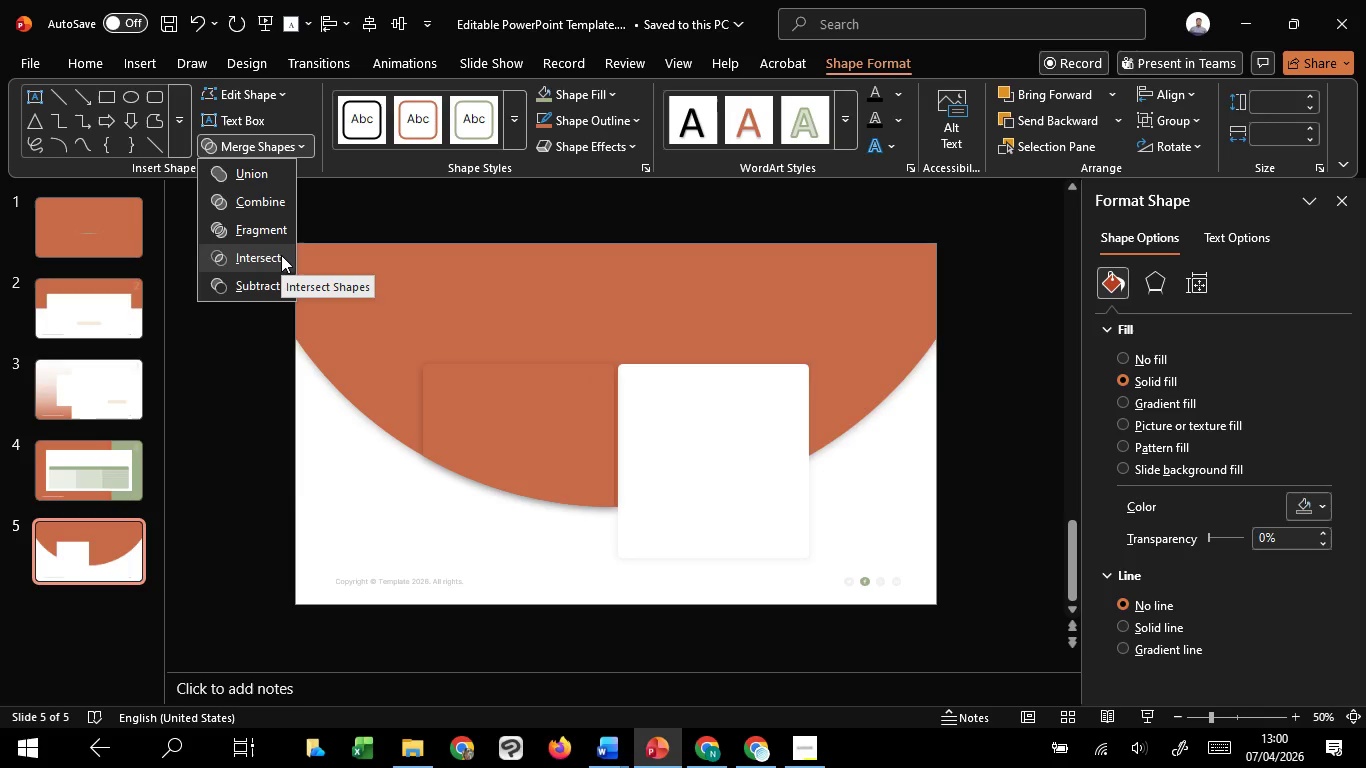 
left_click([281, 255])
 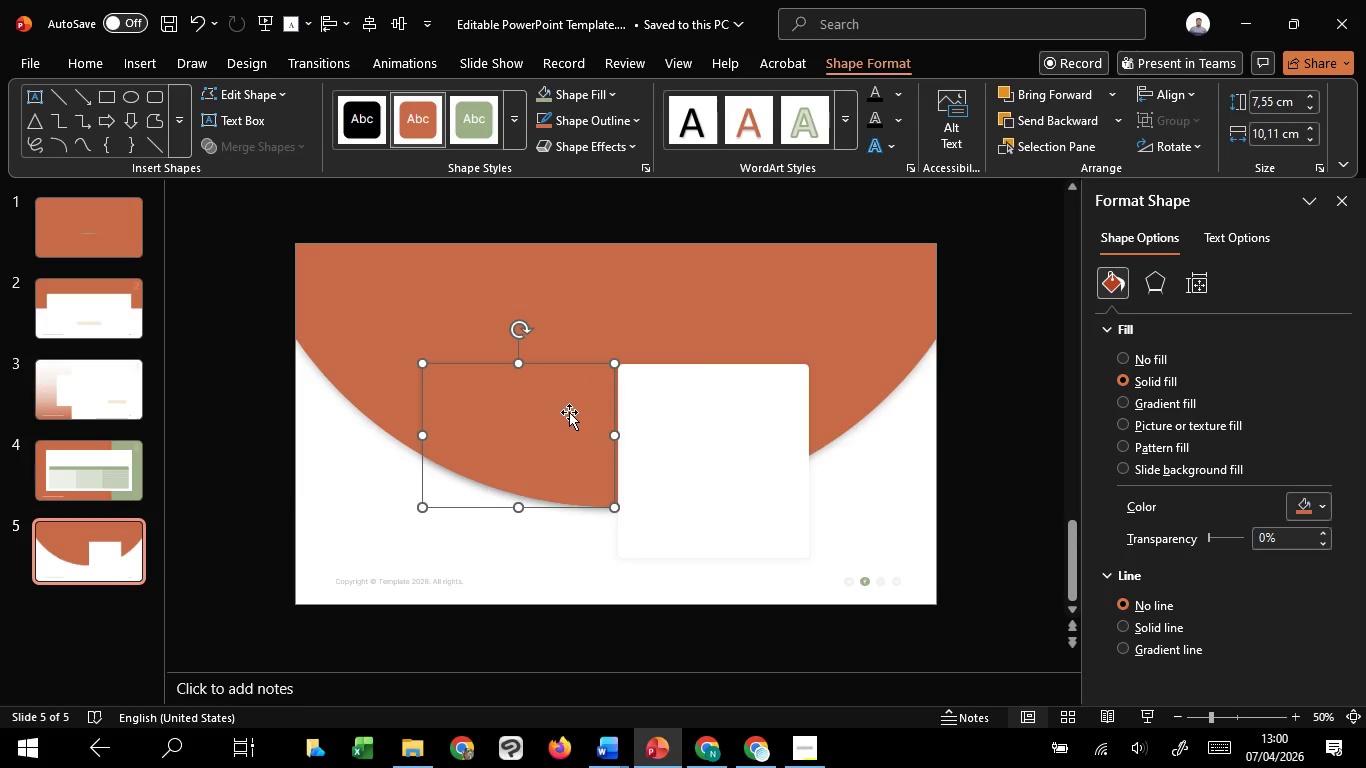 
left_click_drag(start_coordinate=[569, 412], to_coordinate=[767, 415])
 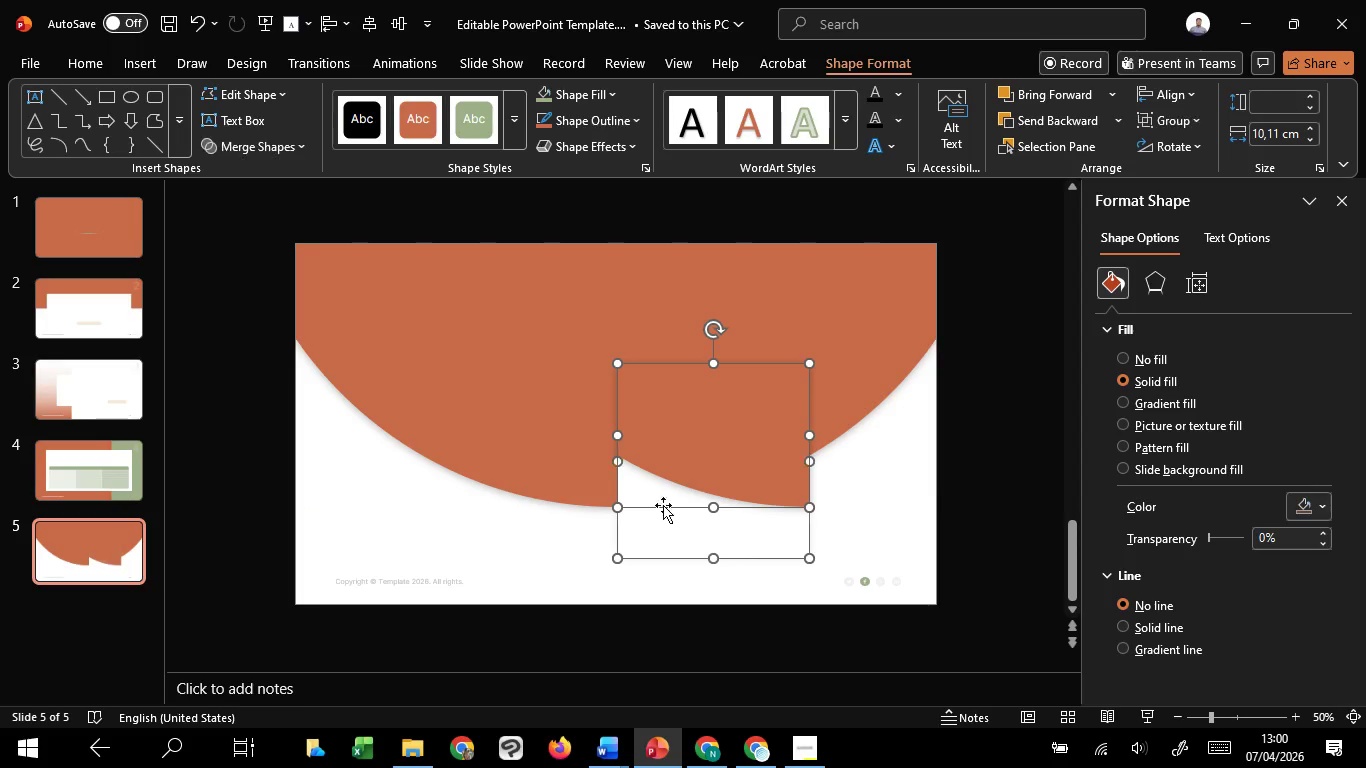 
hold_key(key=ShiftLeft, duration=1.51)
 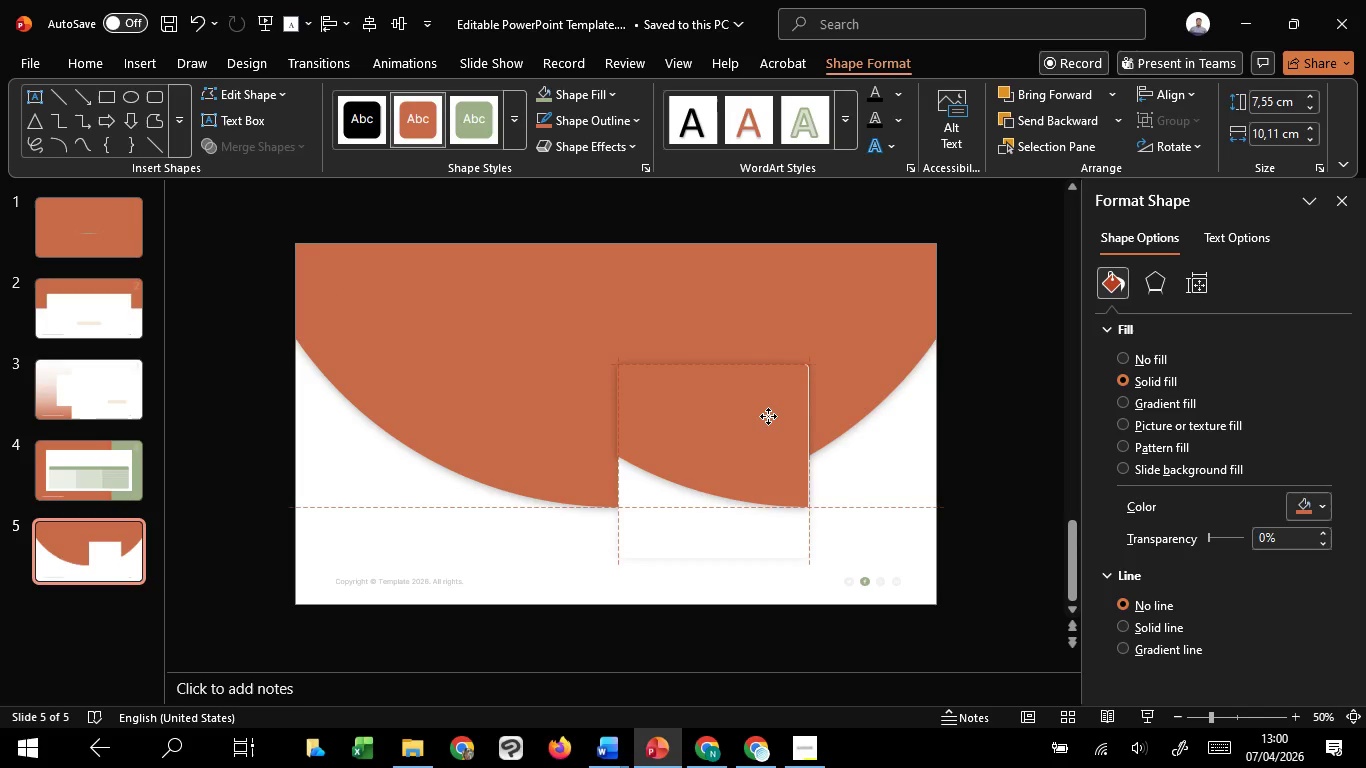 
hold_key(key=ShiftLeft, duration=1.52)
 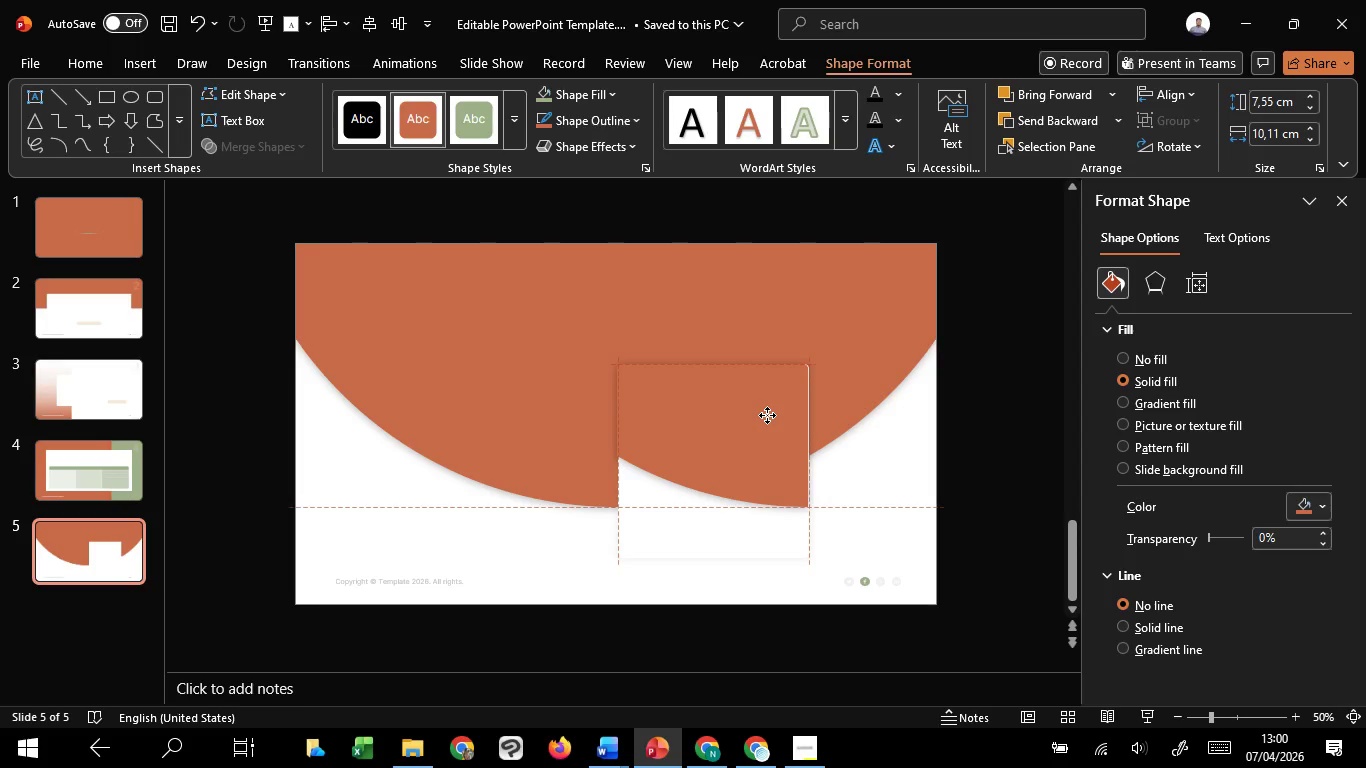 
hold_key(key=ShiftLeft, duration=1.5)
 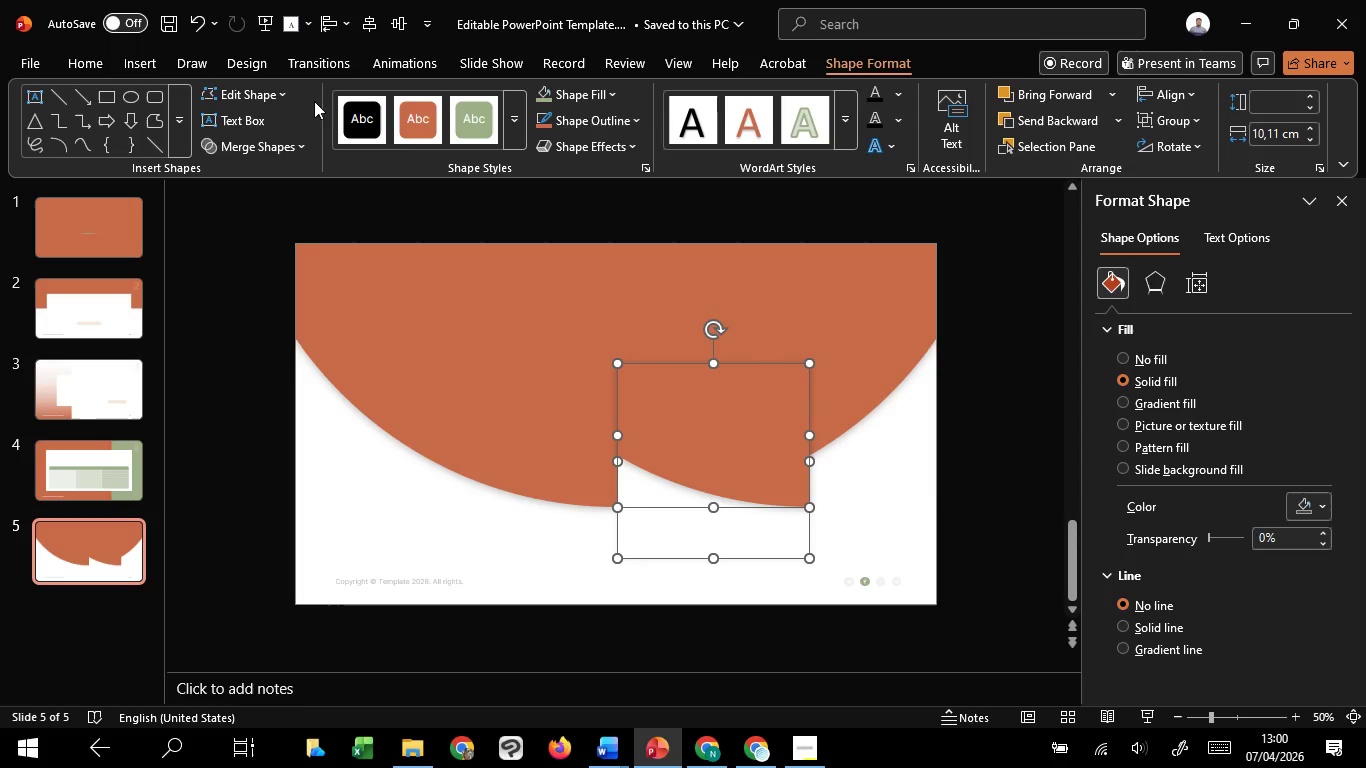 
hold_key(key=ShiftLeft, duration=1.12)
left_click([728, 552])
 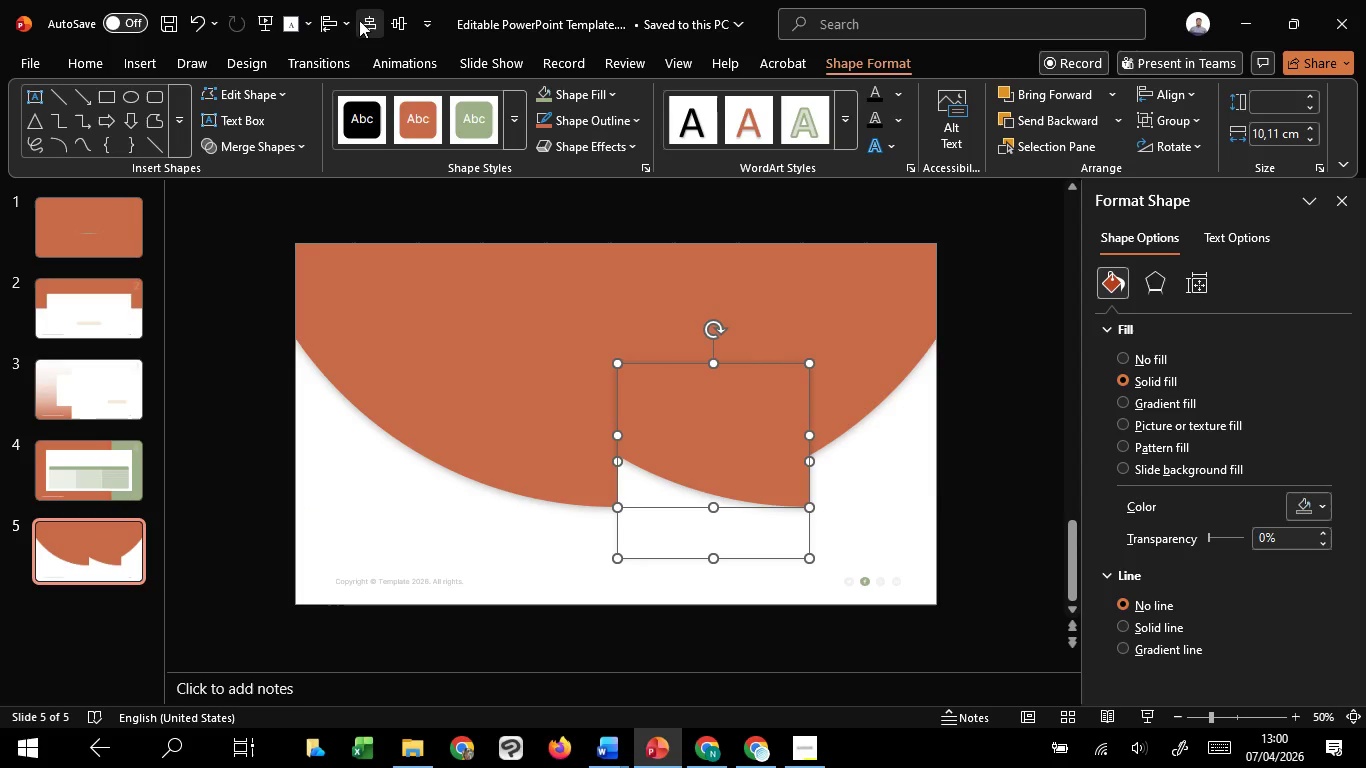 
left_click([373, 29])
 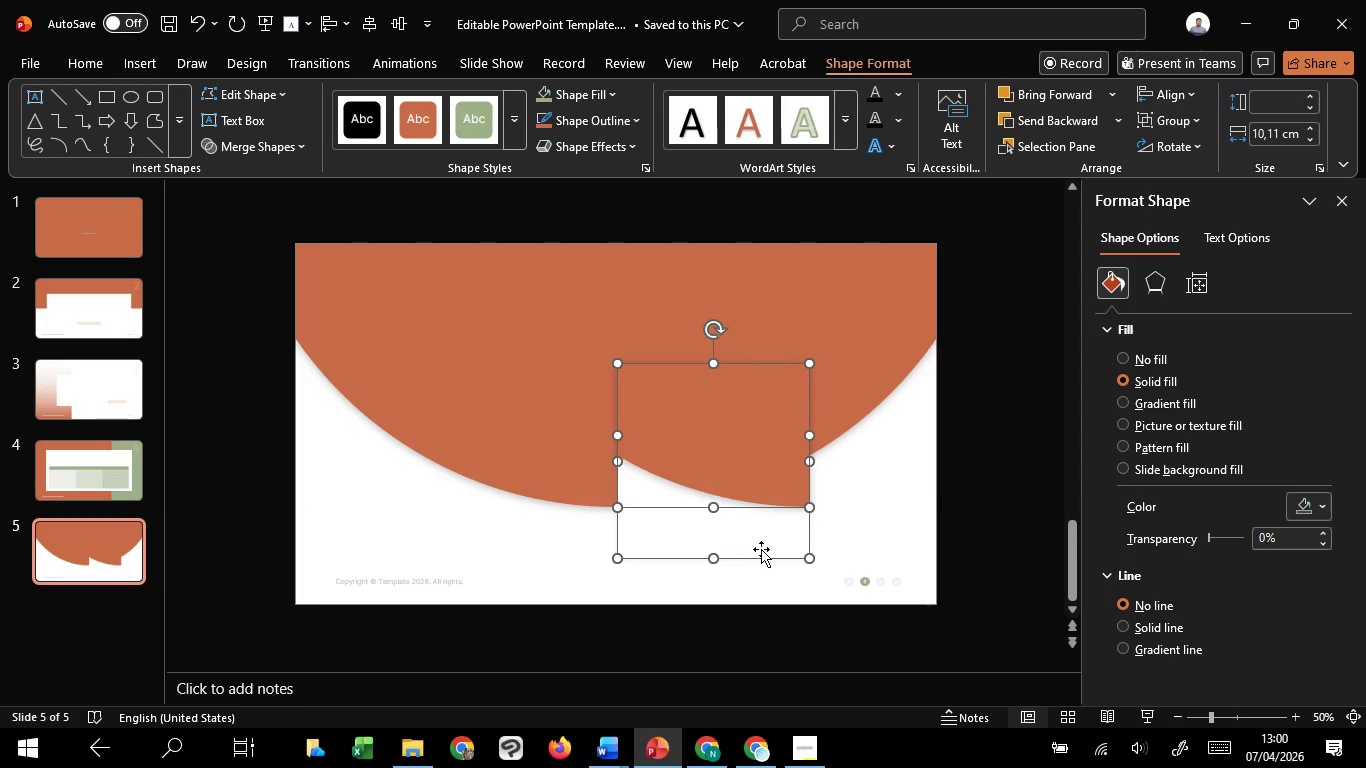 
left_click_drag(start_coordinate=[769, 545], to_coordinate=[572, 564])
 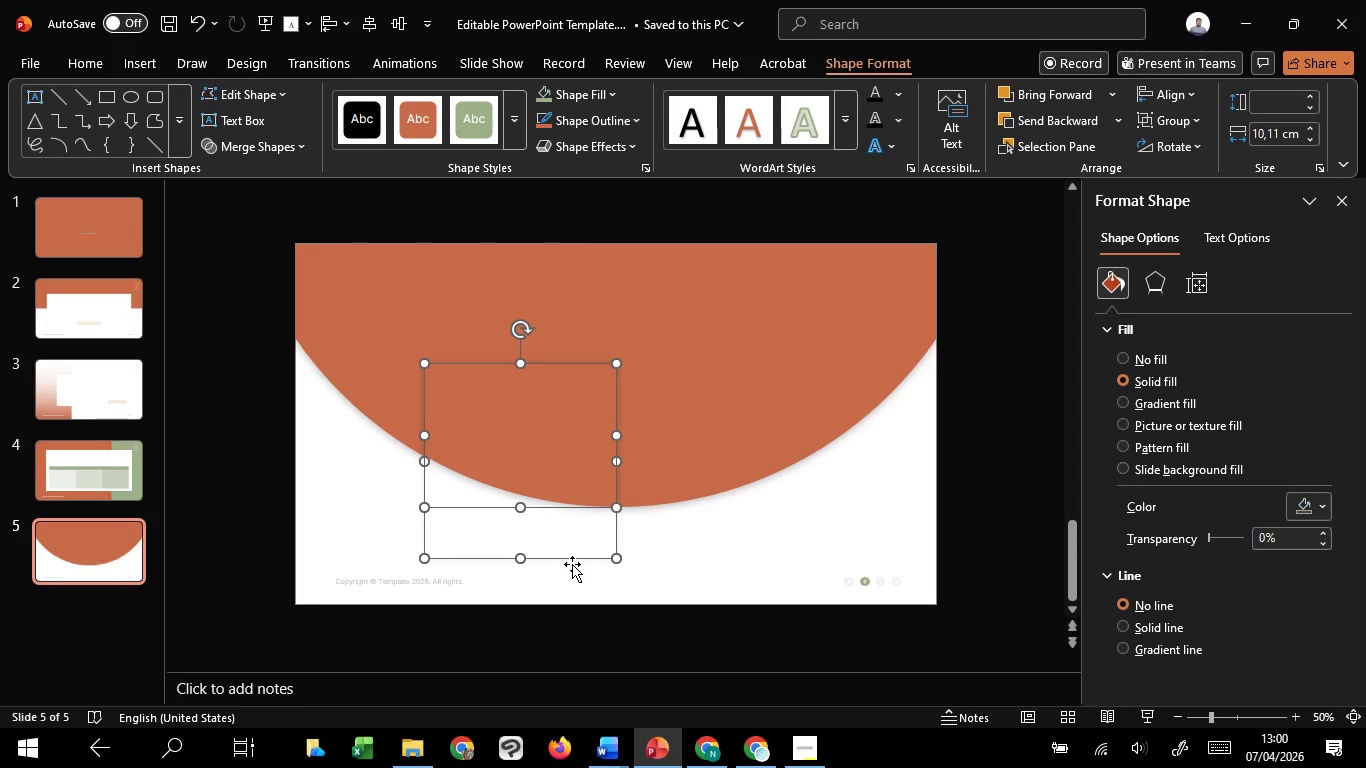 
hold_key(key=ShiftLeft, duration=1.5)
 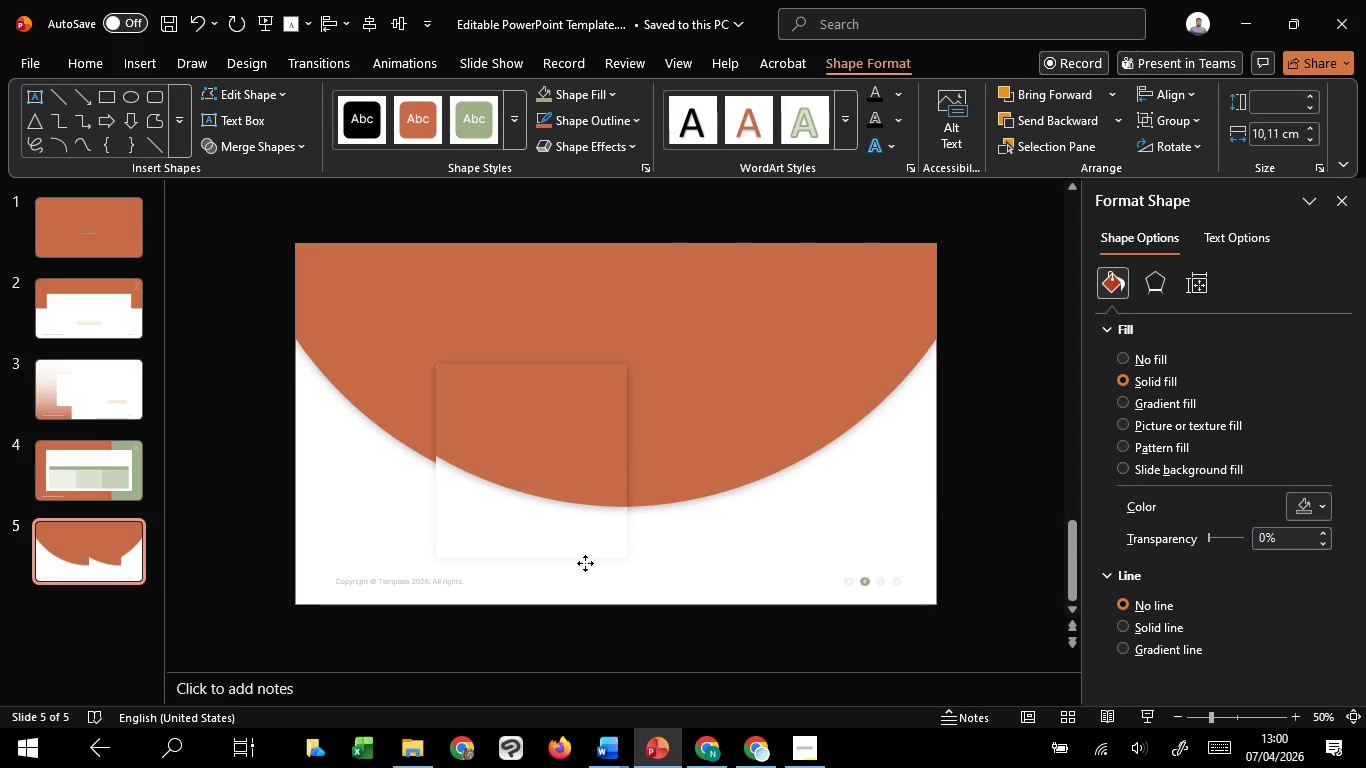 
hold_key(key=ShiftLeft, duration=1.5)
 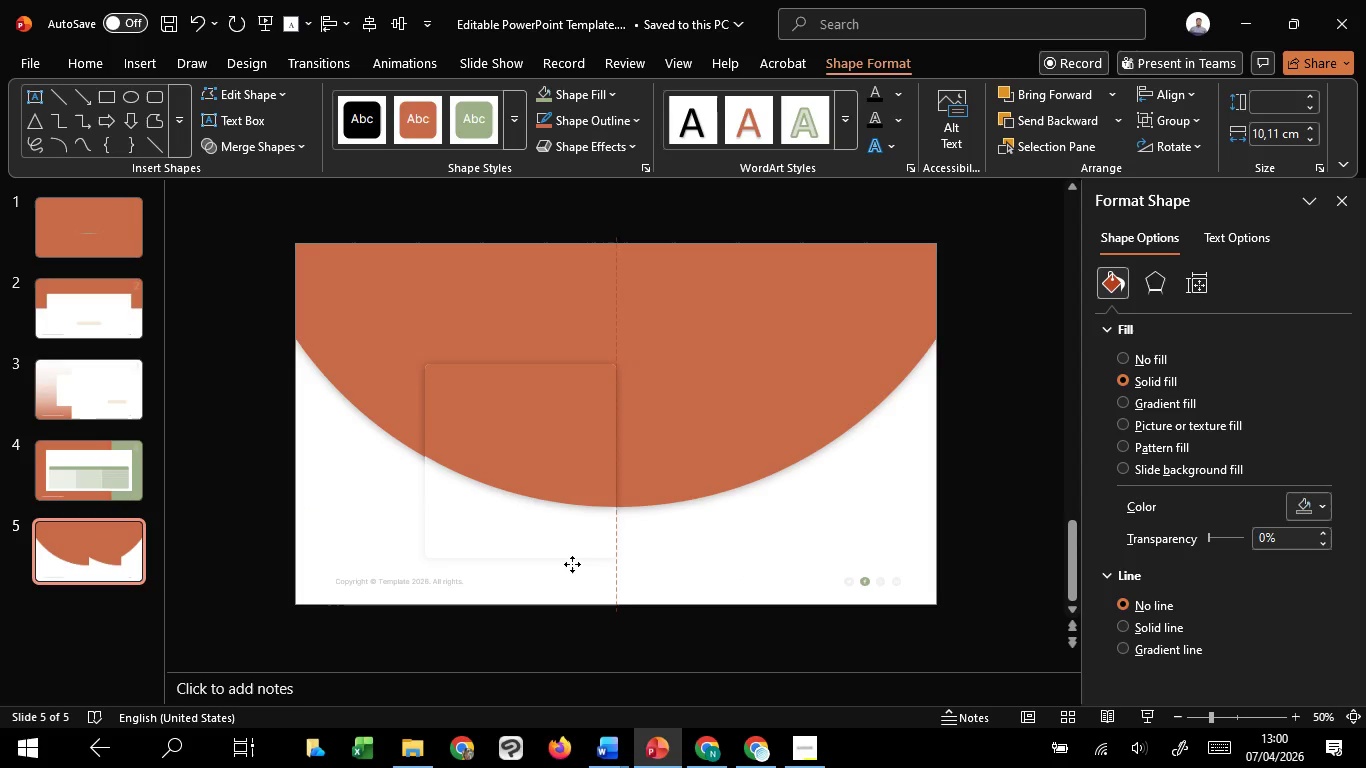 
hold_key(key=ShiftLeft, duration=1.53)
 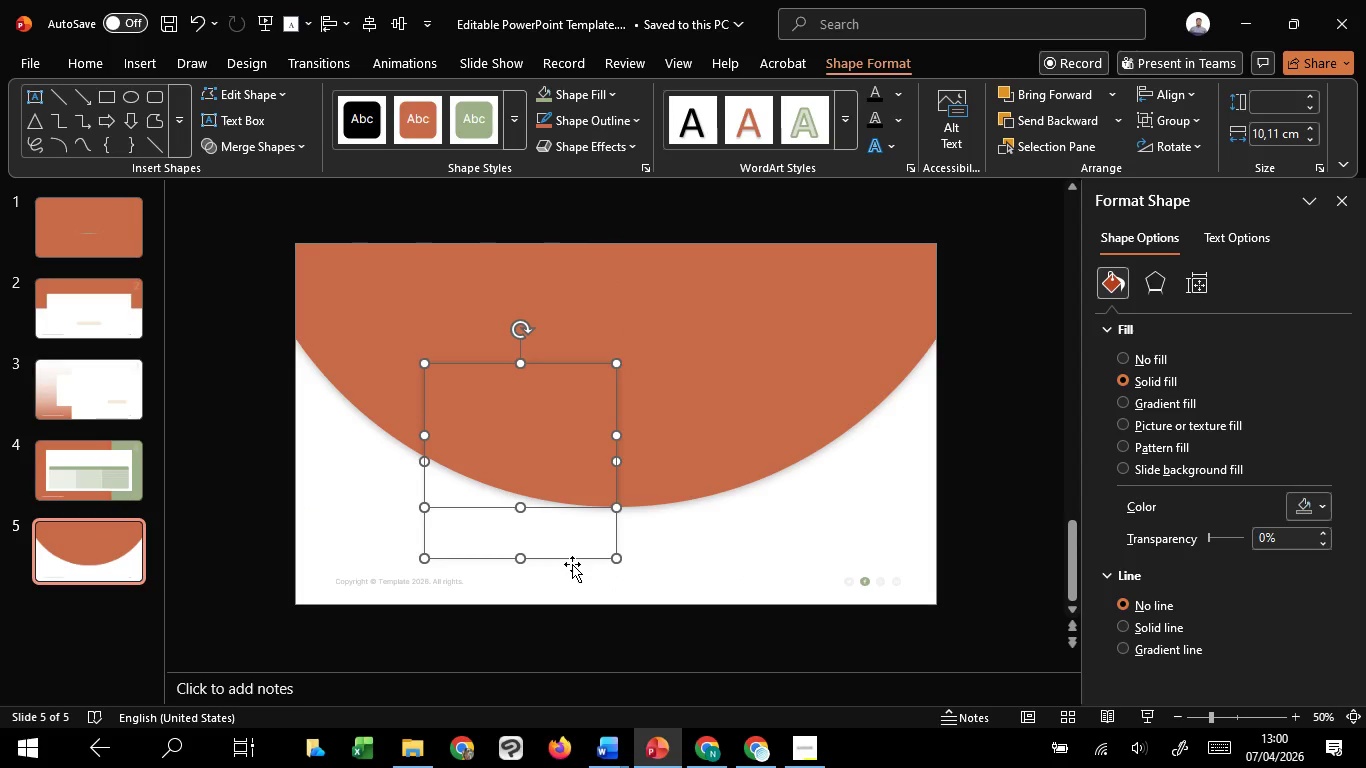 
hold_key(key=ShiftLeft, duration=0.38)
 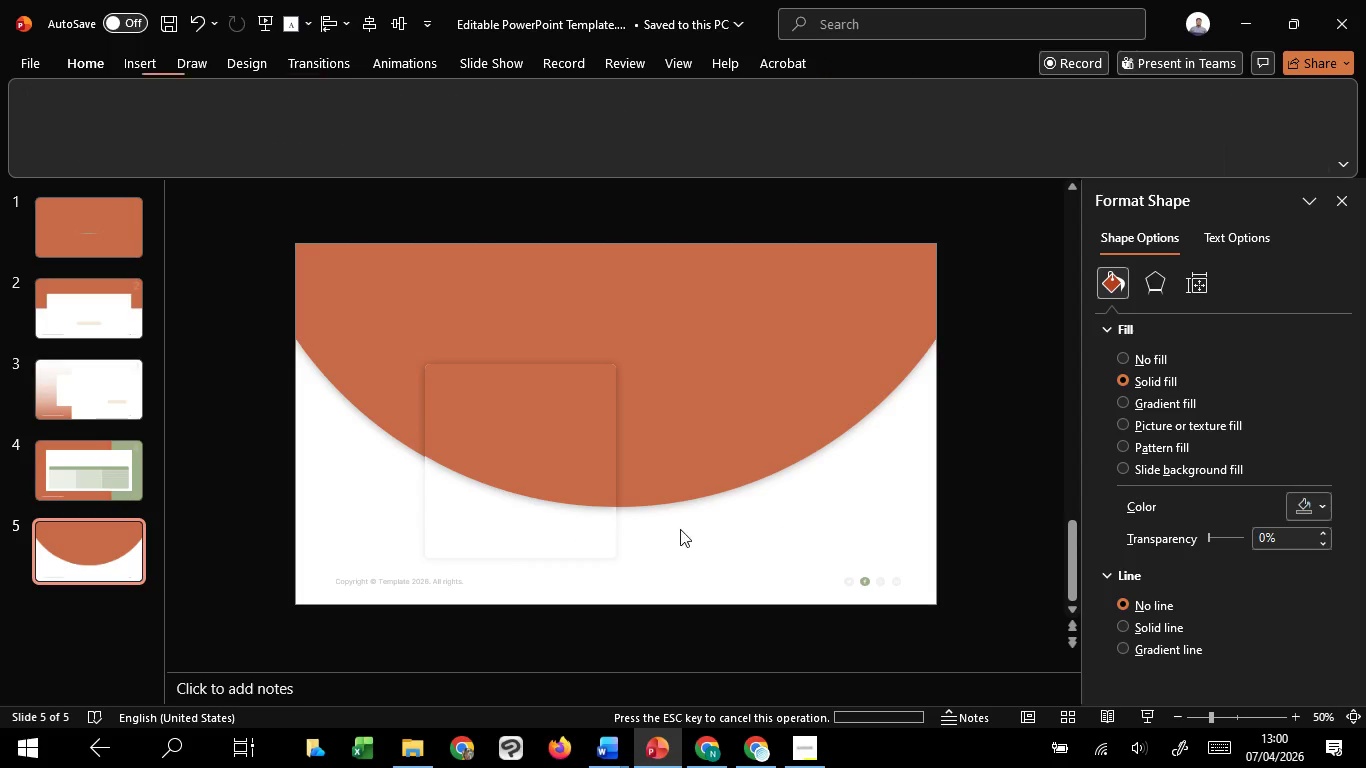 
double_click([521, 428])
 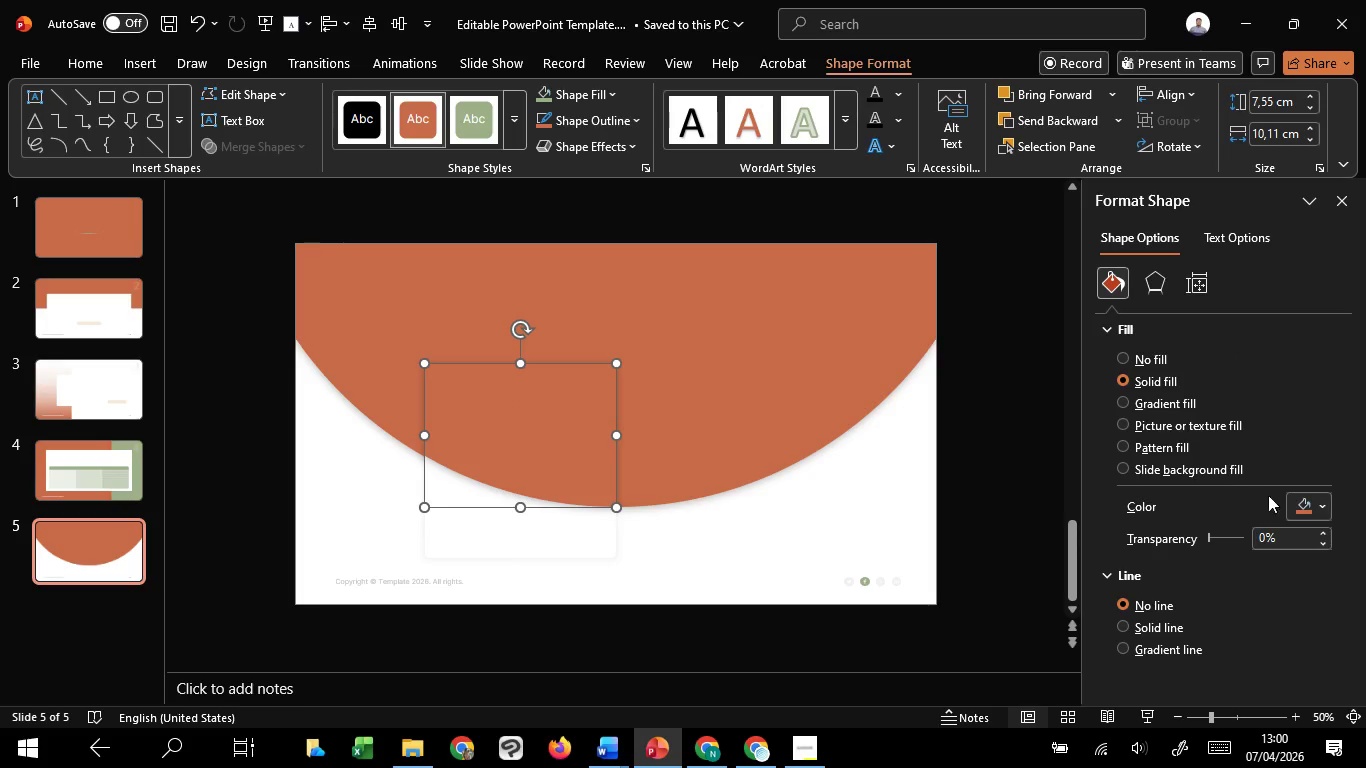 
left_click([1297, 501])
 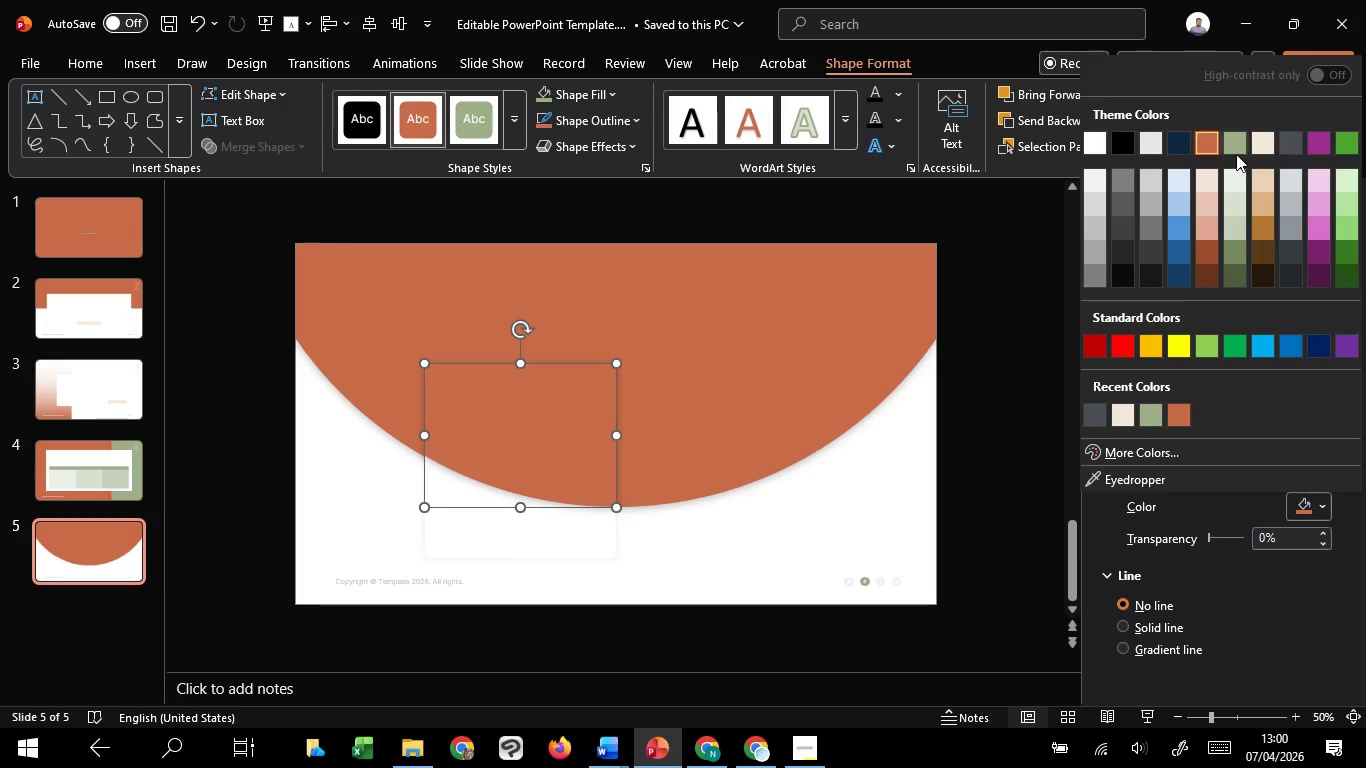 
left_click([1236, 154])
 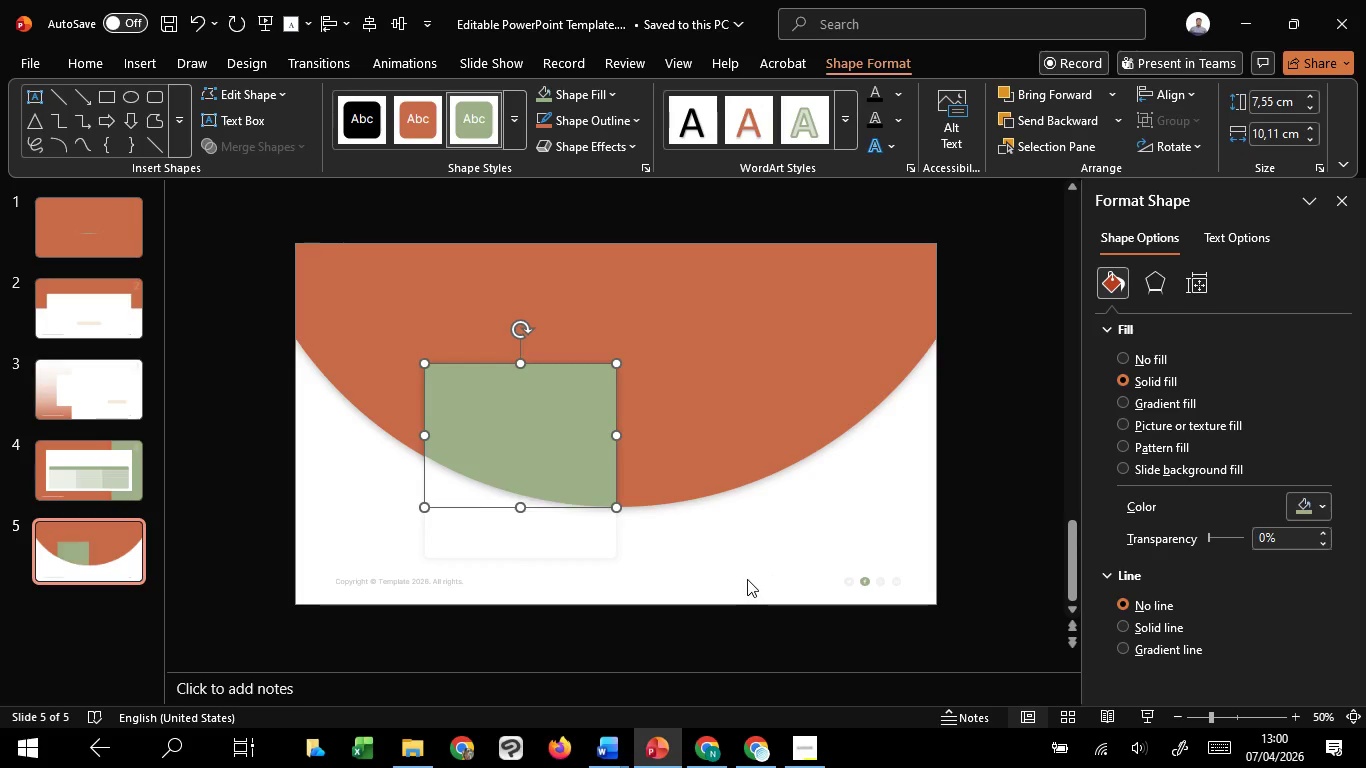 
left_click([747, 579])
 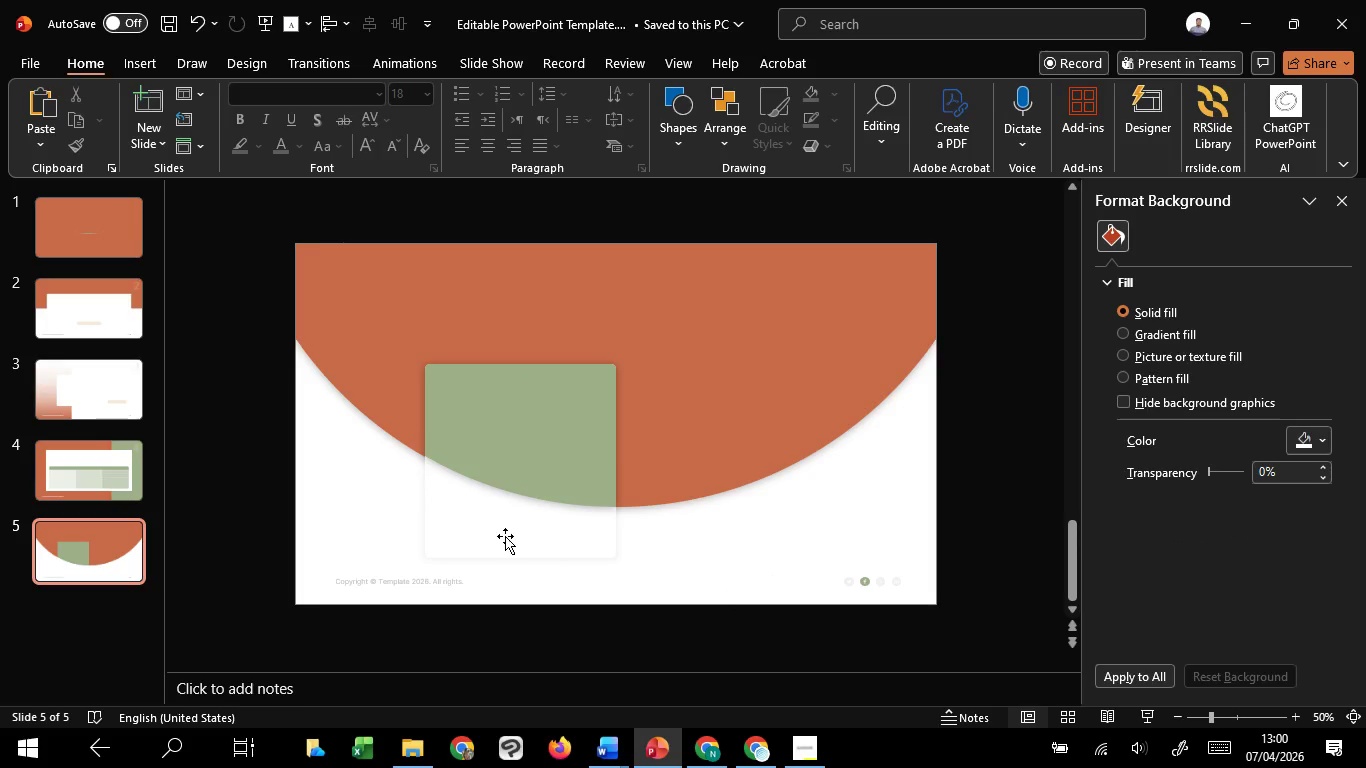 
left_click([505, 536])
 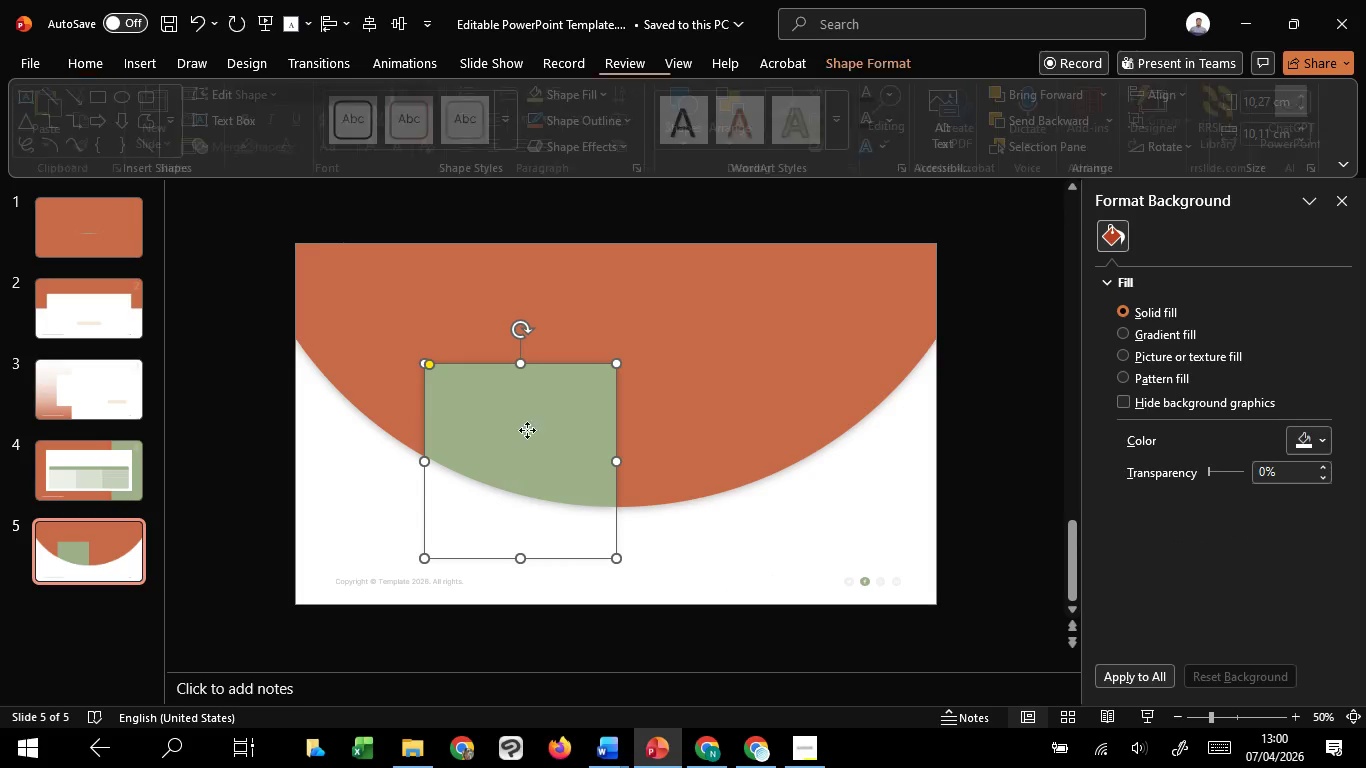 
hold_key(key=ShiftLeft, duration=6.94)
left_click([528, 428])
 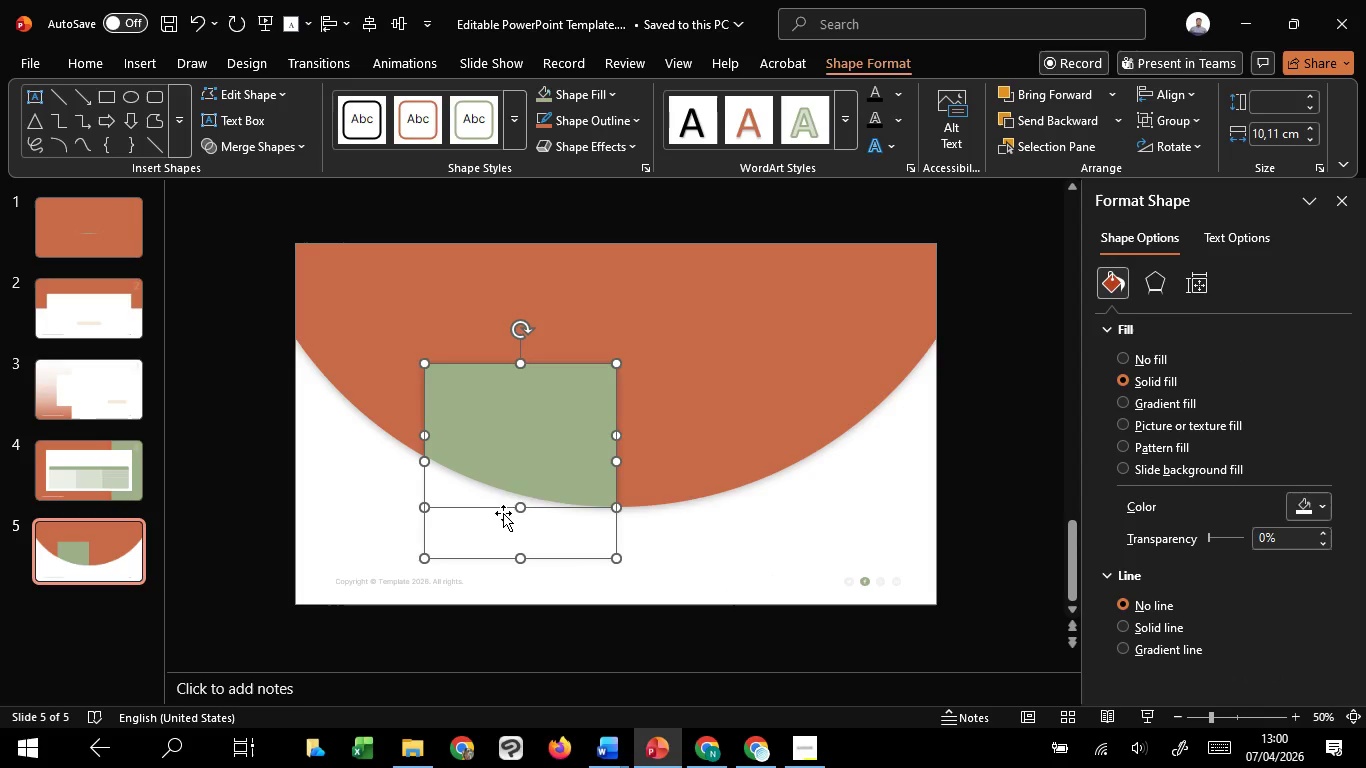 
hold_key(key=ControlLeft, duration=6.09)
left_click_drag(start_coordinate=[501, 534], to_coordinate=[703, 537])
 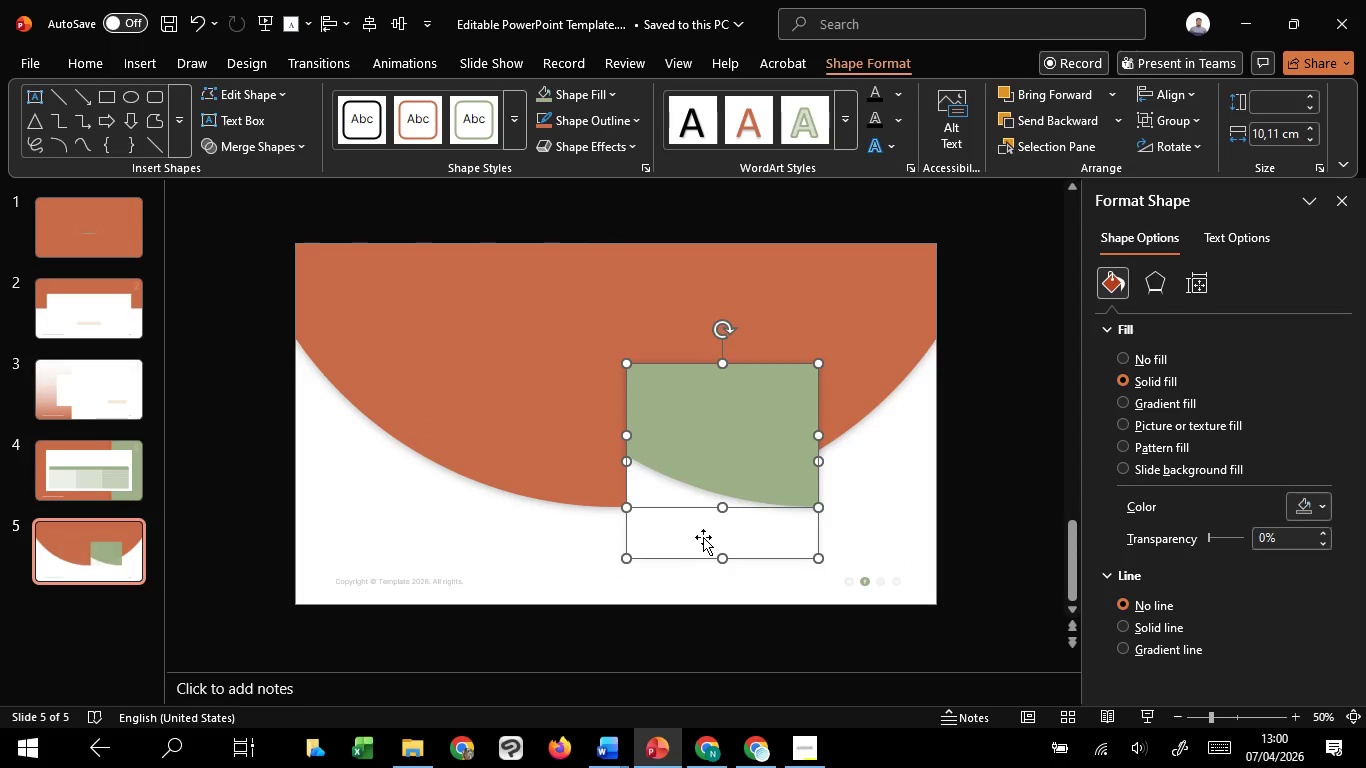 
hold_key(key=C, duration=1.52)
 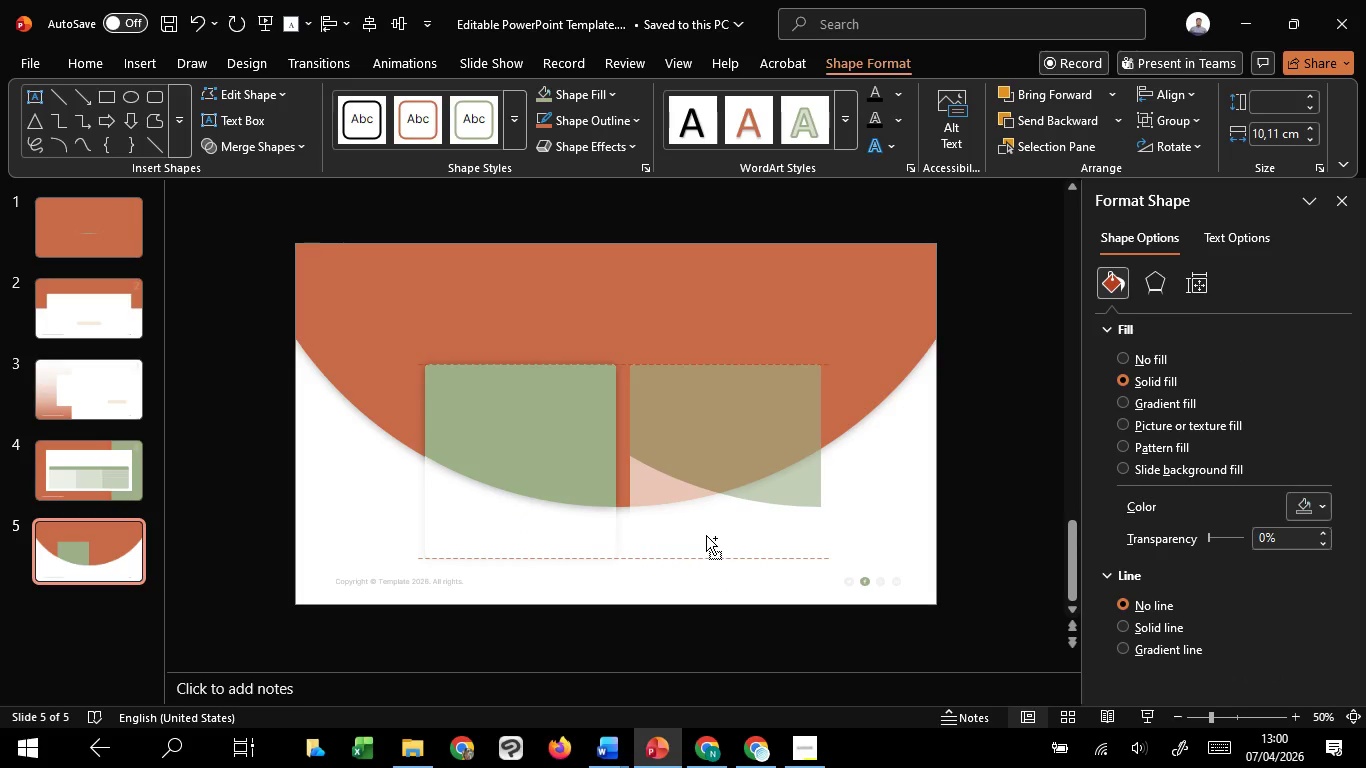 
hold_key(key=C, duration=1.51)
 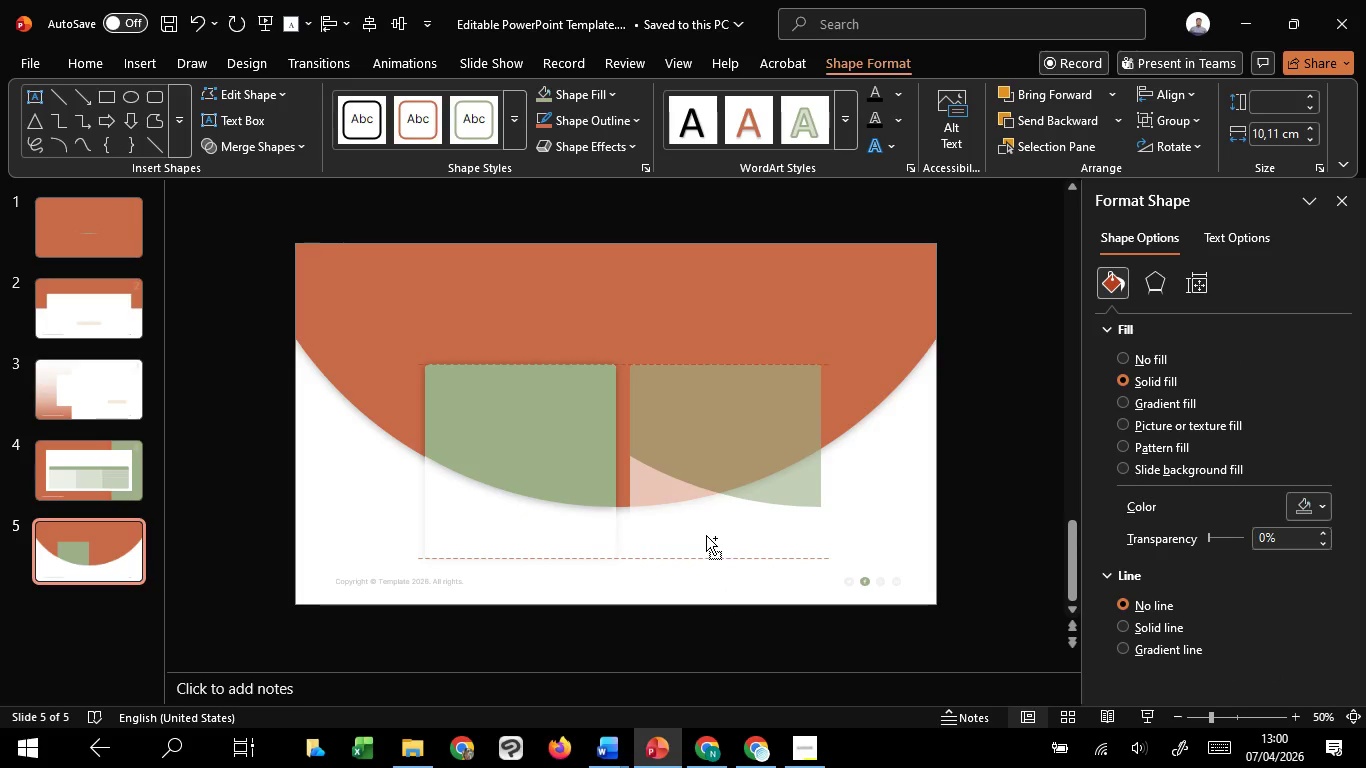 
hold_key(key=C, duration=1.5)
 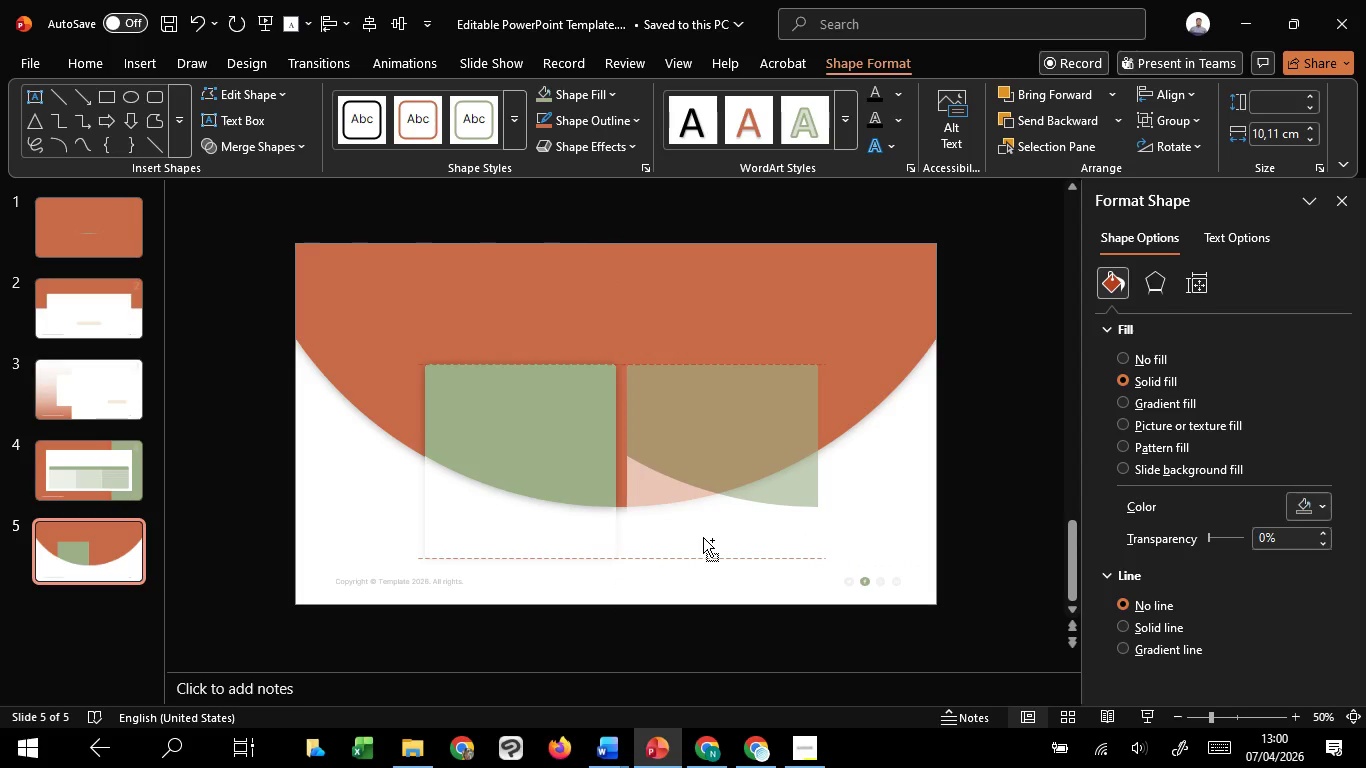 
hold_key(key=C, duration=0.88)
 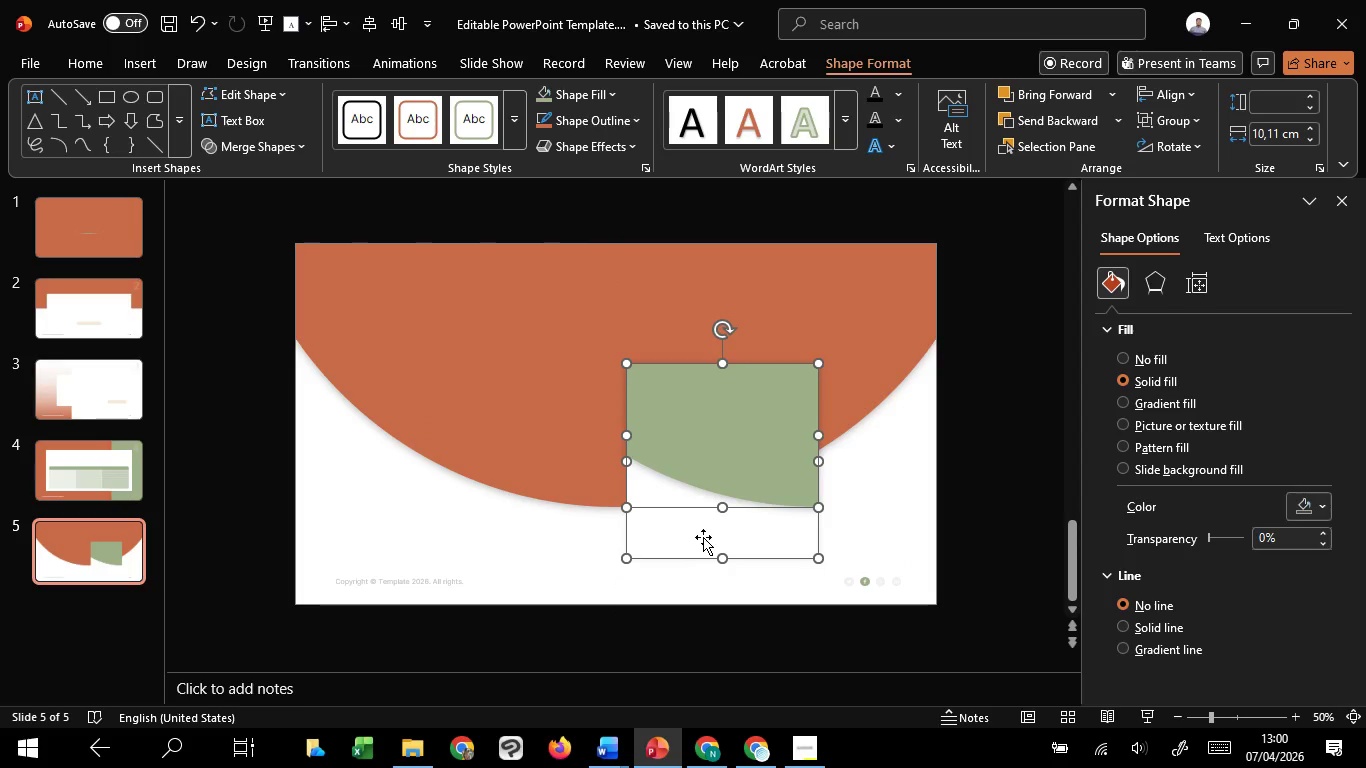 
hold_key(key=C, duration=10.41)
 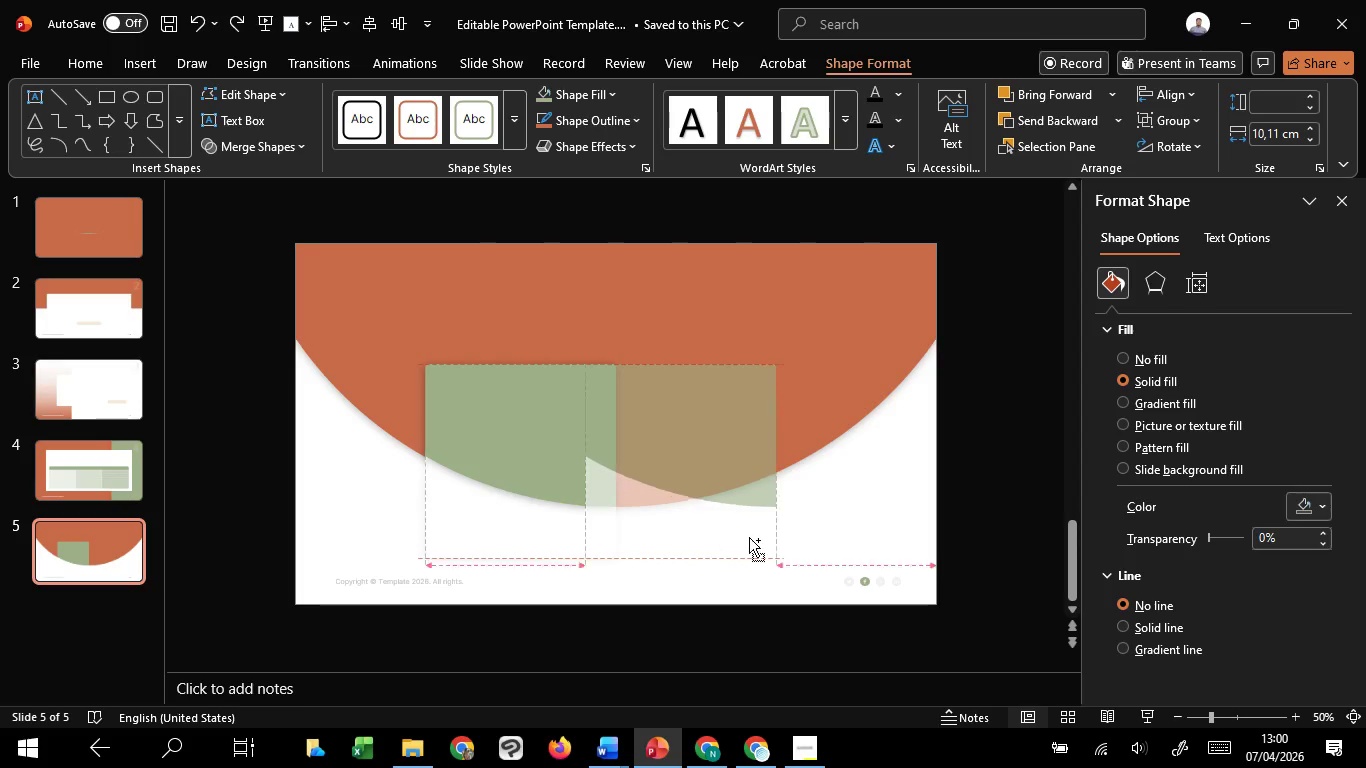 
key(Control+Z)
 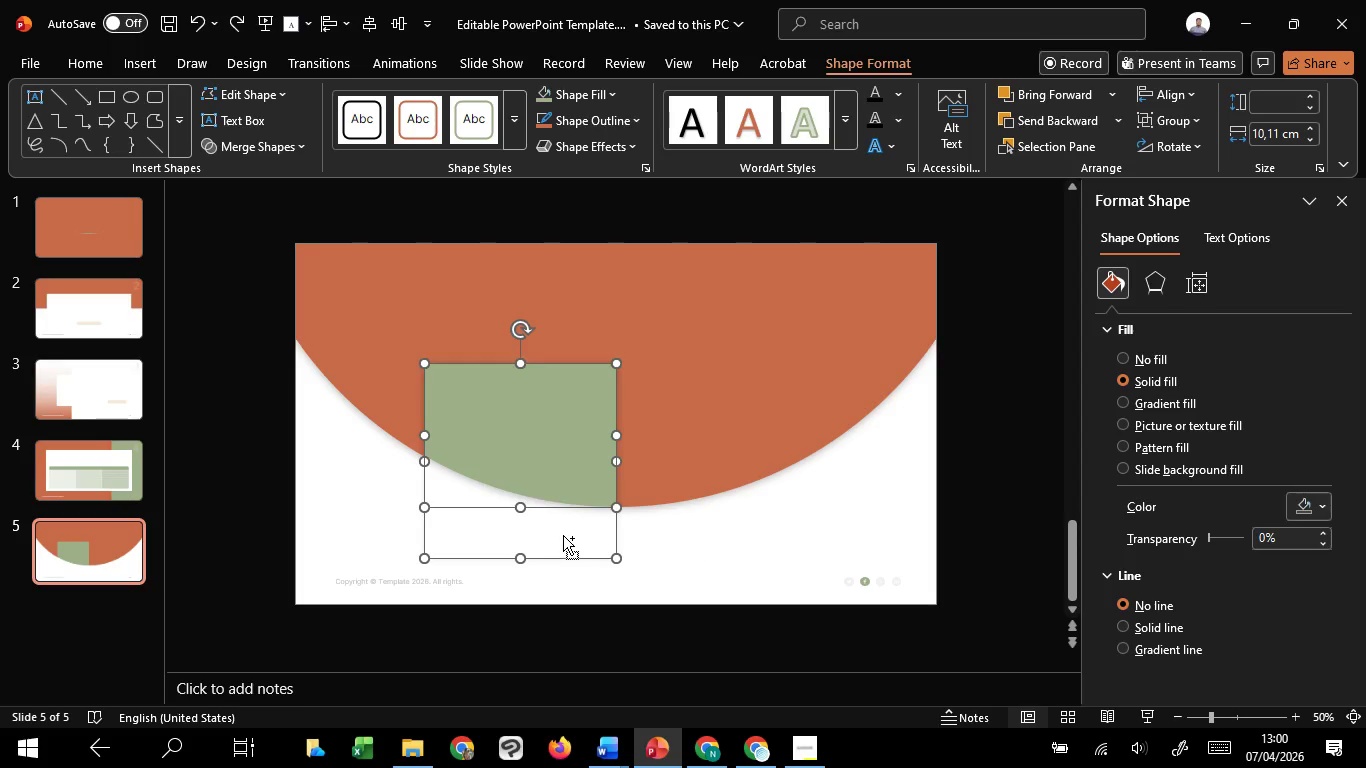 
left_click_drag(start_coordinate=[564, 535], to_coordinate=[771, 541])
 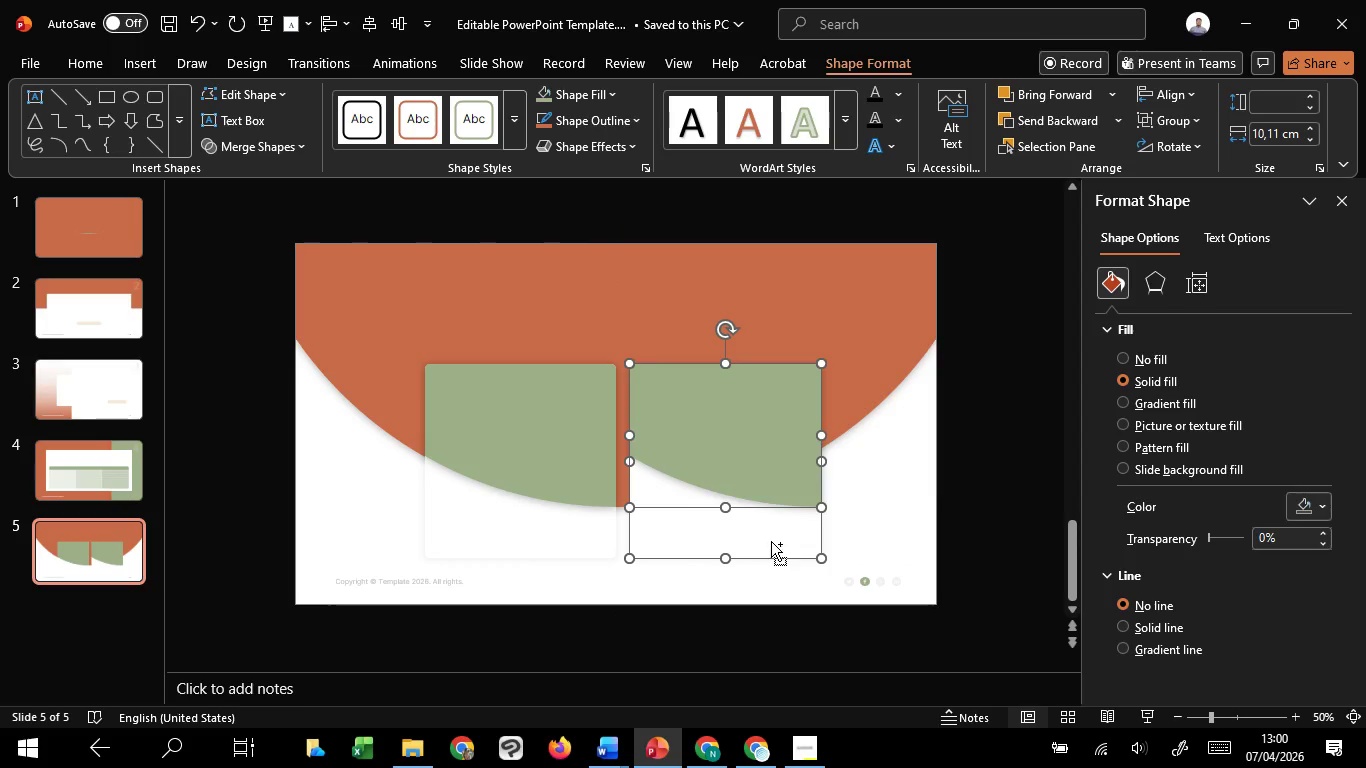 
hold_key(key=C, duration=1.5)
 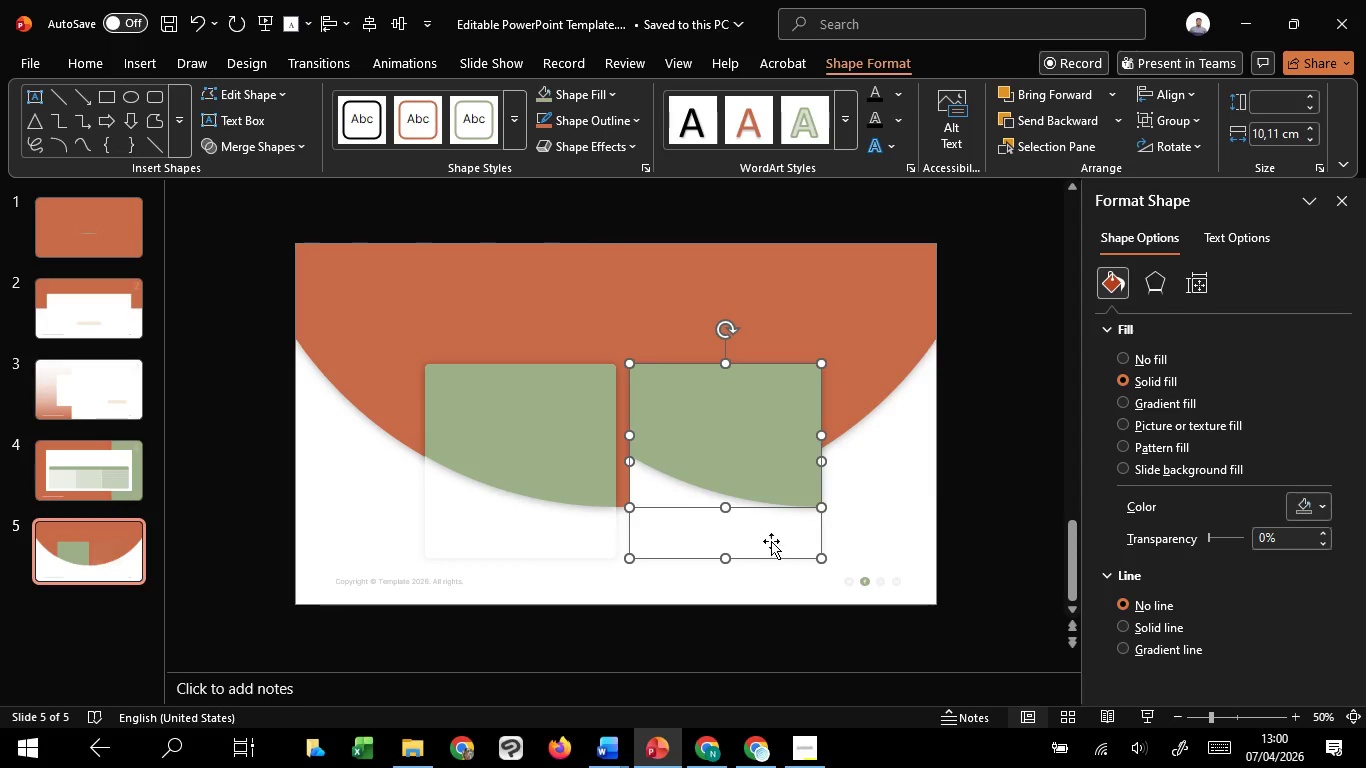 
key(Control+Shift+C)
 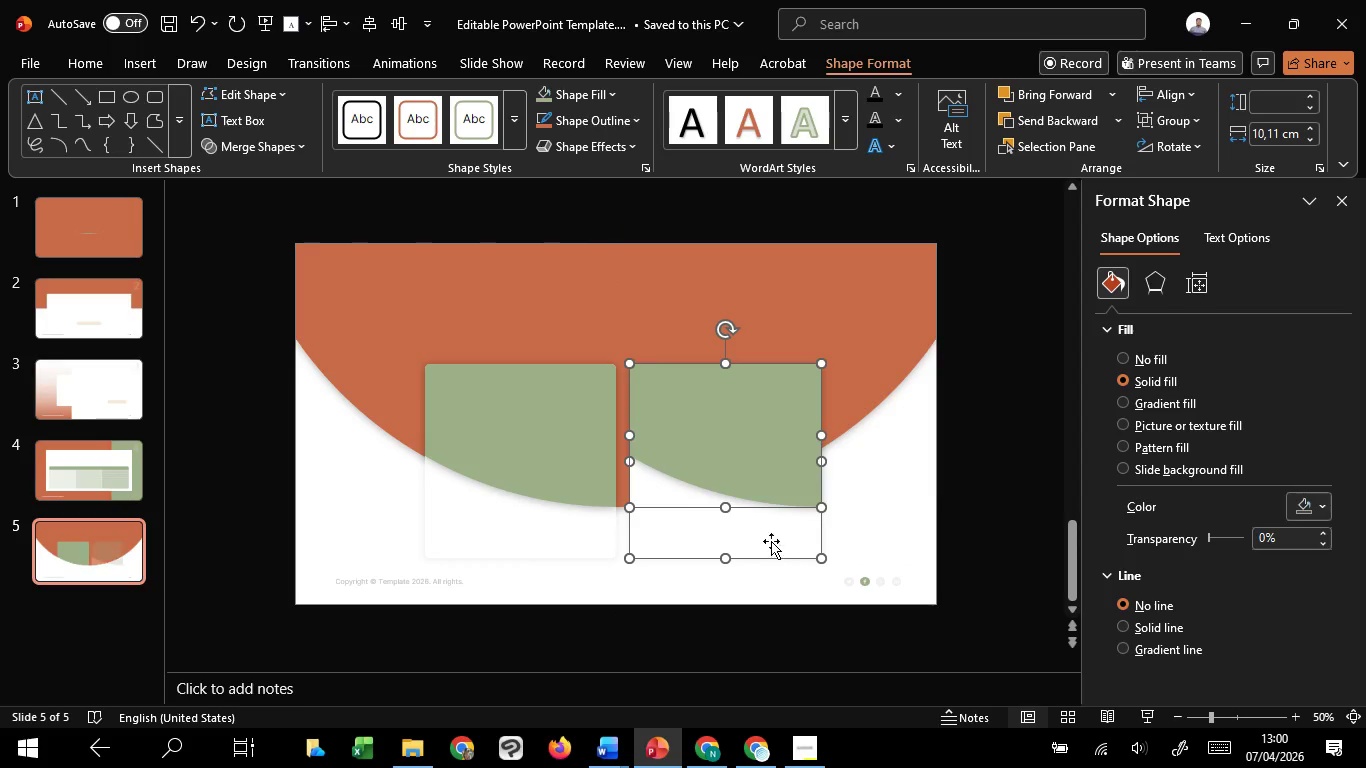 
key(Control+Shift+C)
 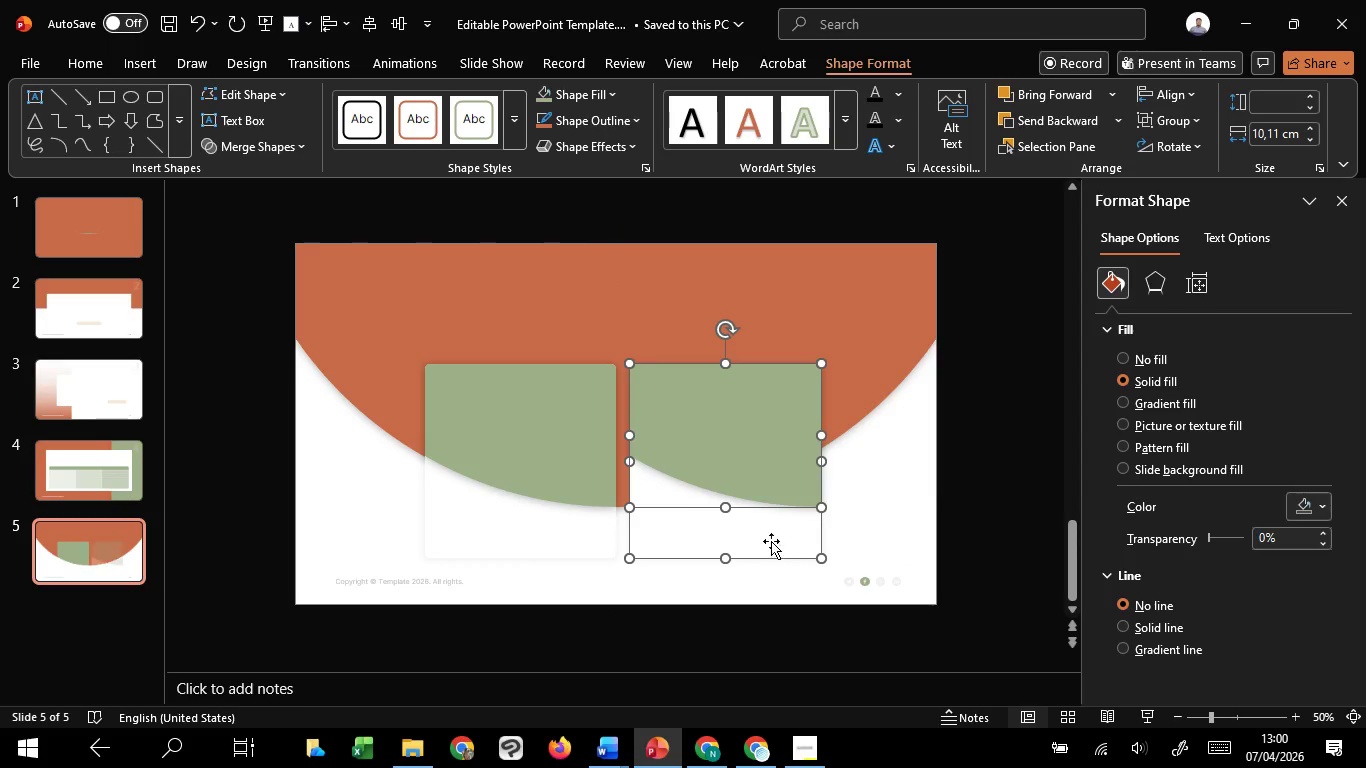 
key(Control+Shift+C)
 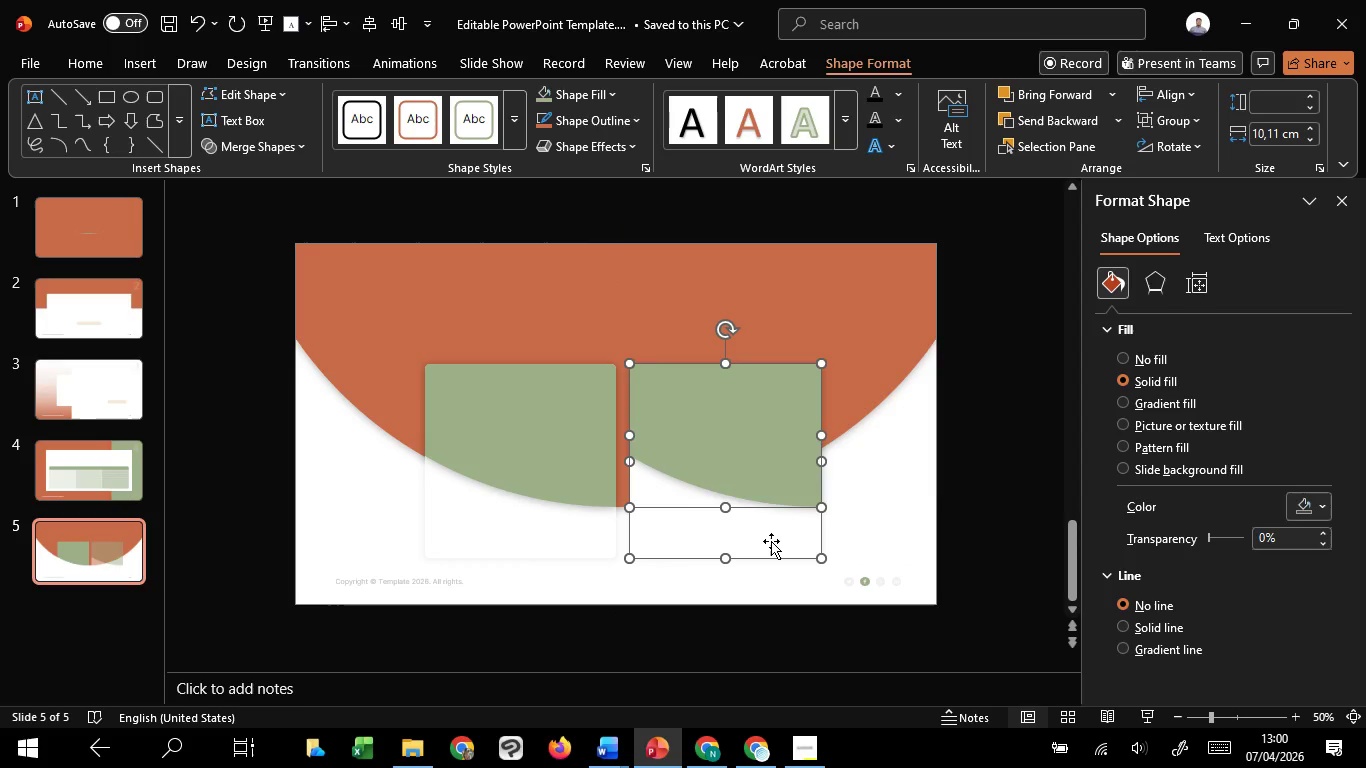 
key(Control+C)
 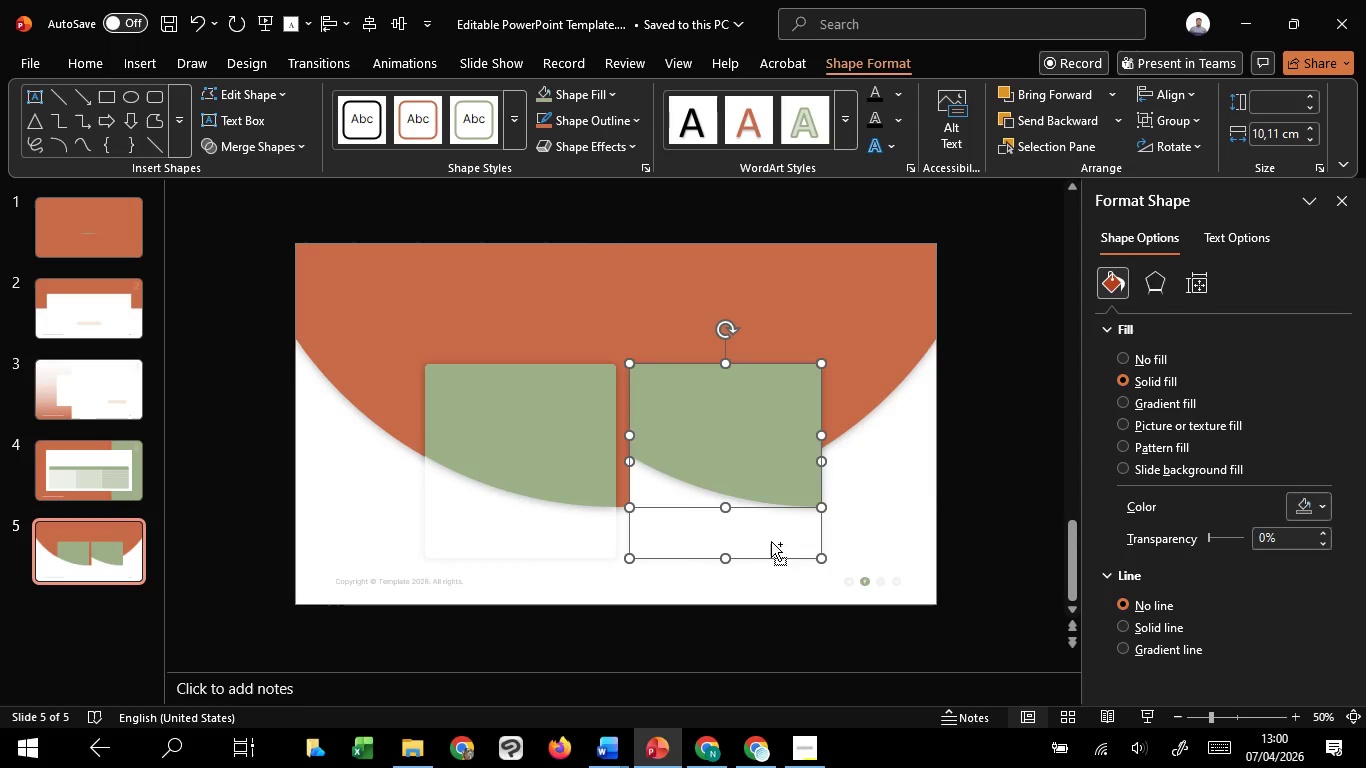 
key(Control+G)
 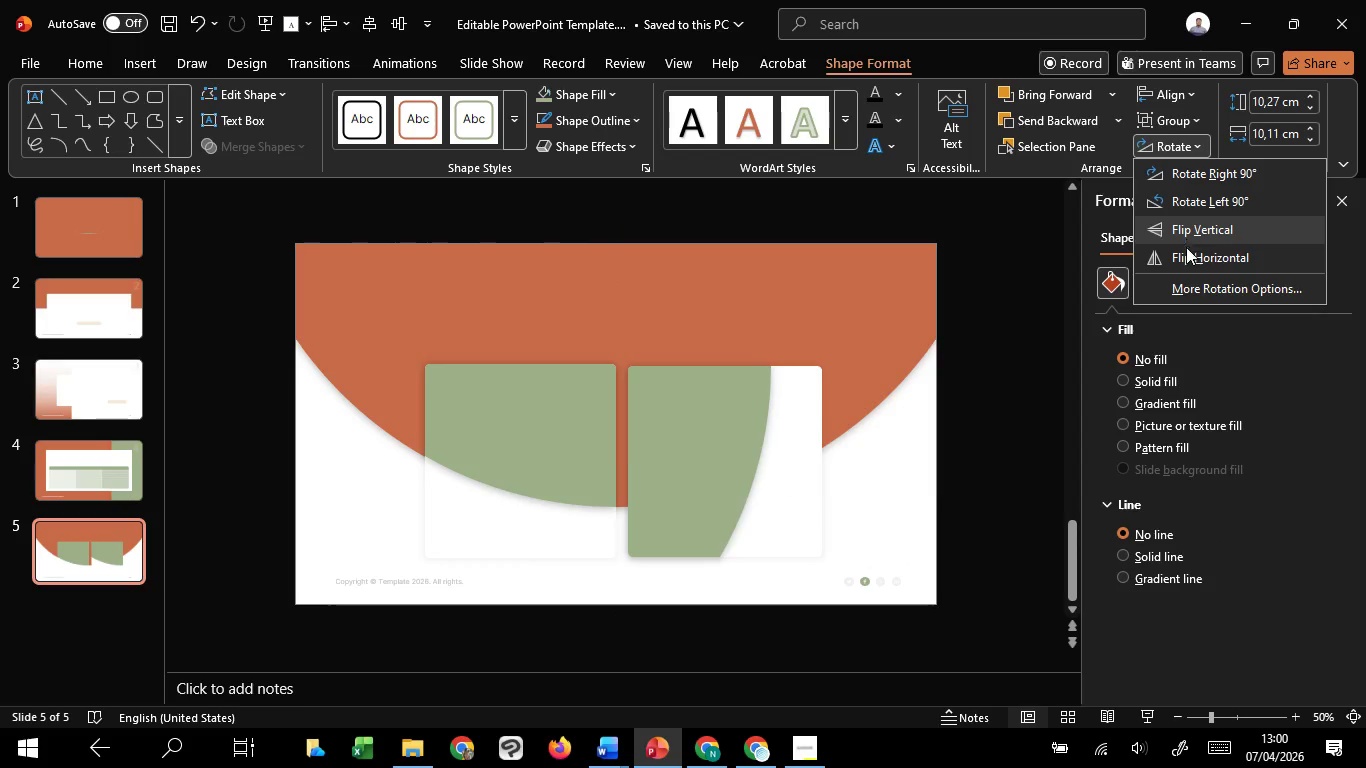 
left_click([1186, 254])
 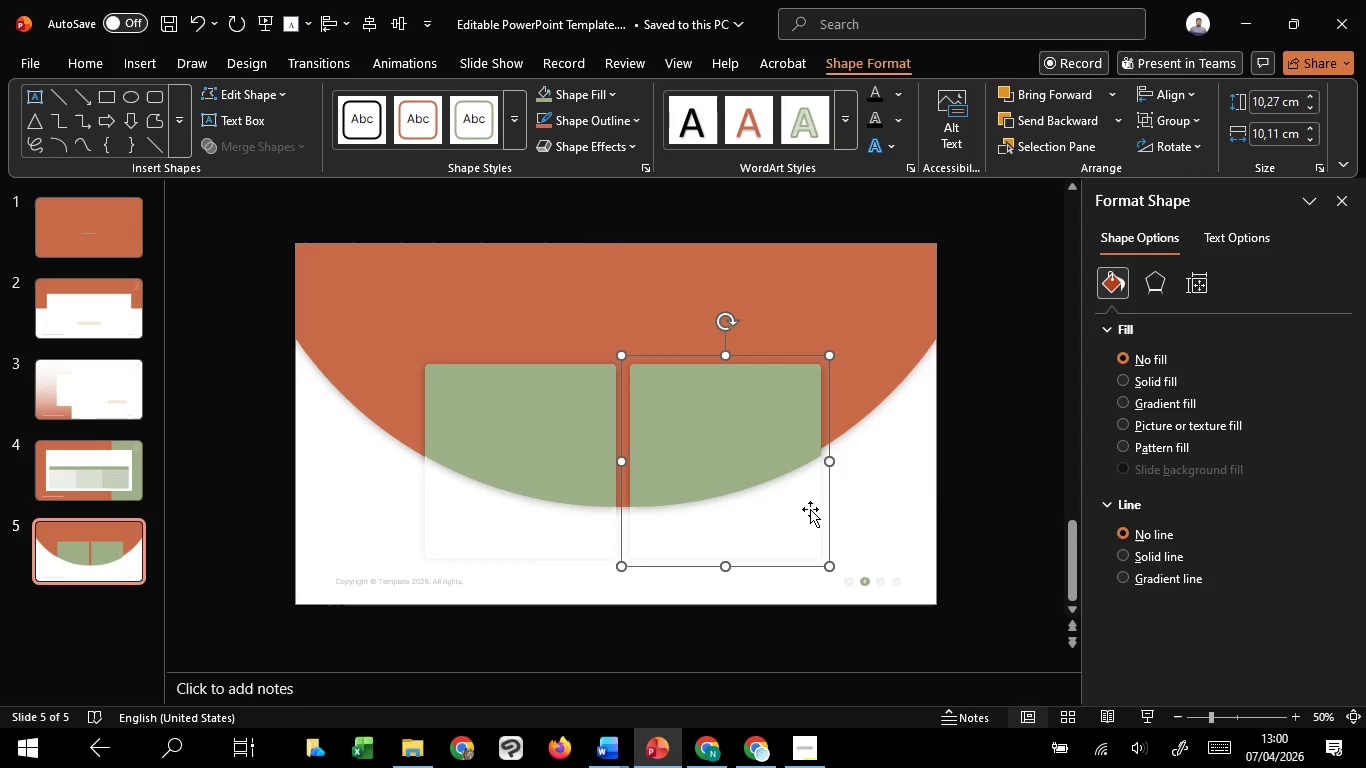 
left_click_drag(start_coordinate=[810, 509], to_coordinate=[801, 513])
 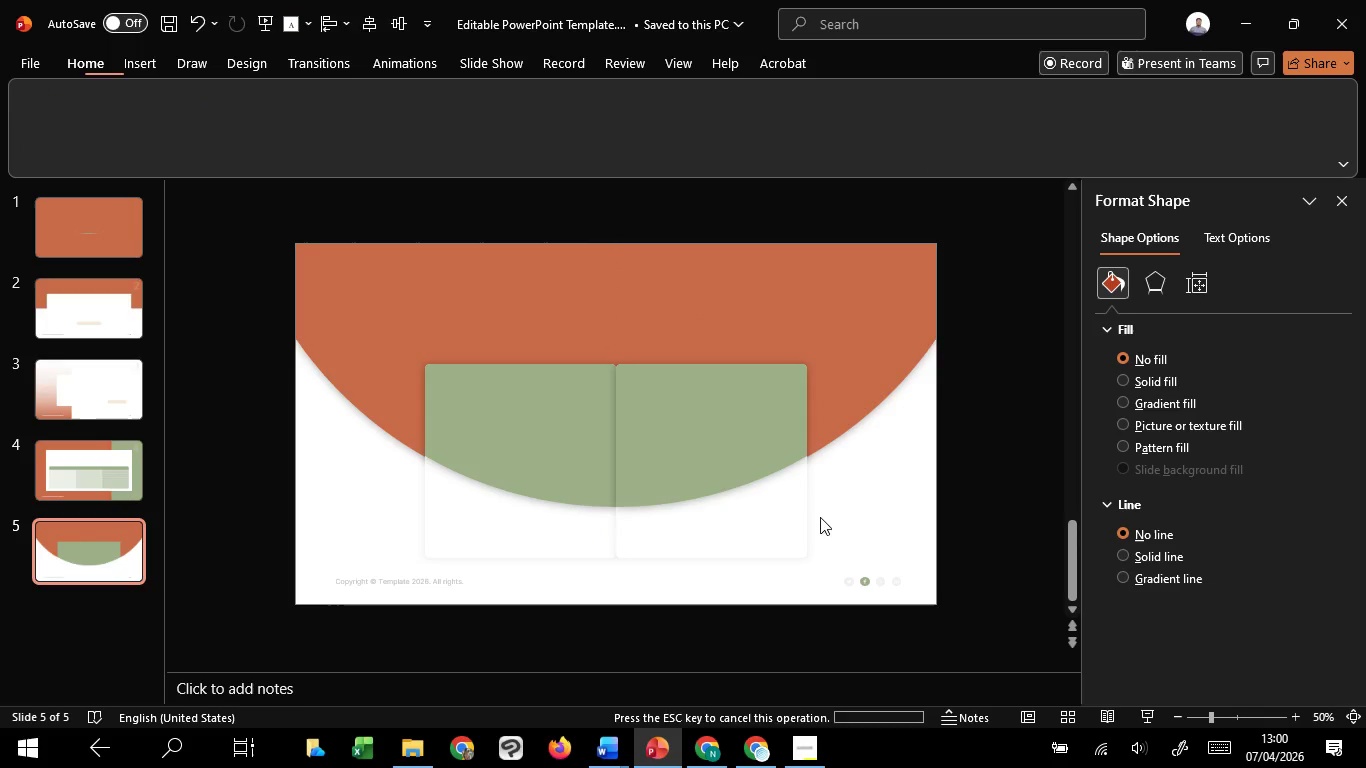 
hold_key(key=ShiftLeft, duration=1.52)
 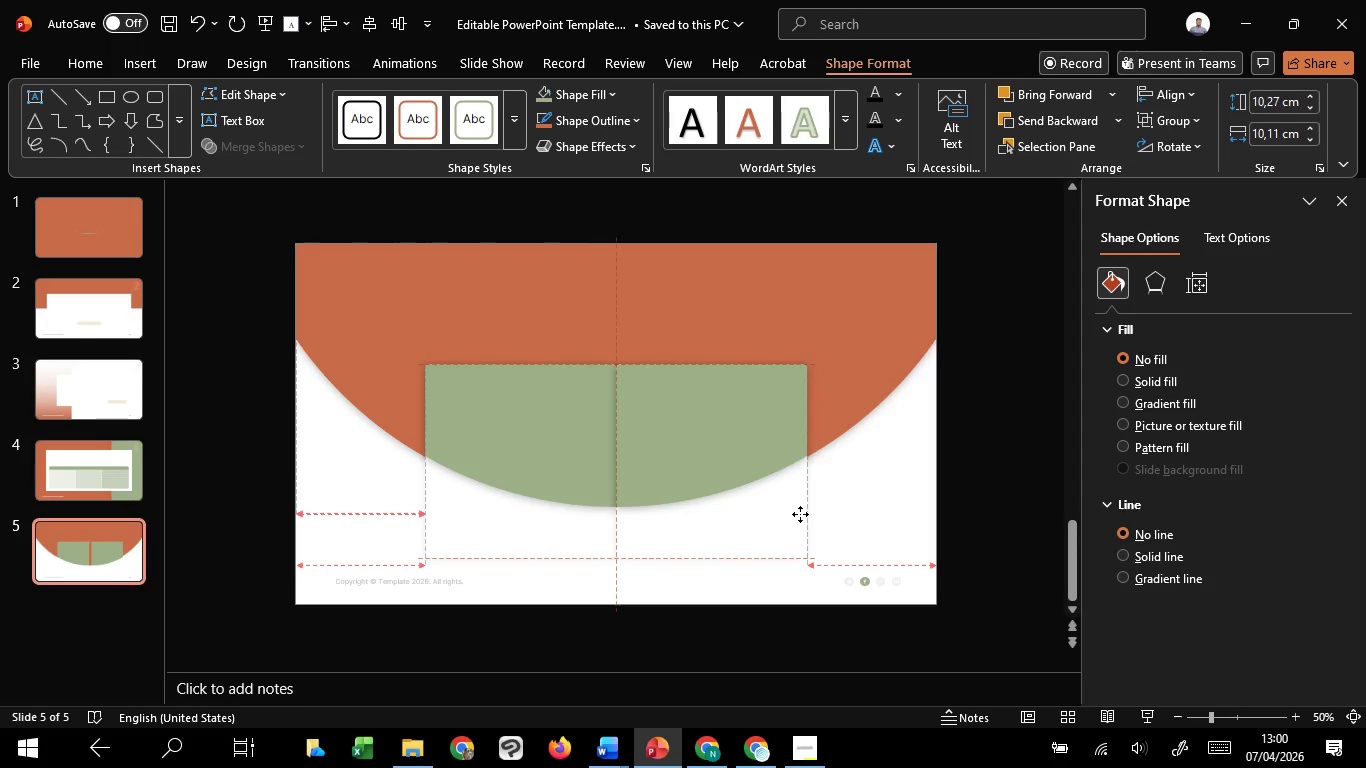 
hold_key(key=ShiftLeft, duration=1.5)
 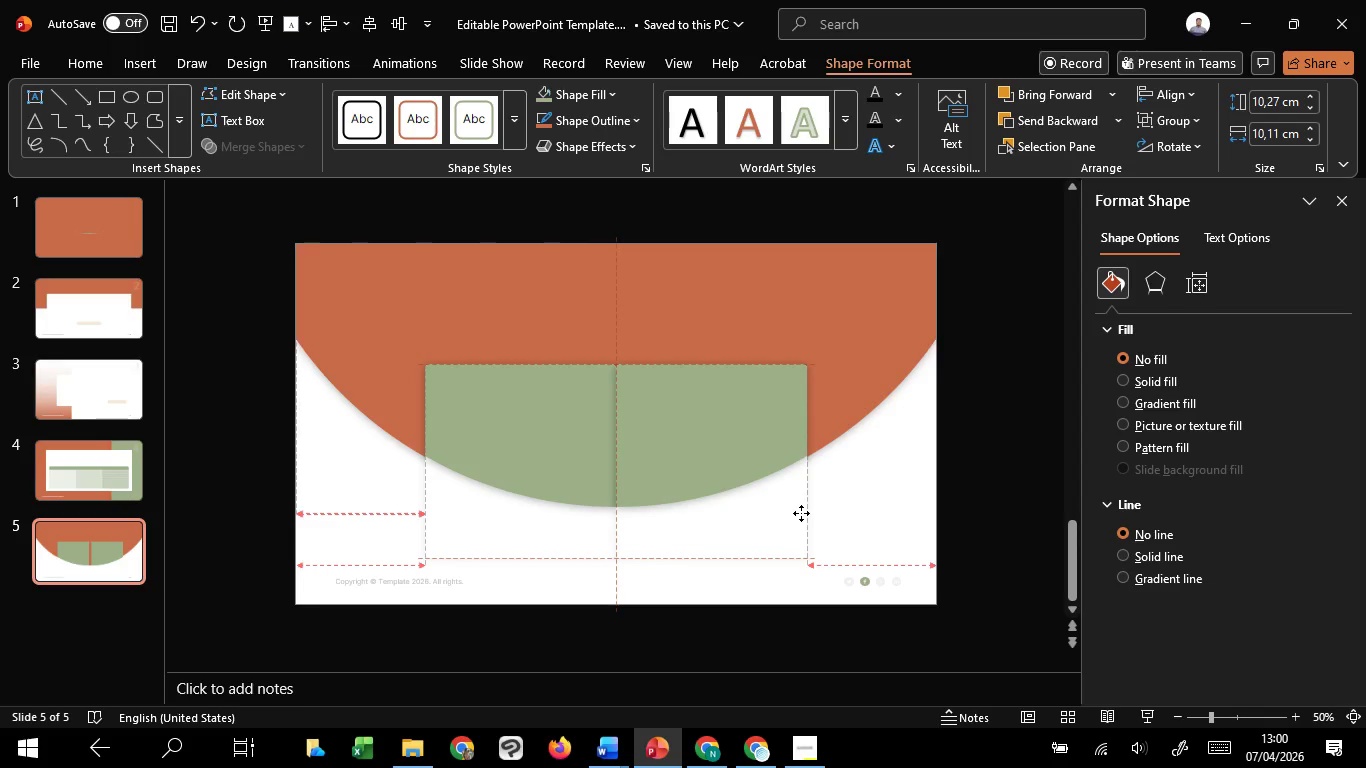 
hold_key(key=ShiftLeft, duration=1.39)
 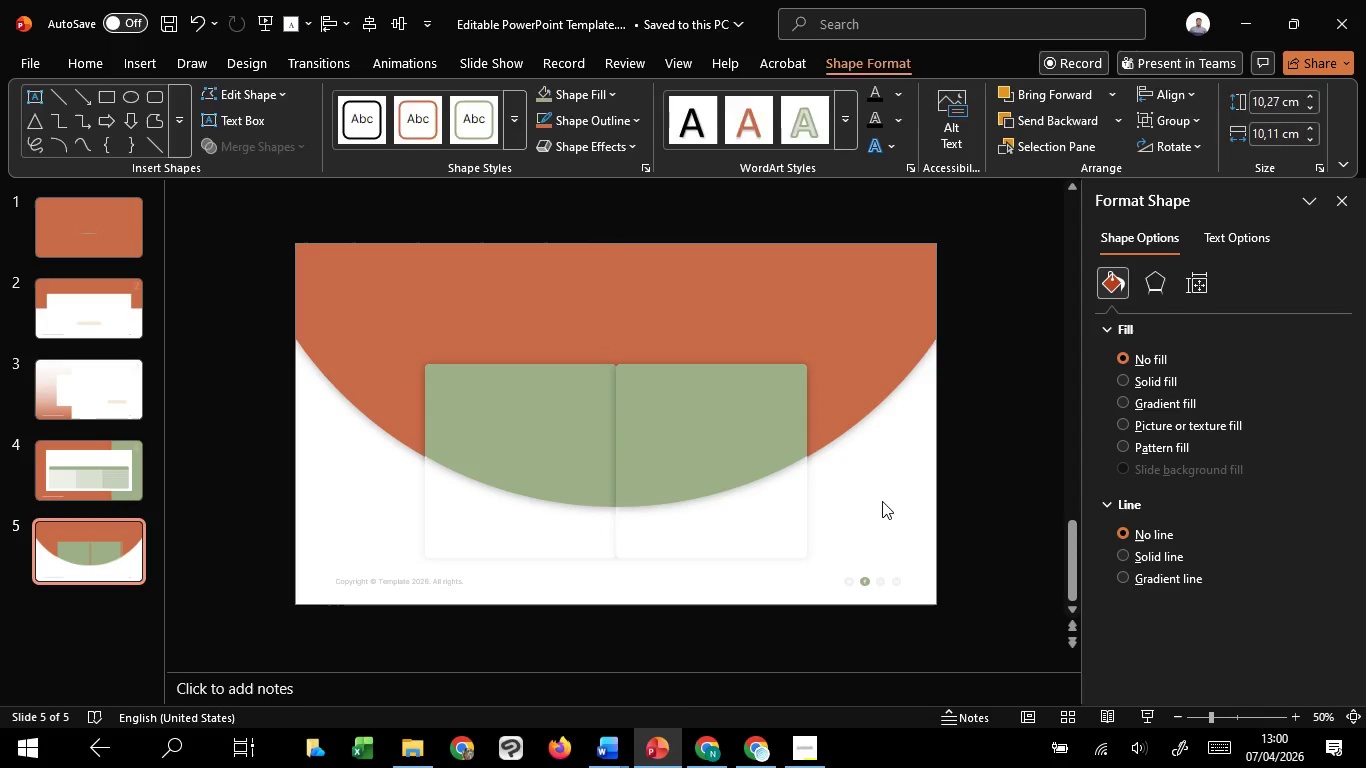 
left_click([882, 501])
 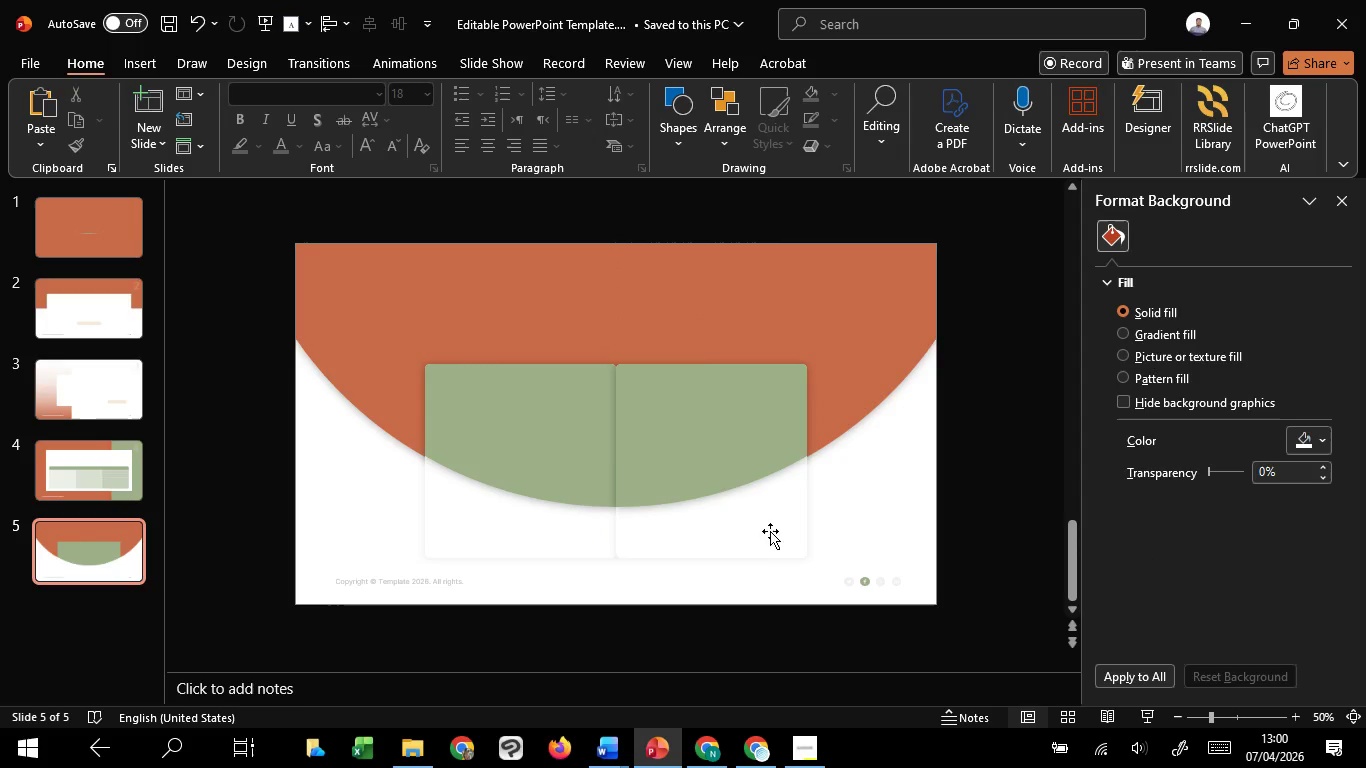 
left_click([770, 531])
 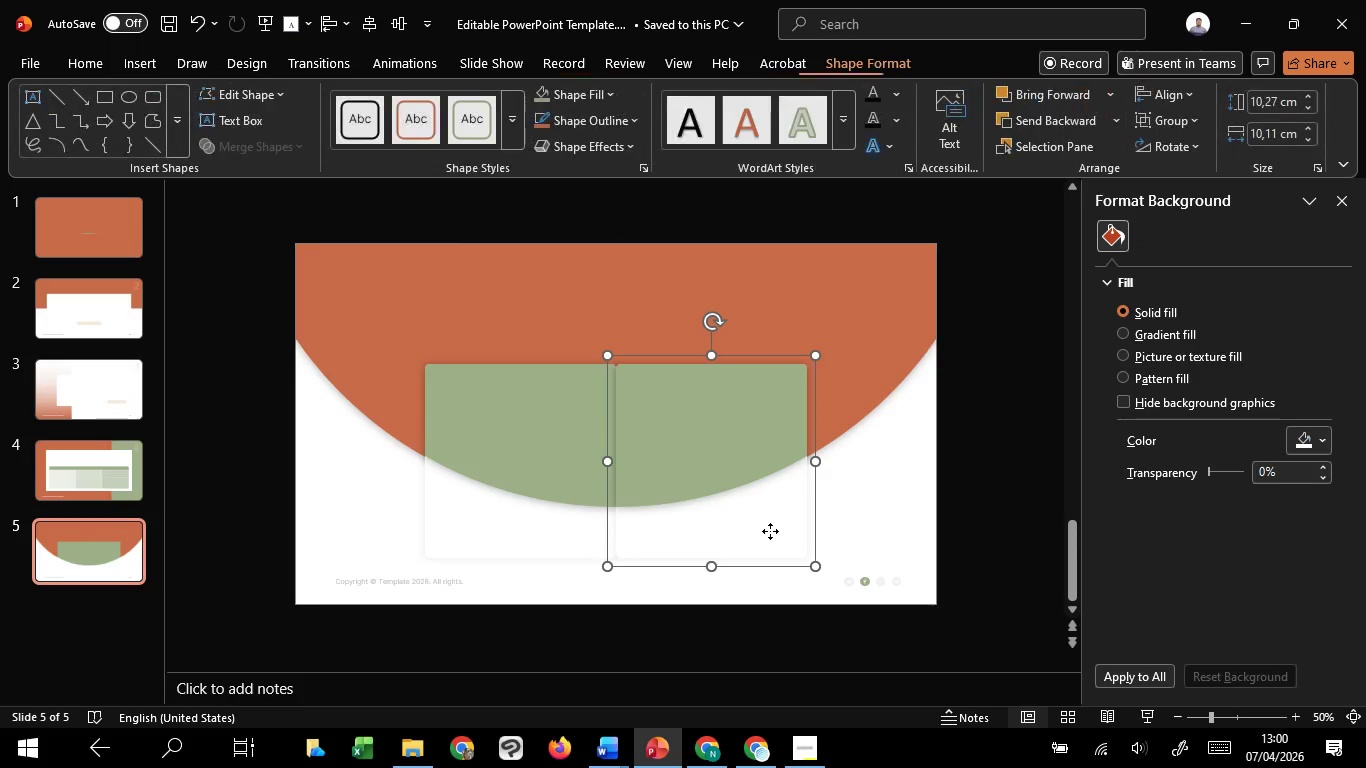 
hold_key(key=ControlLeft, duration=1.51)
scroll: coordinate [770, 531], scroll_direction: up, amount: 2.0
 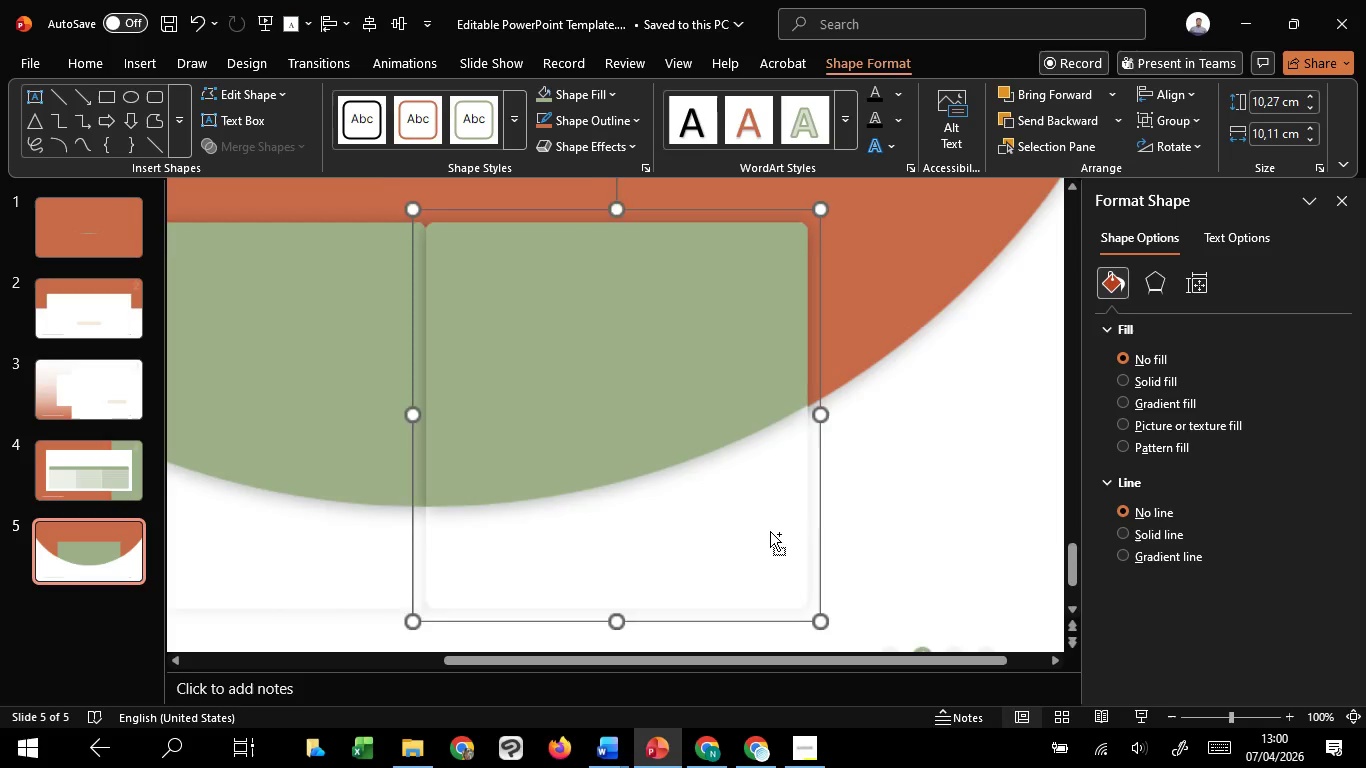 
hold_key(key=ControlLeft, duration=0.48)
 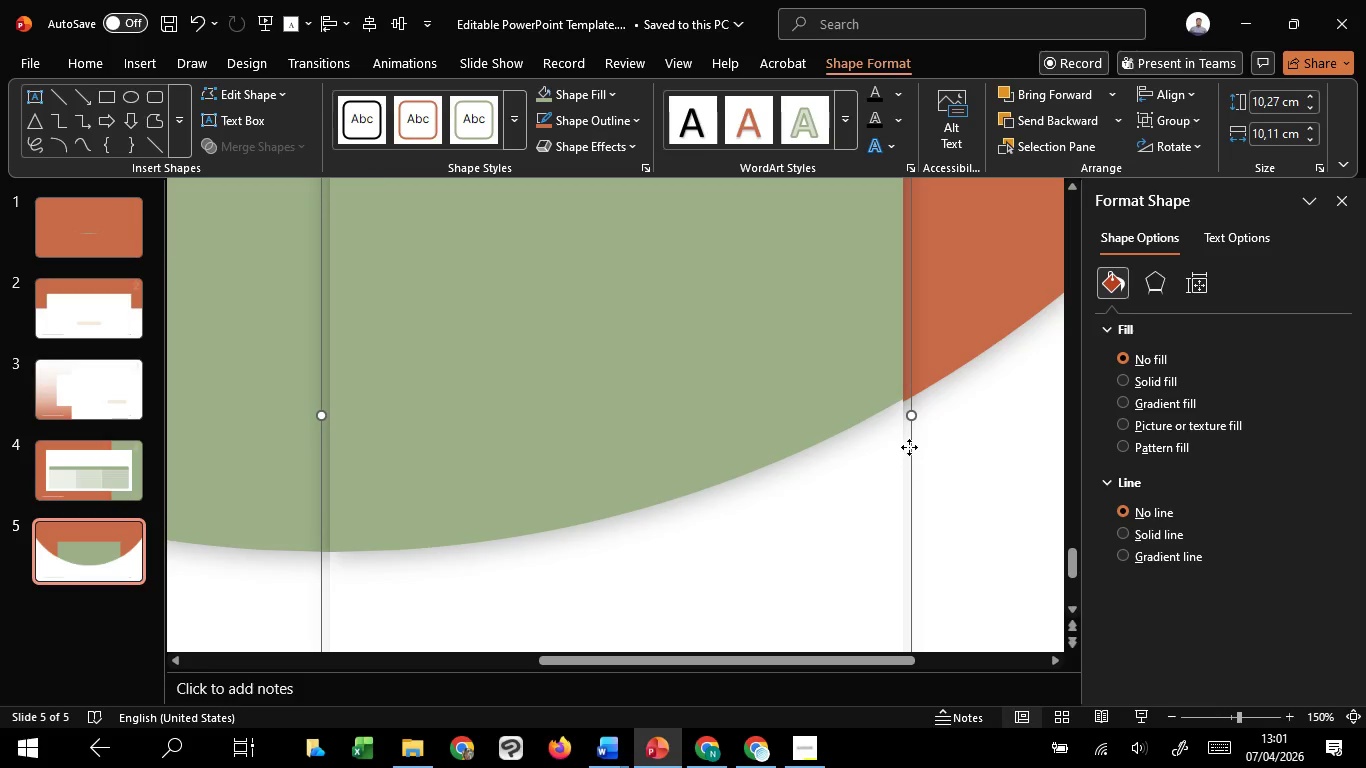 
left_click_drag(start_coordinate=[909, 447], to_coordinate=[917, 445])
 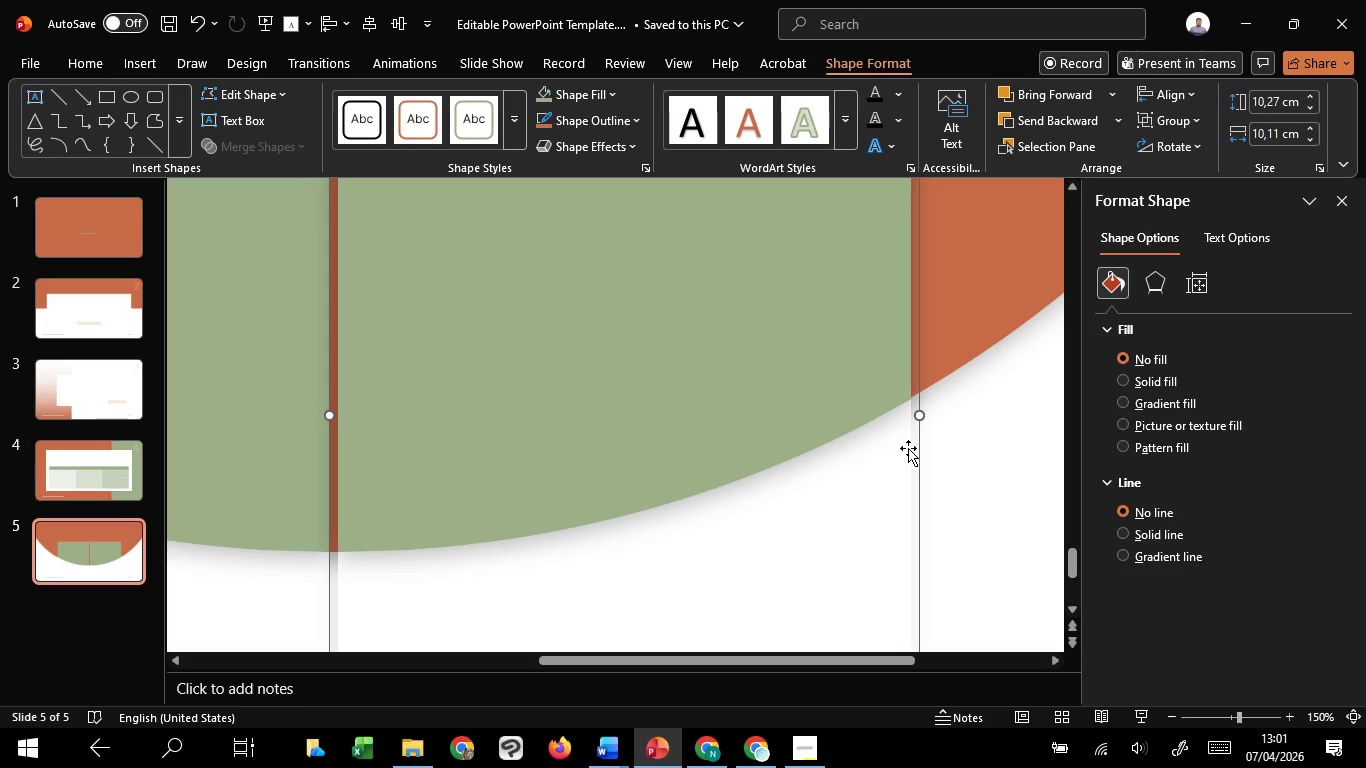 
hold_key(key=ShiftLeft, duration=1.51)
 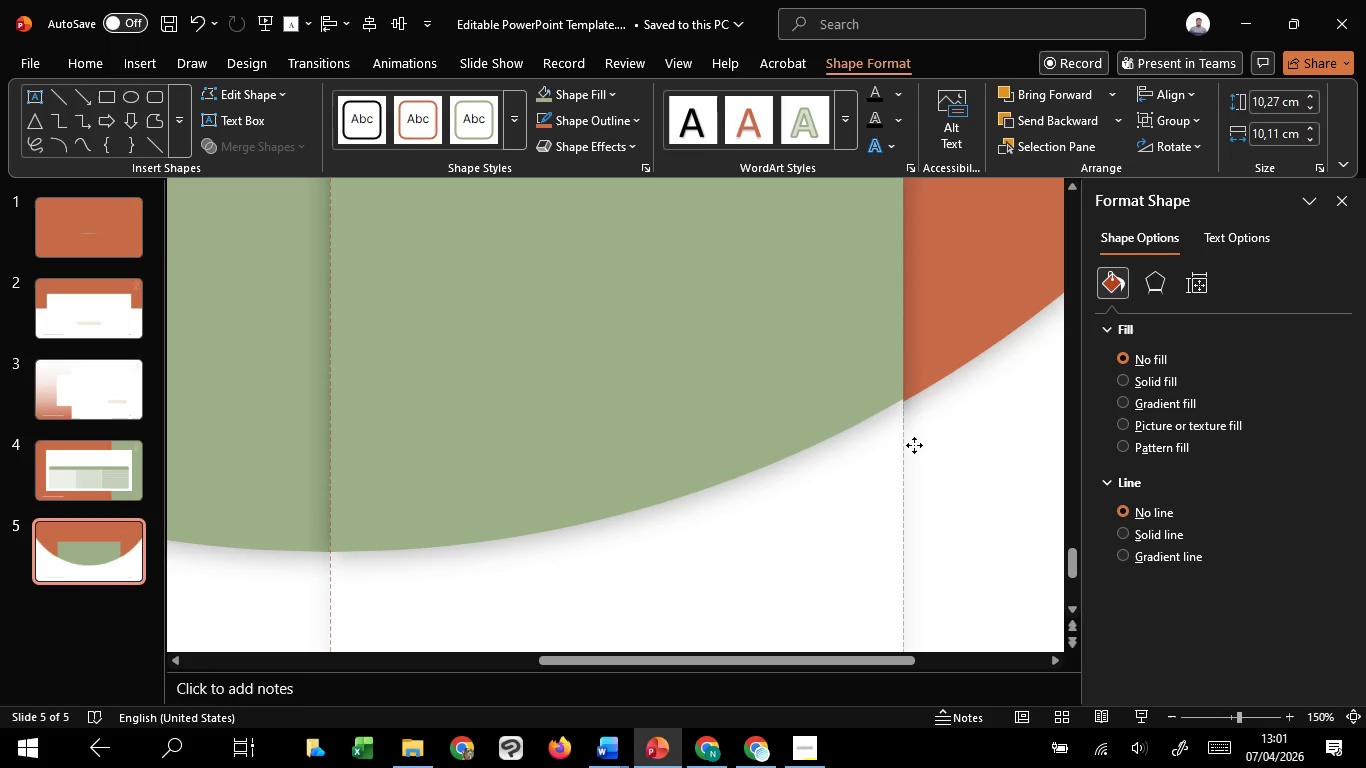 
hold_key(key=ShiftLeft, duration=1.53)
 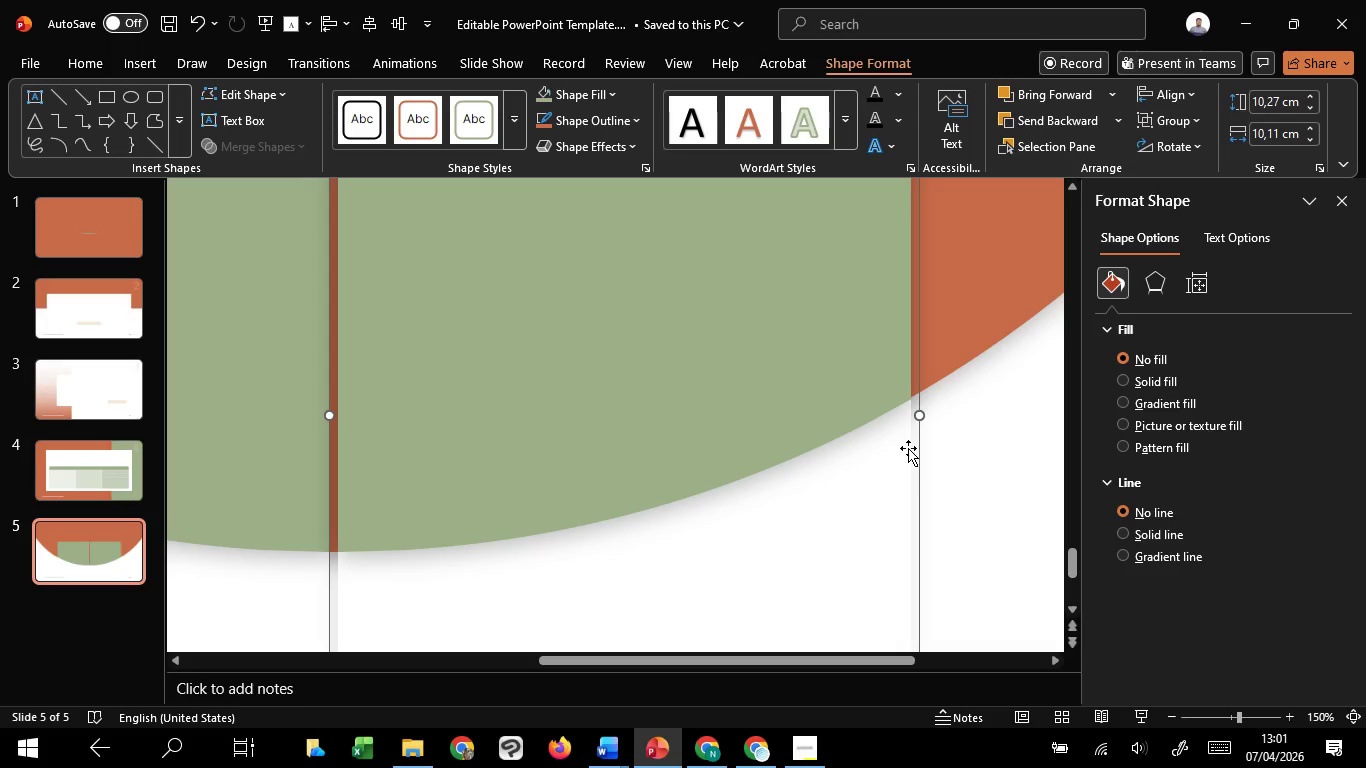 
hold_key(key=ShiftLeft, duration=0.38)
 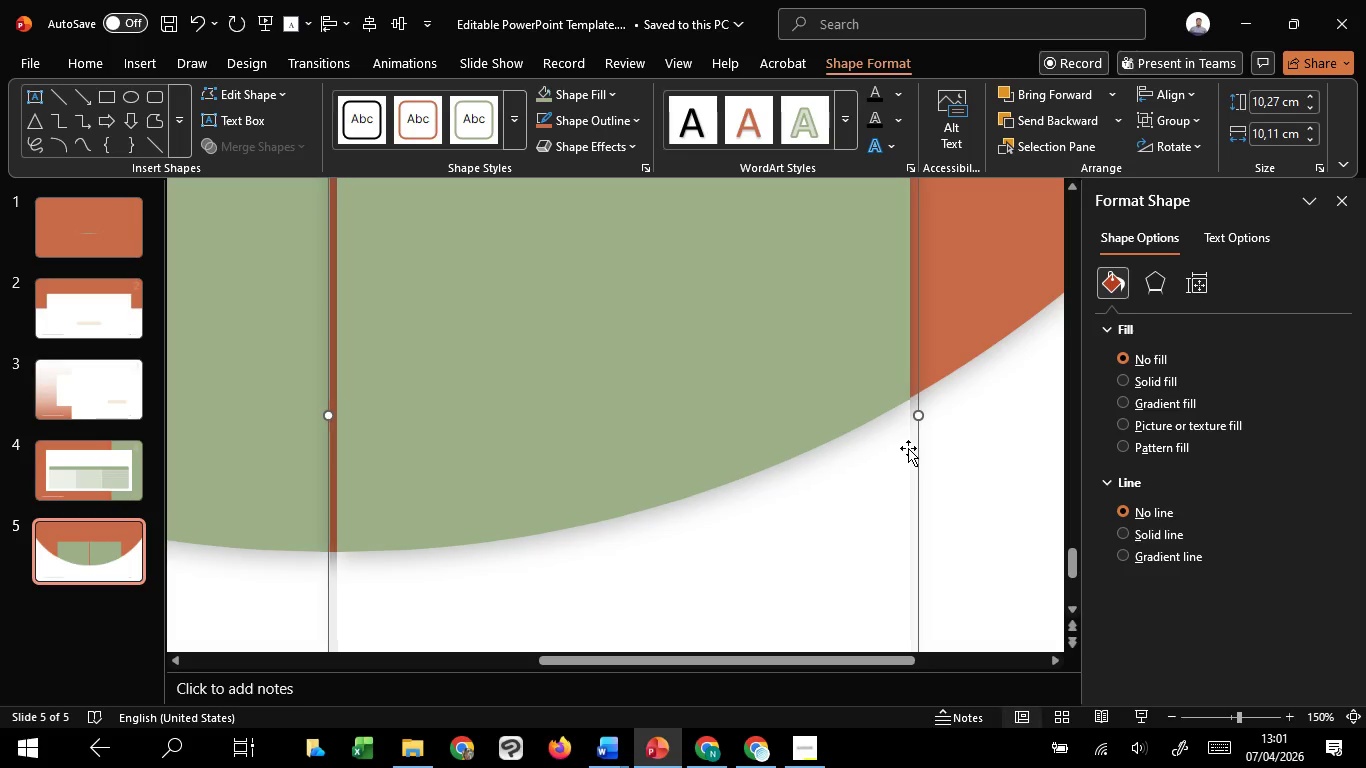 
key(ArrowLeft)
 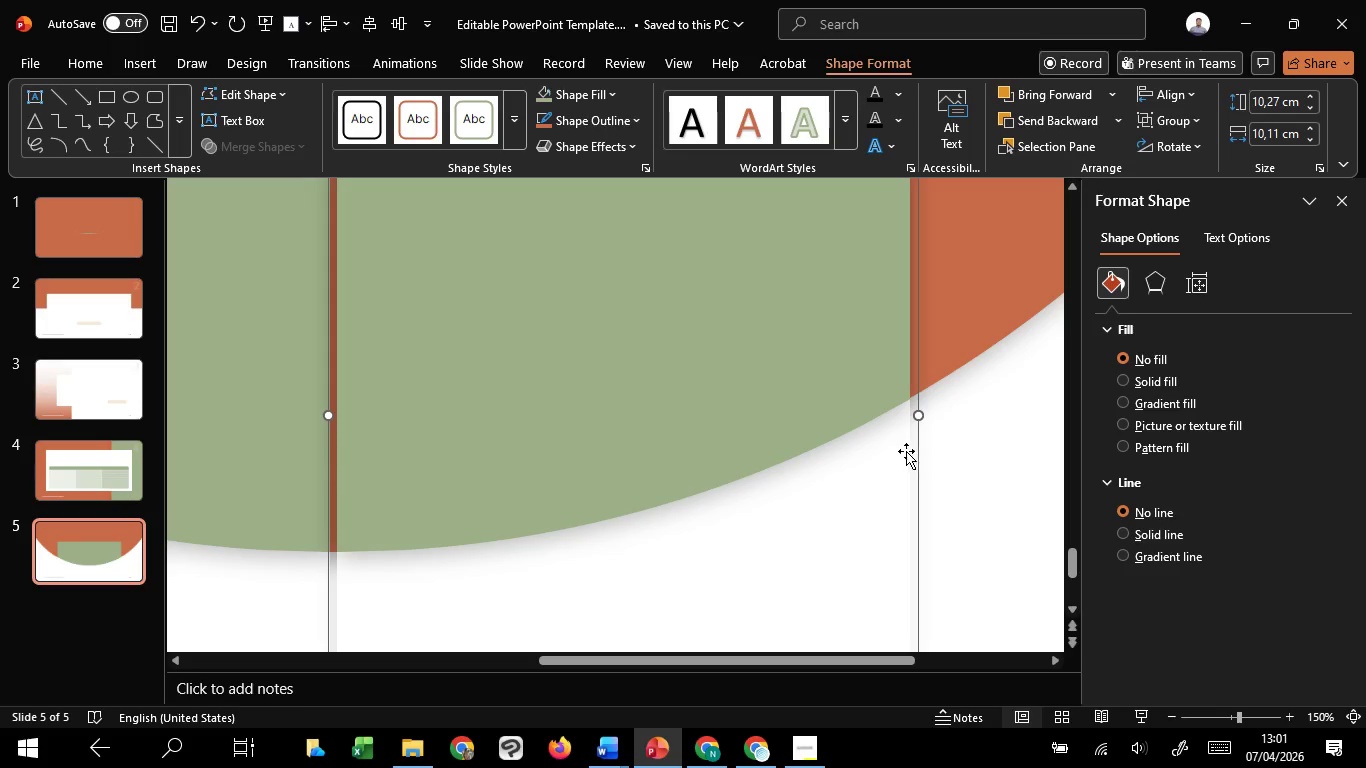 
left_click([1000, 463])
 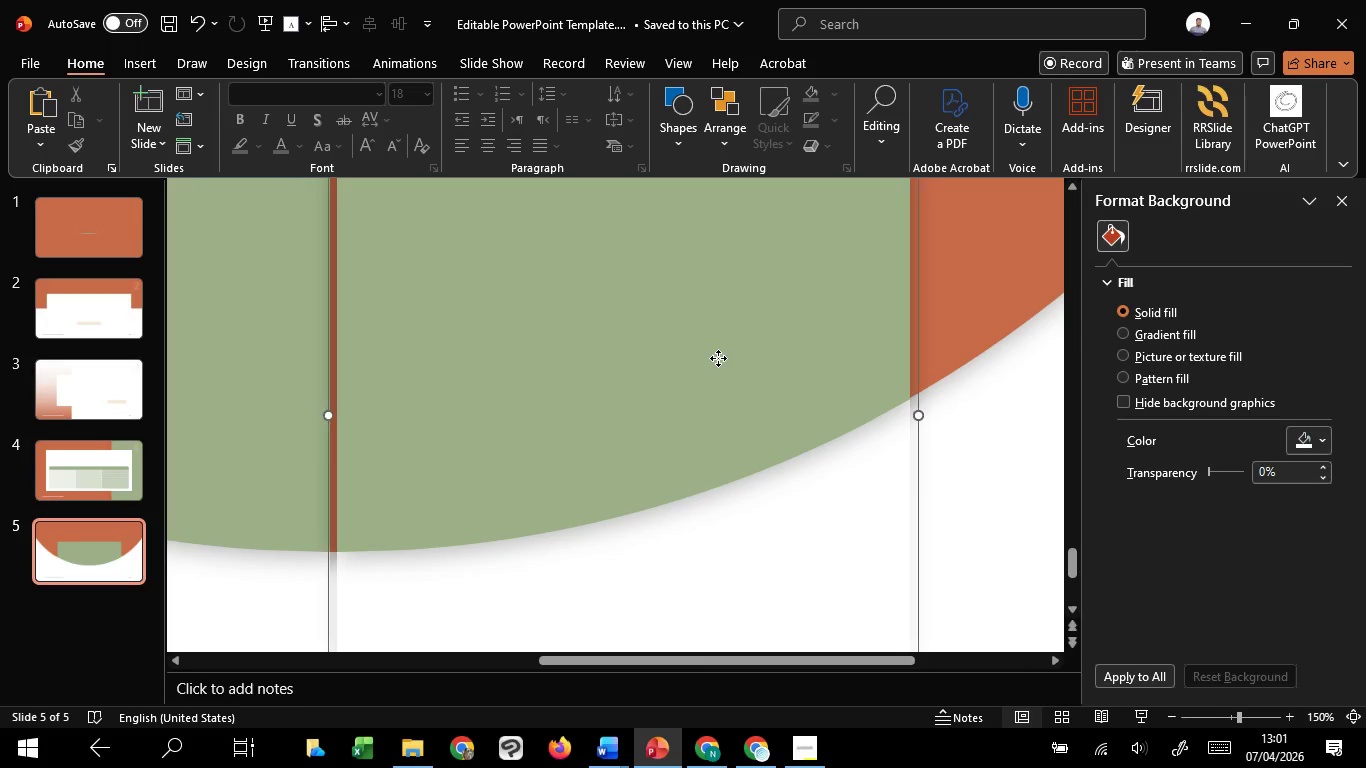 
double_click([718, 358])
 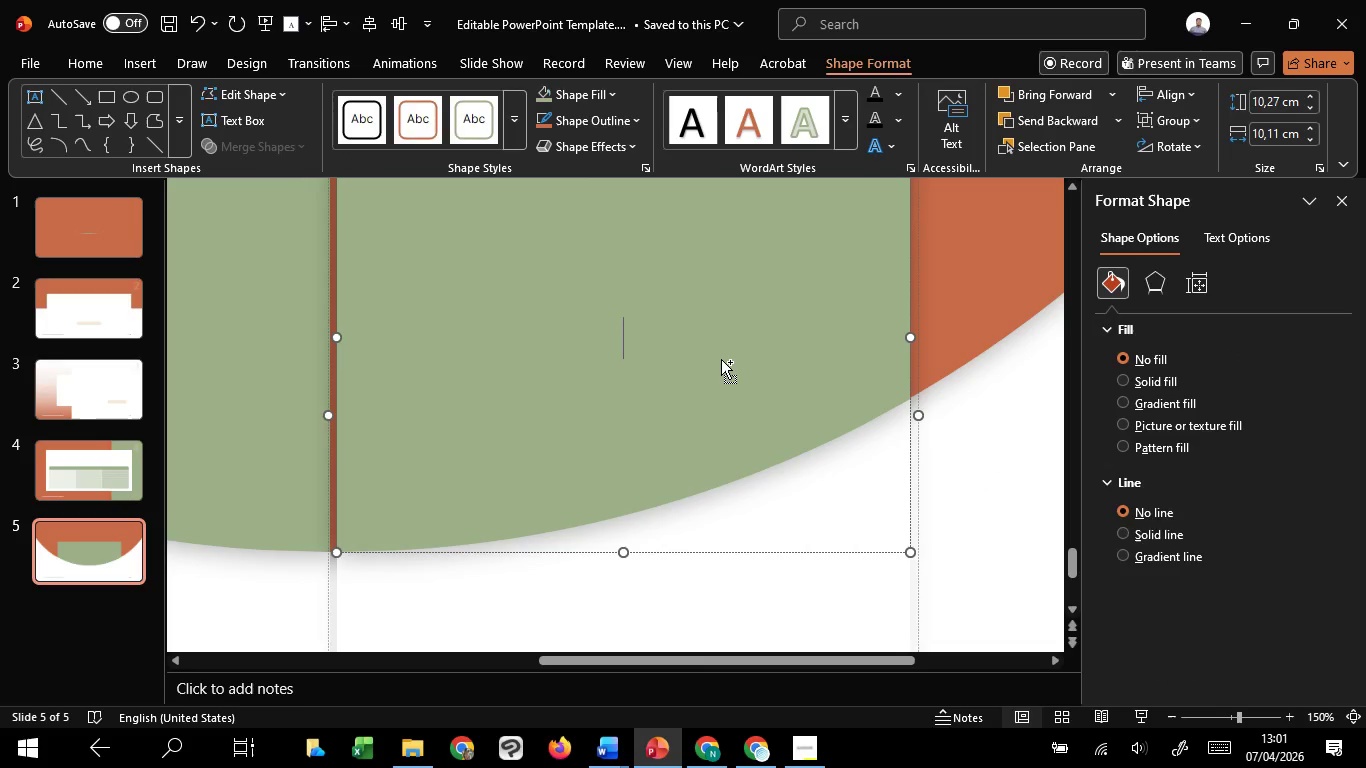 
hold_key(key=ControlLeft, duration=1.19)
scroll: coordinate [721, 359], scroll_direction: down, amount: 4.0
 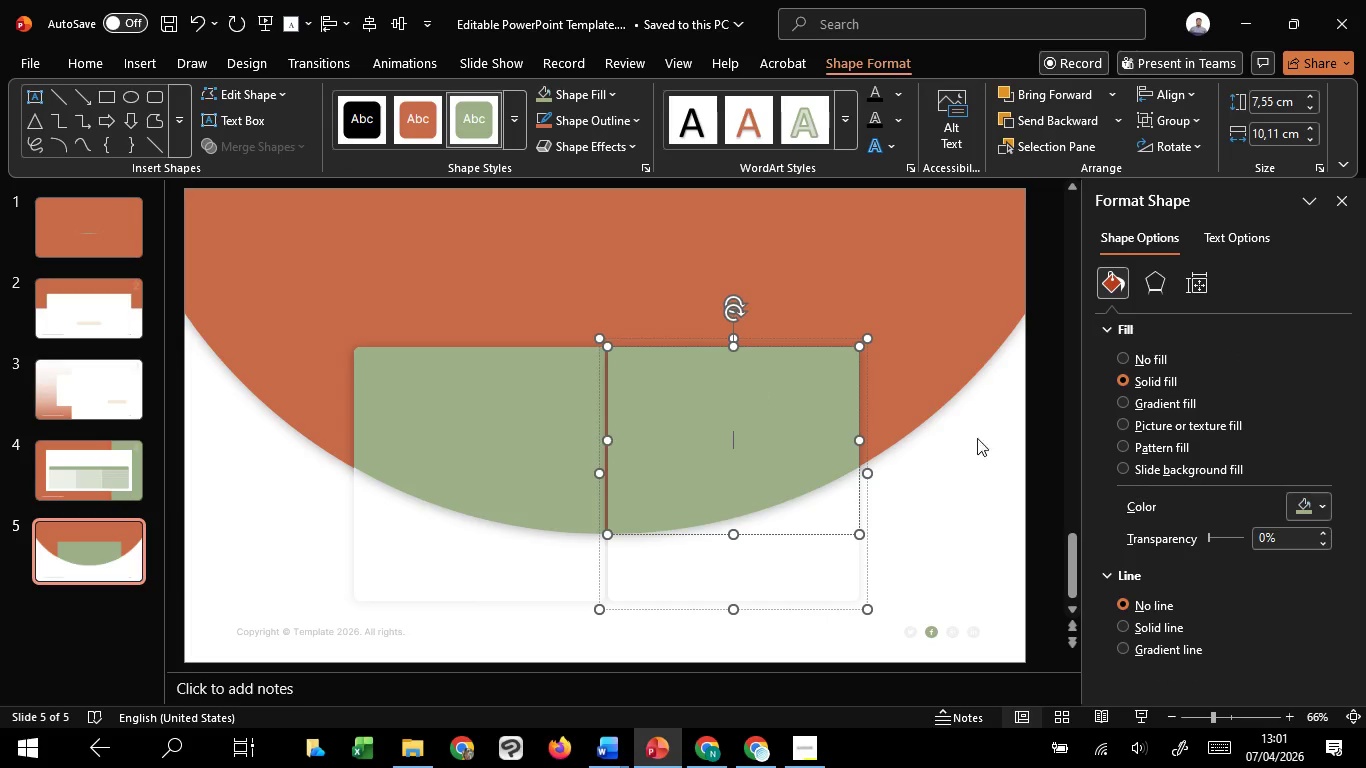 
hold_key(key=ControlLeft, duration=13.25)
left_click([1300, 500])
 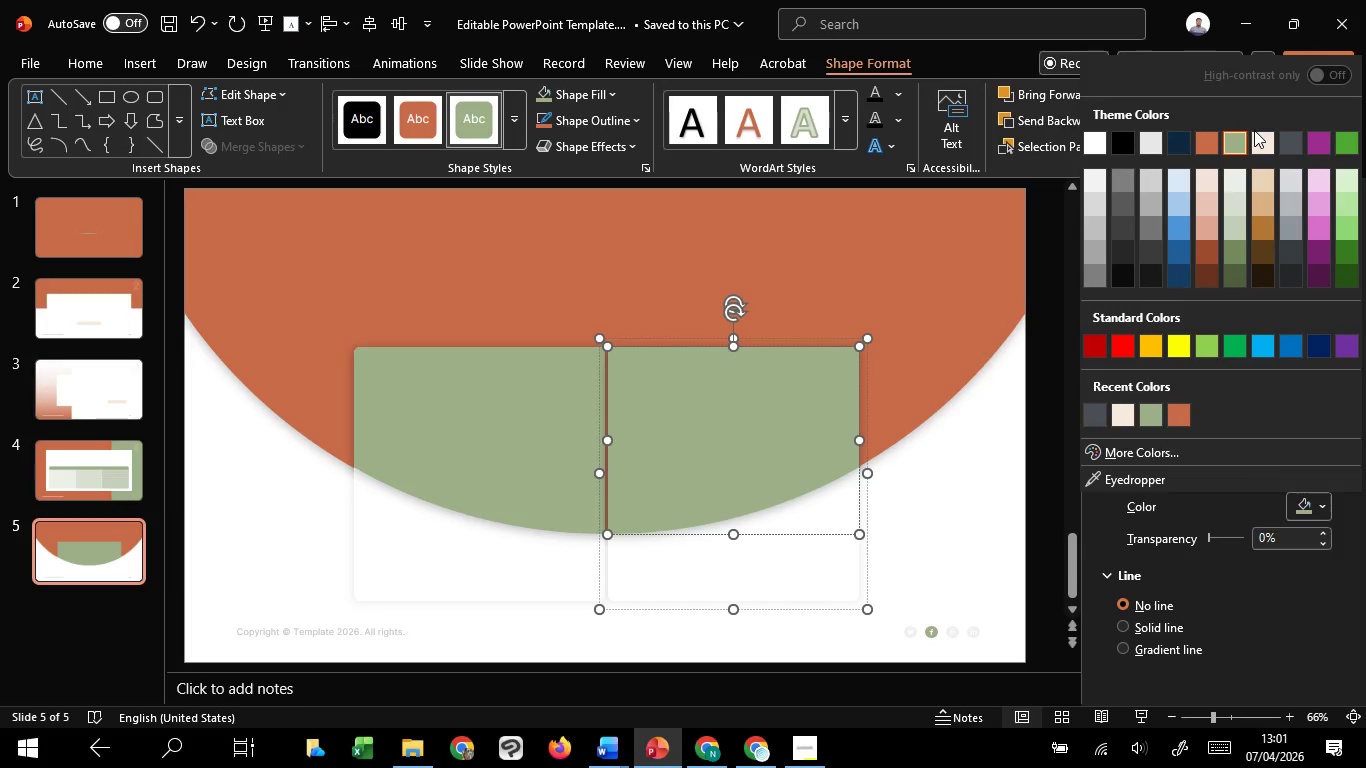 
double_click([1260, 149])
 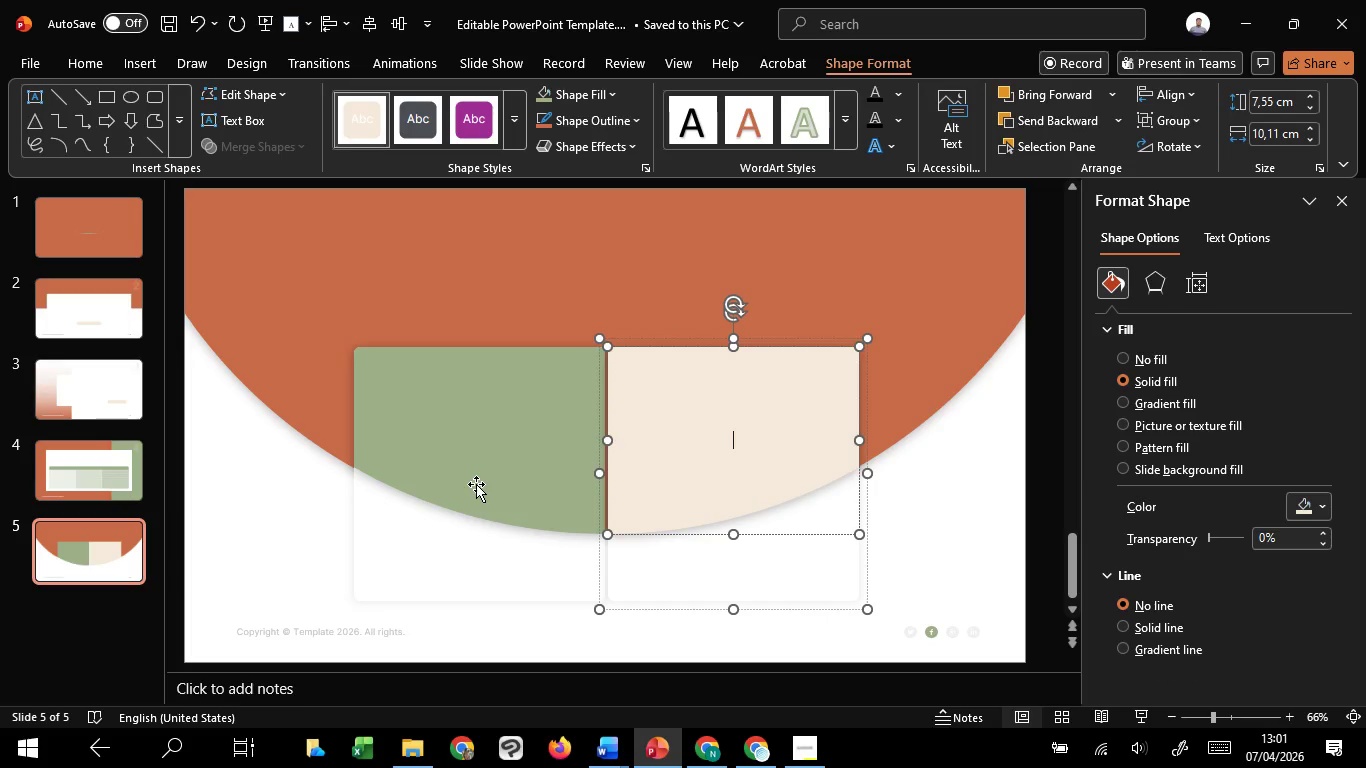 
hold_key(key=ShiftLeft, duration=0.84)
left_click([476, 484])
 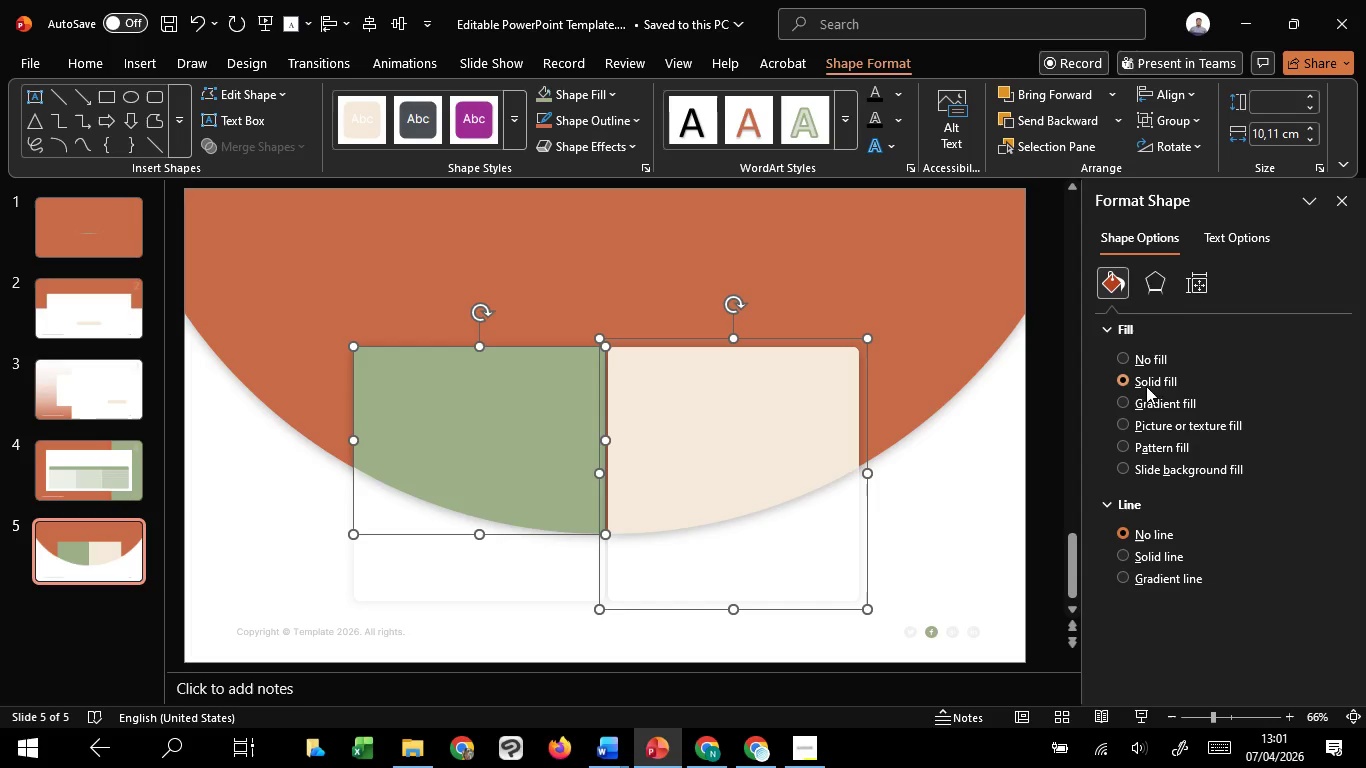 
left_click([480, 401])
 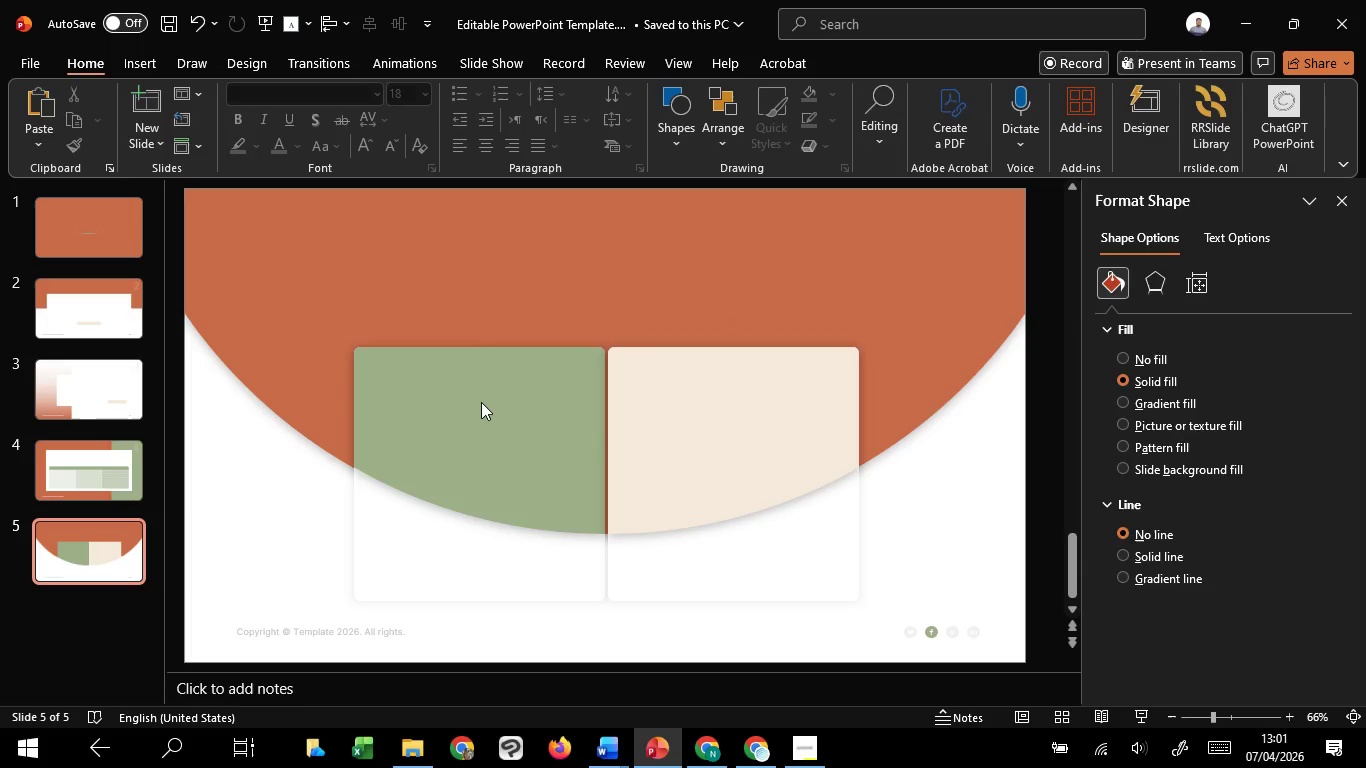 
double_click([481, 402])
 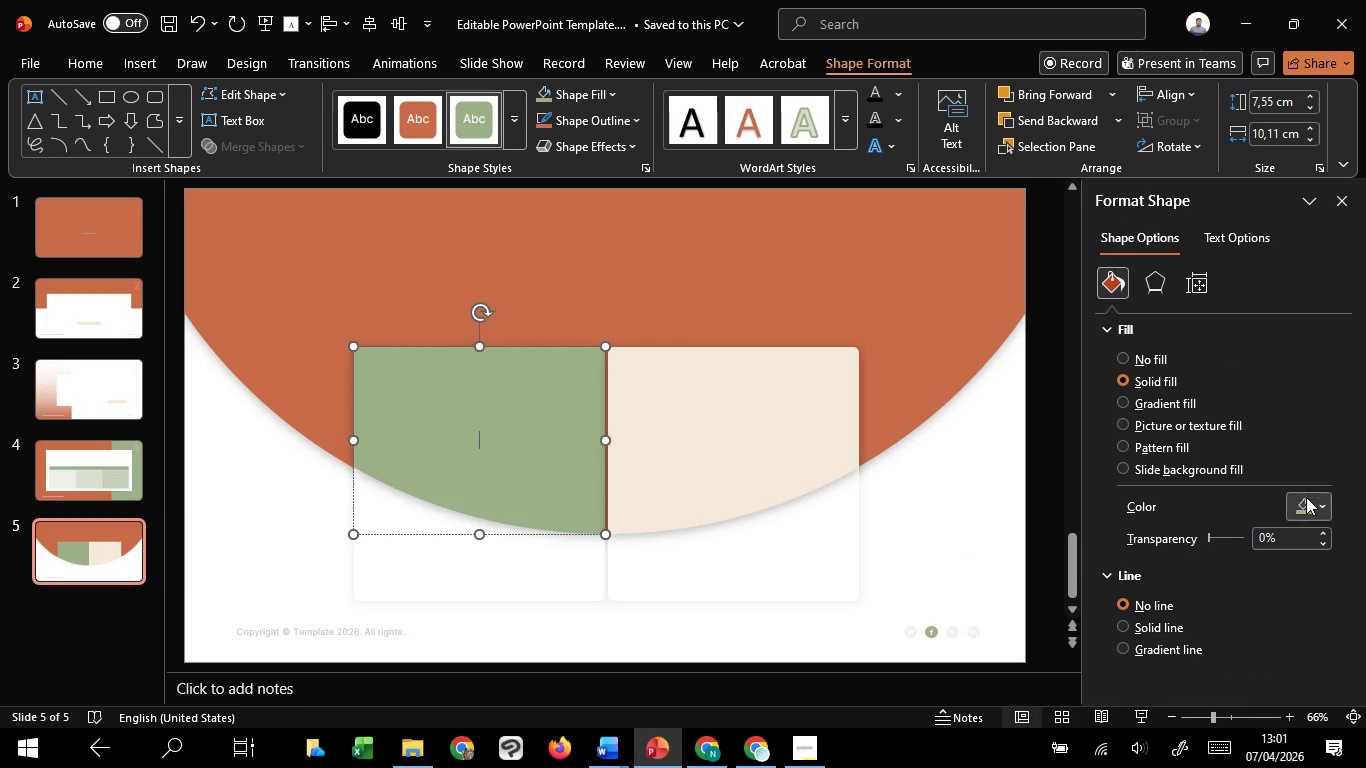 
left_click([1306, 498])
 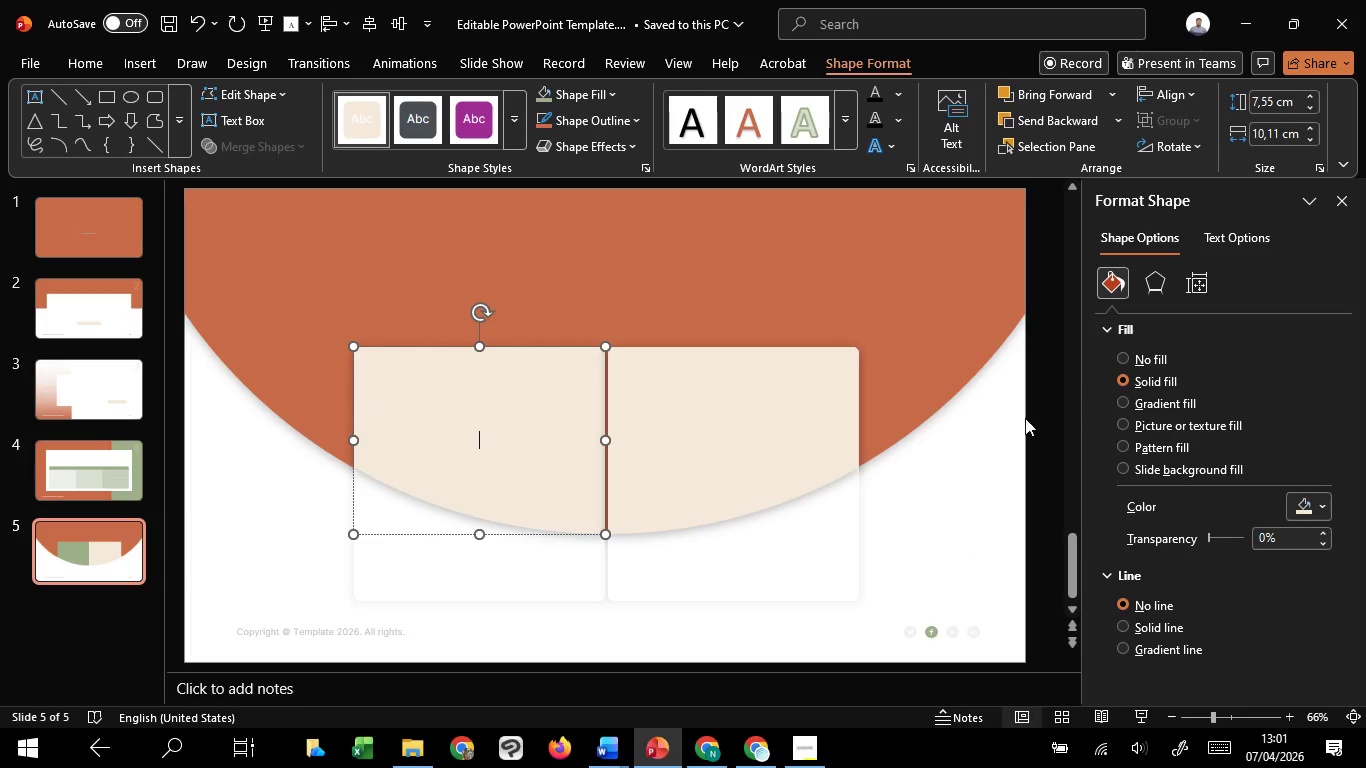 
left_click([944, 485])
 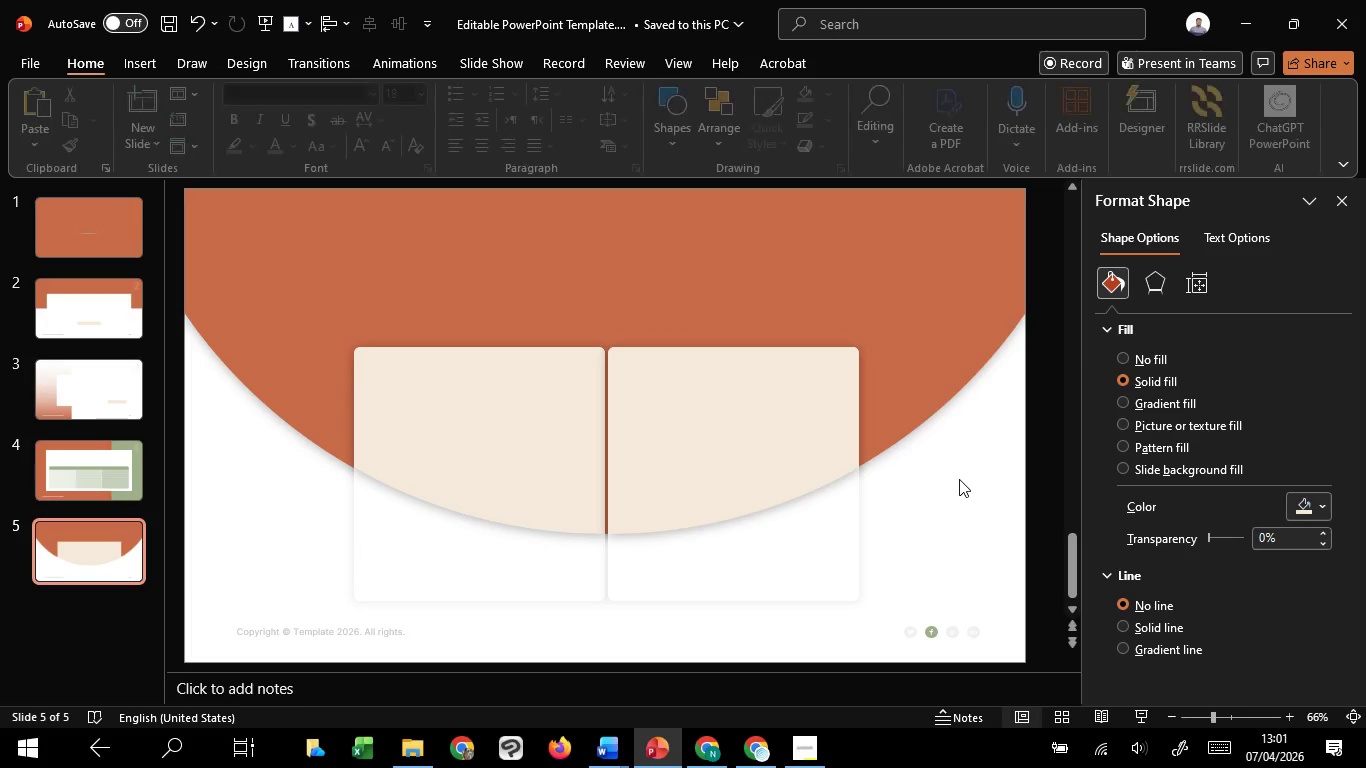 
hold_key(key=ControlLeft, duration=1.08)
scroll: coordinate [959, 479], scroll_direction: down, amount: 1.0
 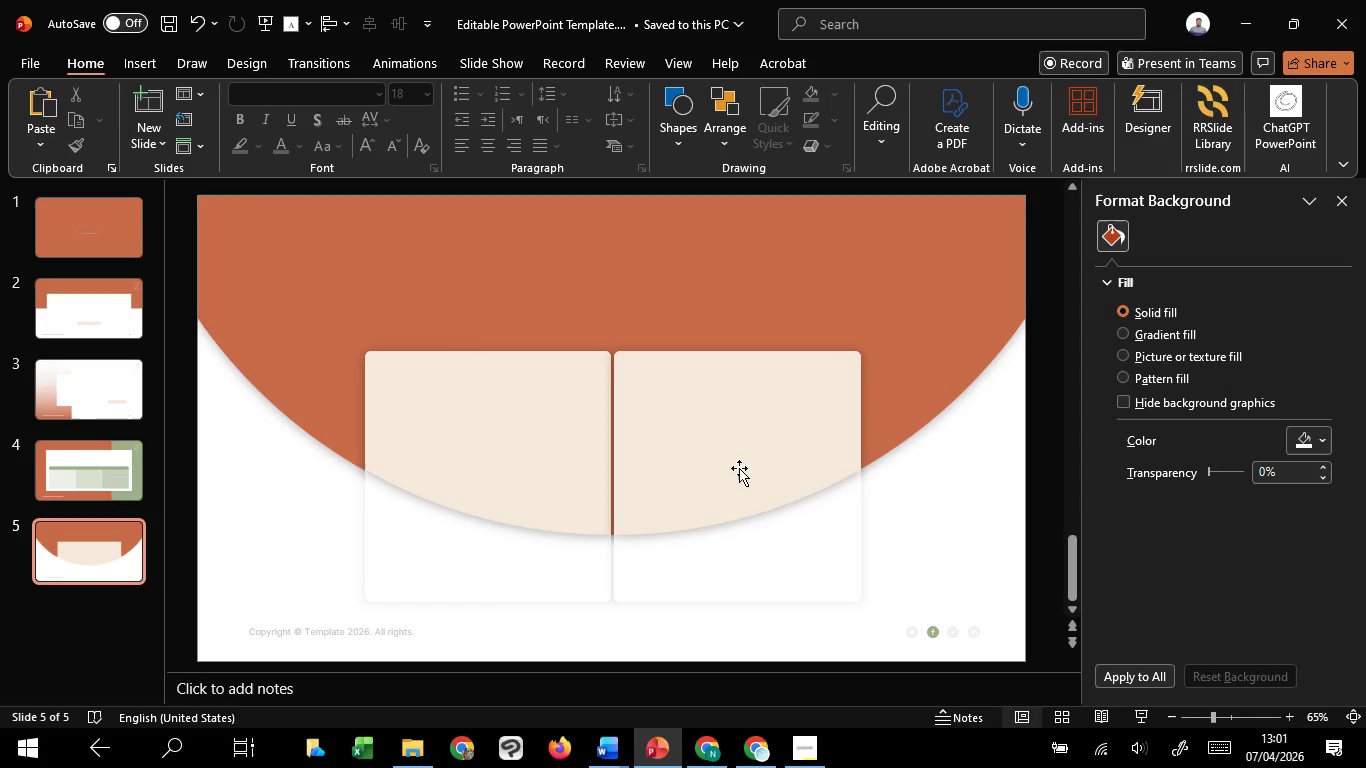 
left_click([739, 468])
 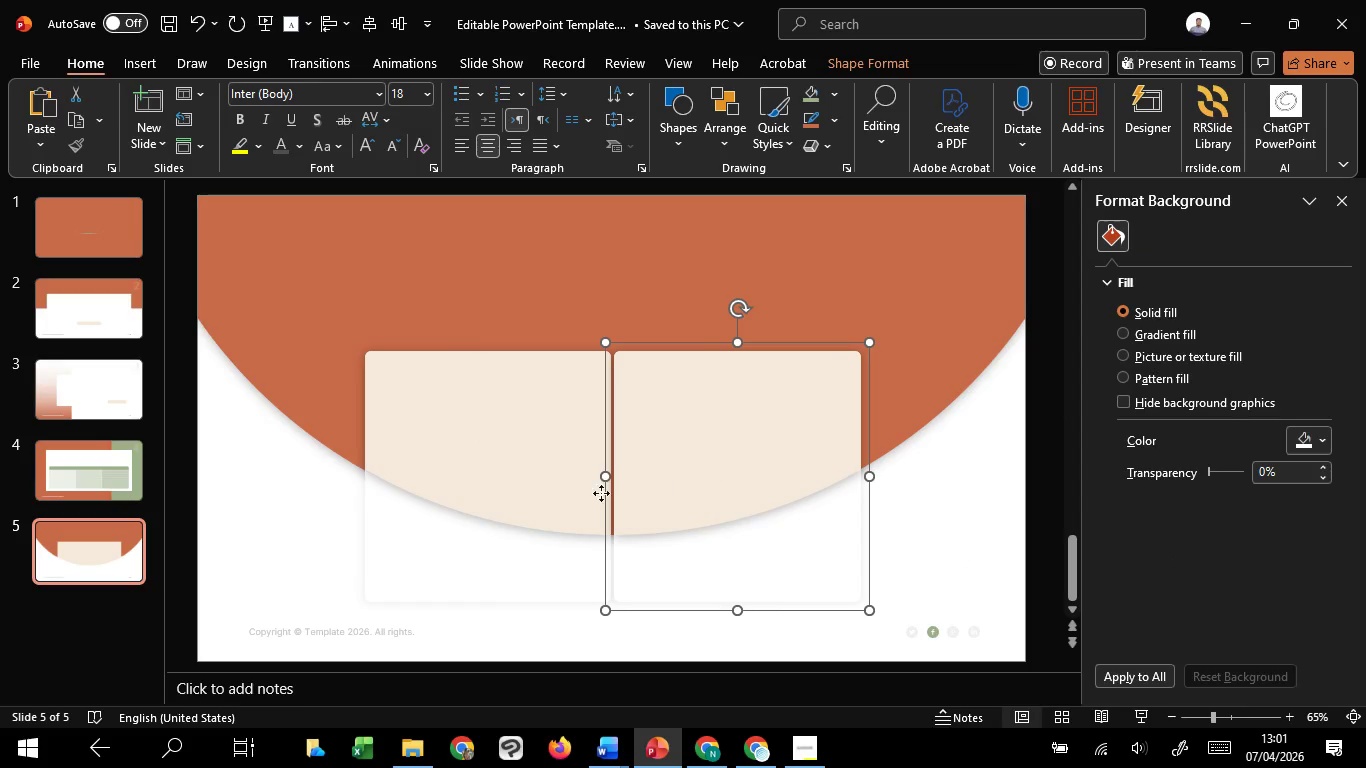 
hold_key(key=ShiftLeft, duration=0.77)
 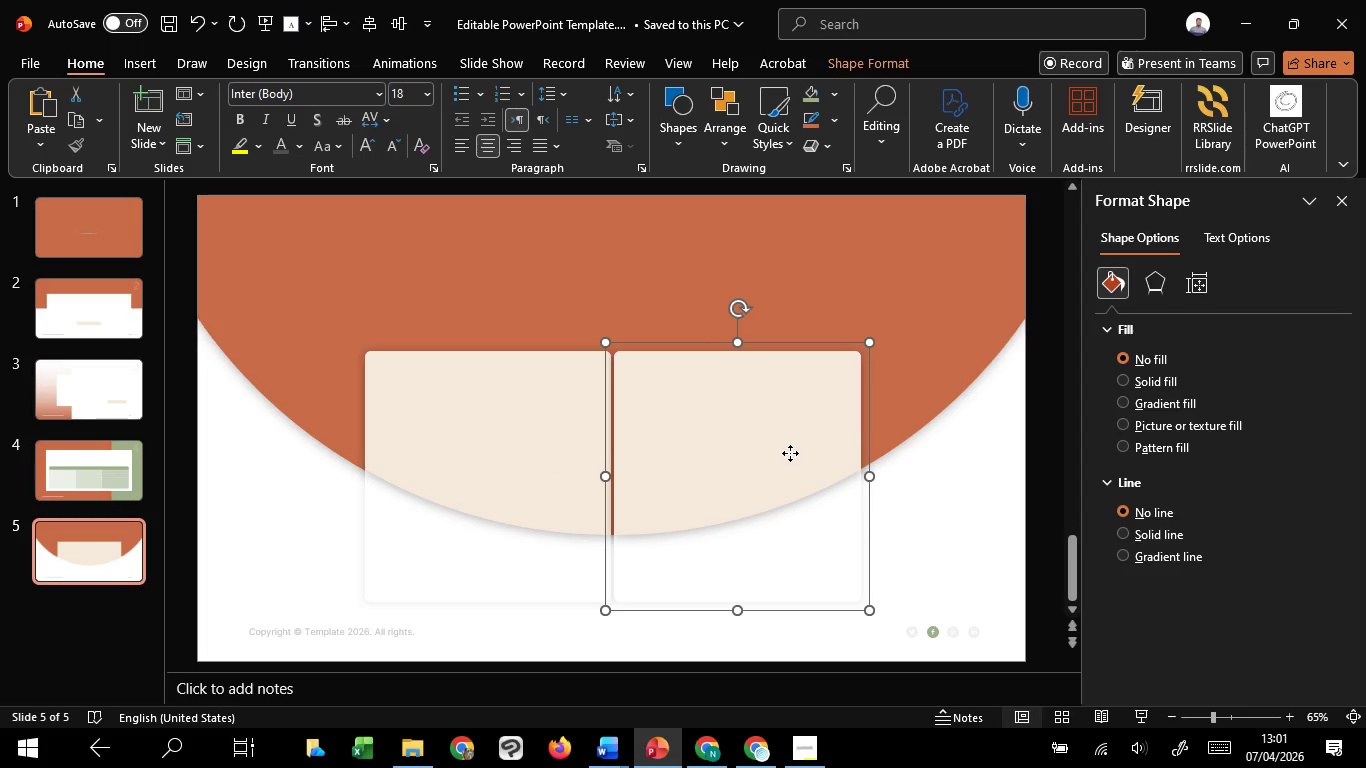 
left_click([790, 453])
 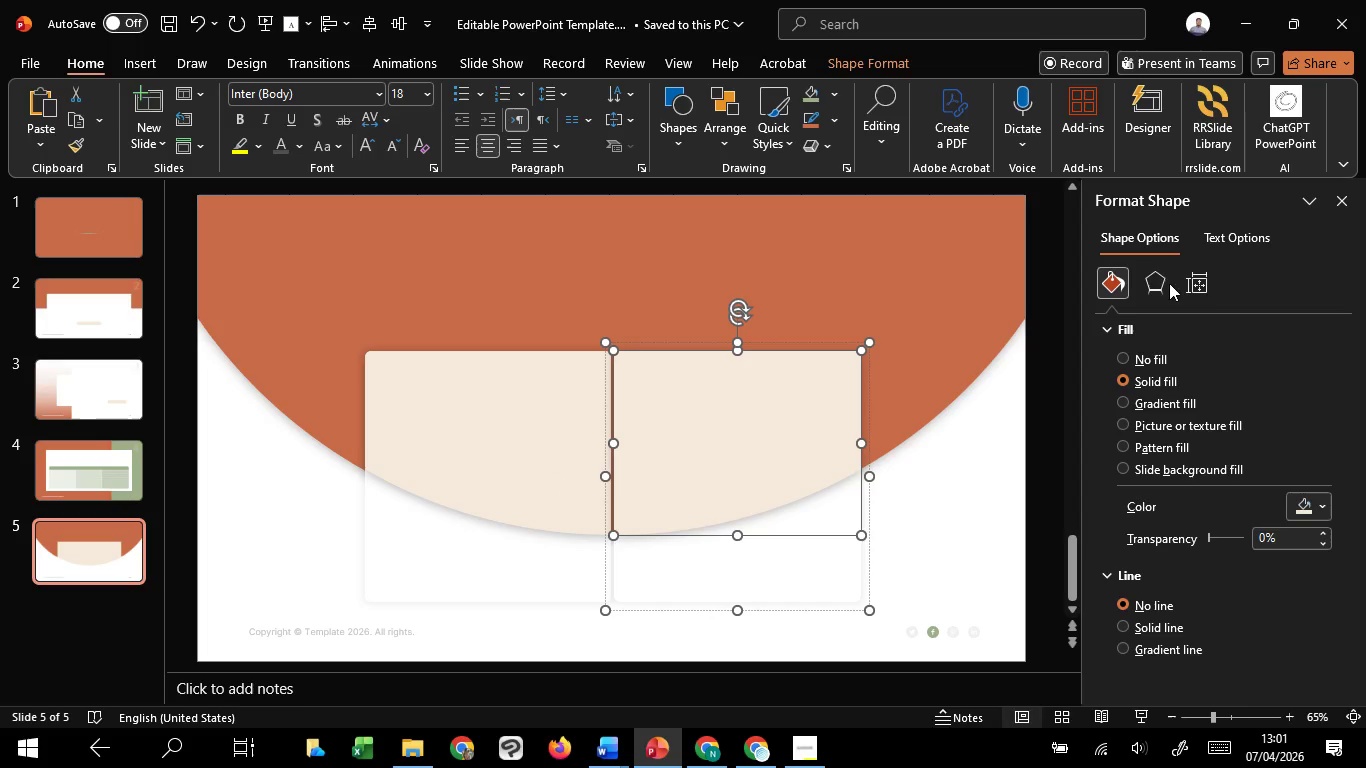 
left_click([1166, 284])
 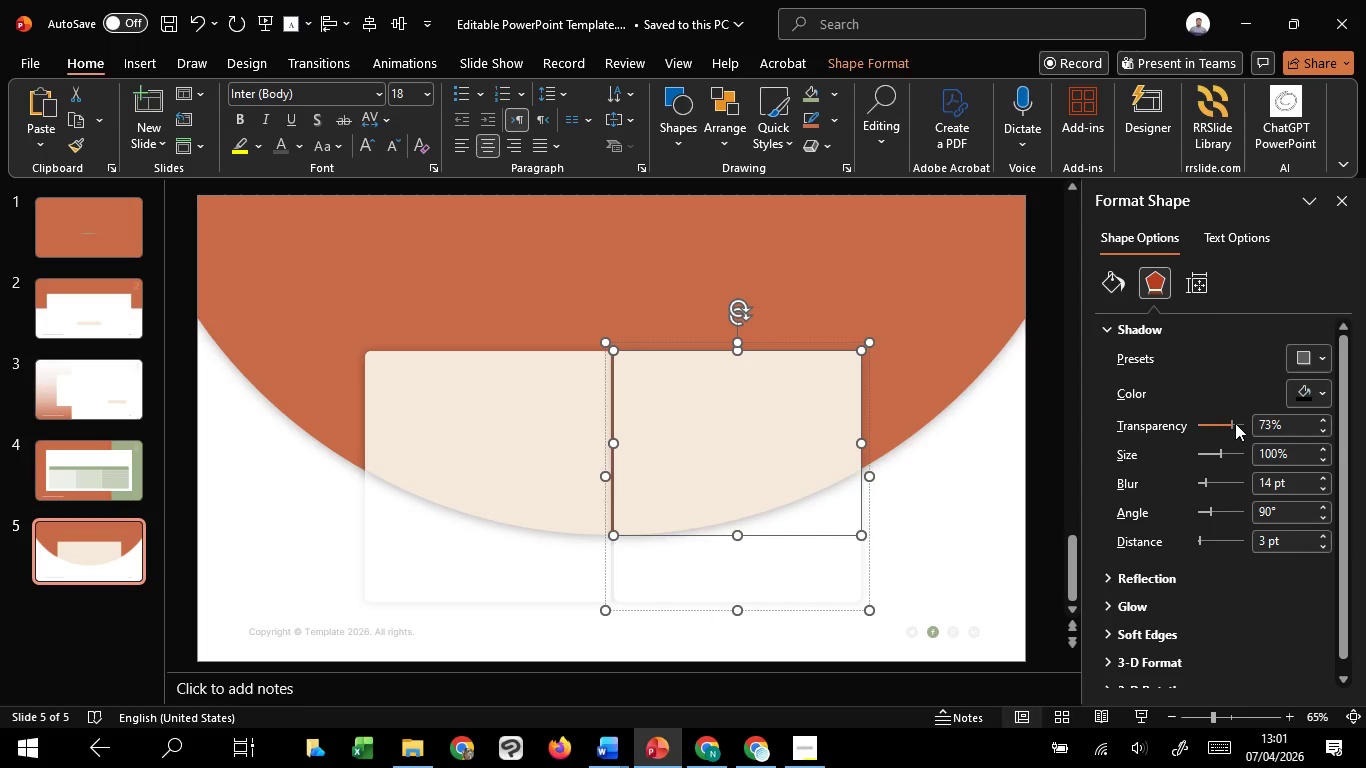 
scroll: coordinate [1238, 421], scroll_direction: up, amount: 14.0
 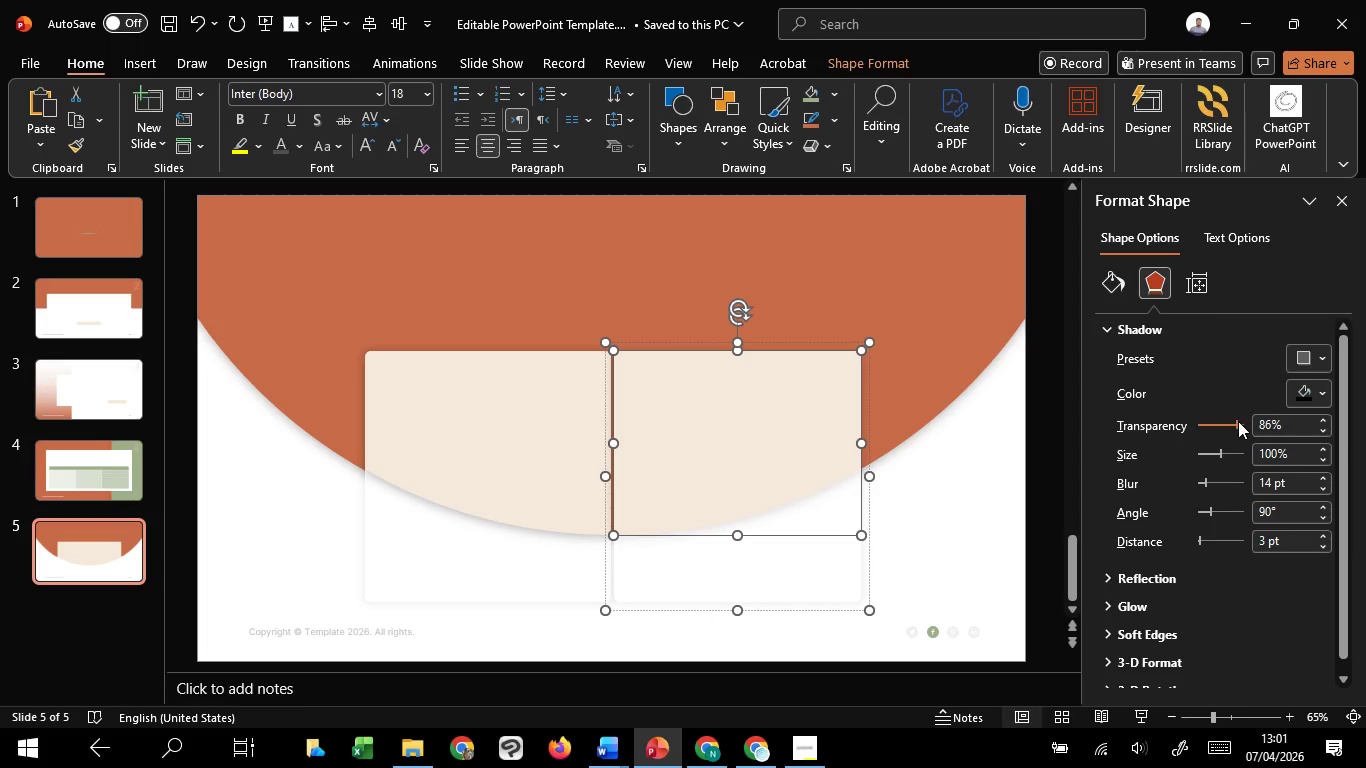 
scroll: coordinate [1238, 421], scroll_direction: down, amount: 2.0
 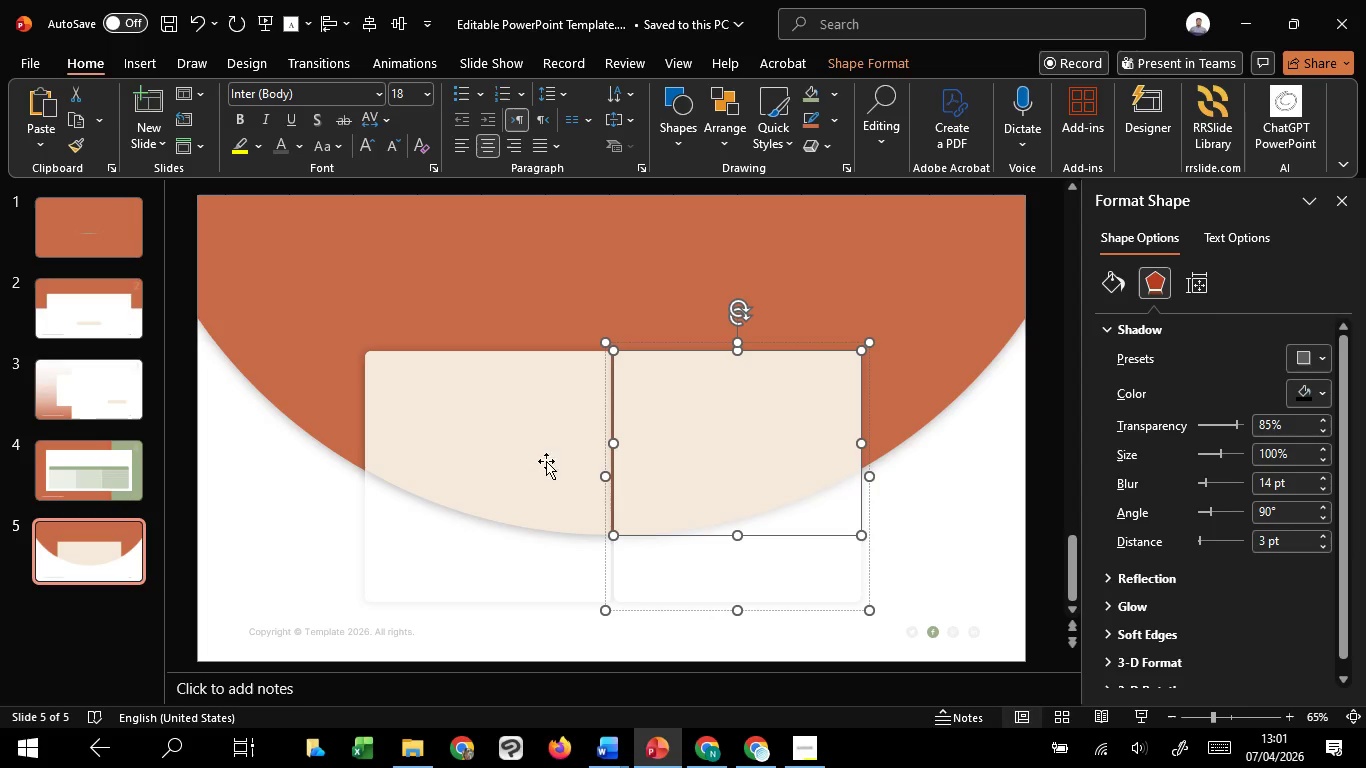 
left_click([485, 453])
 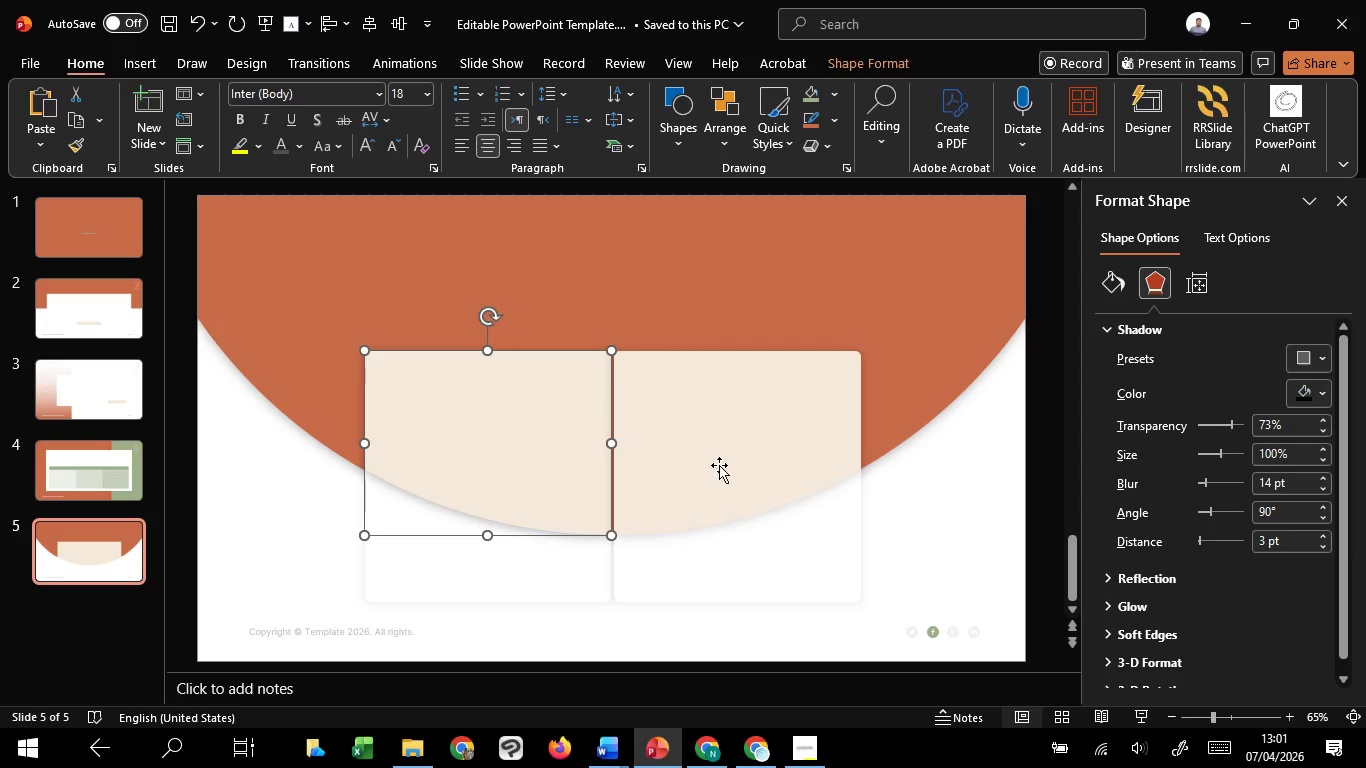 
left_click([719, 465])
 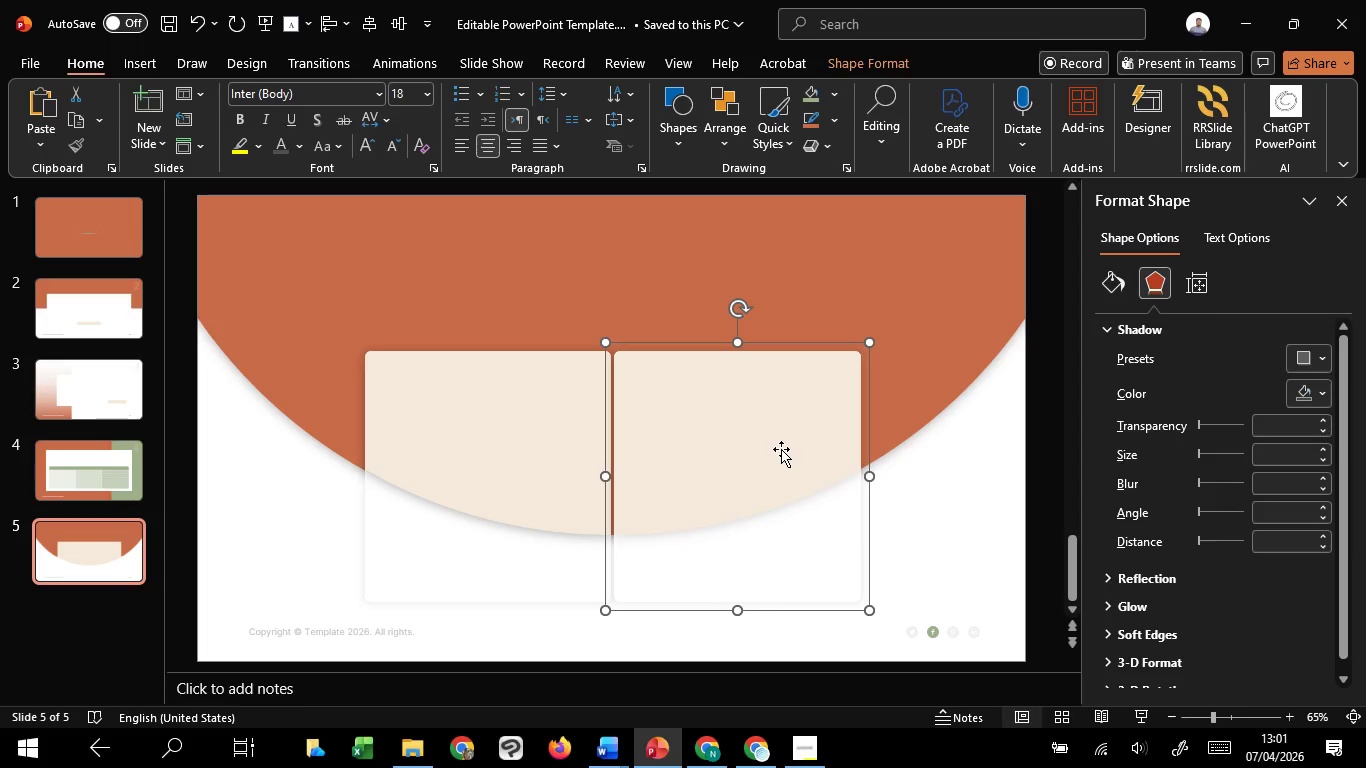 
left_click([781, 449])
 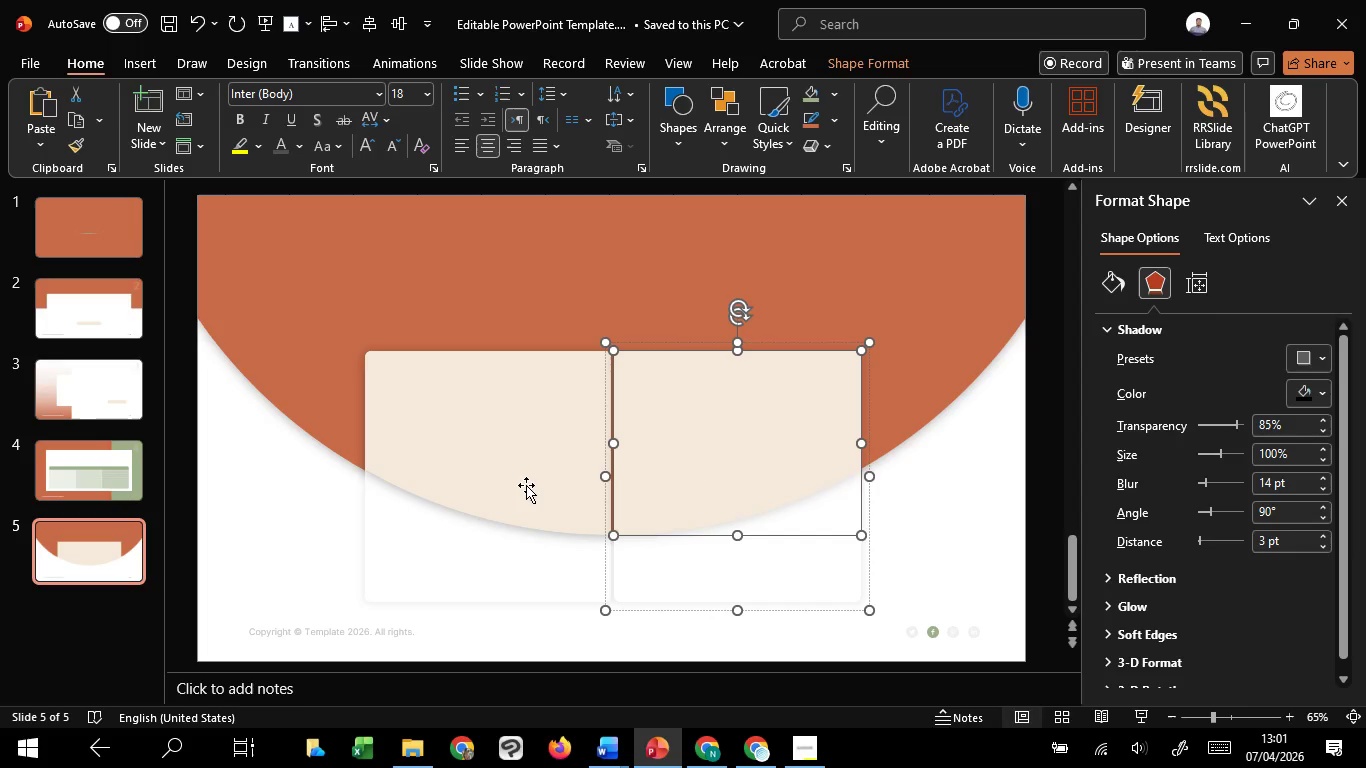 
left_click([523, 483])
 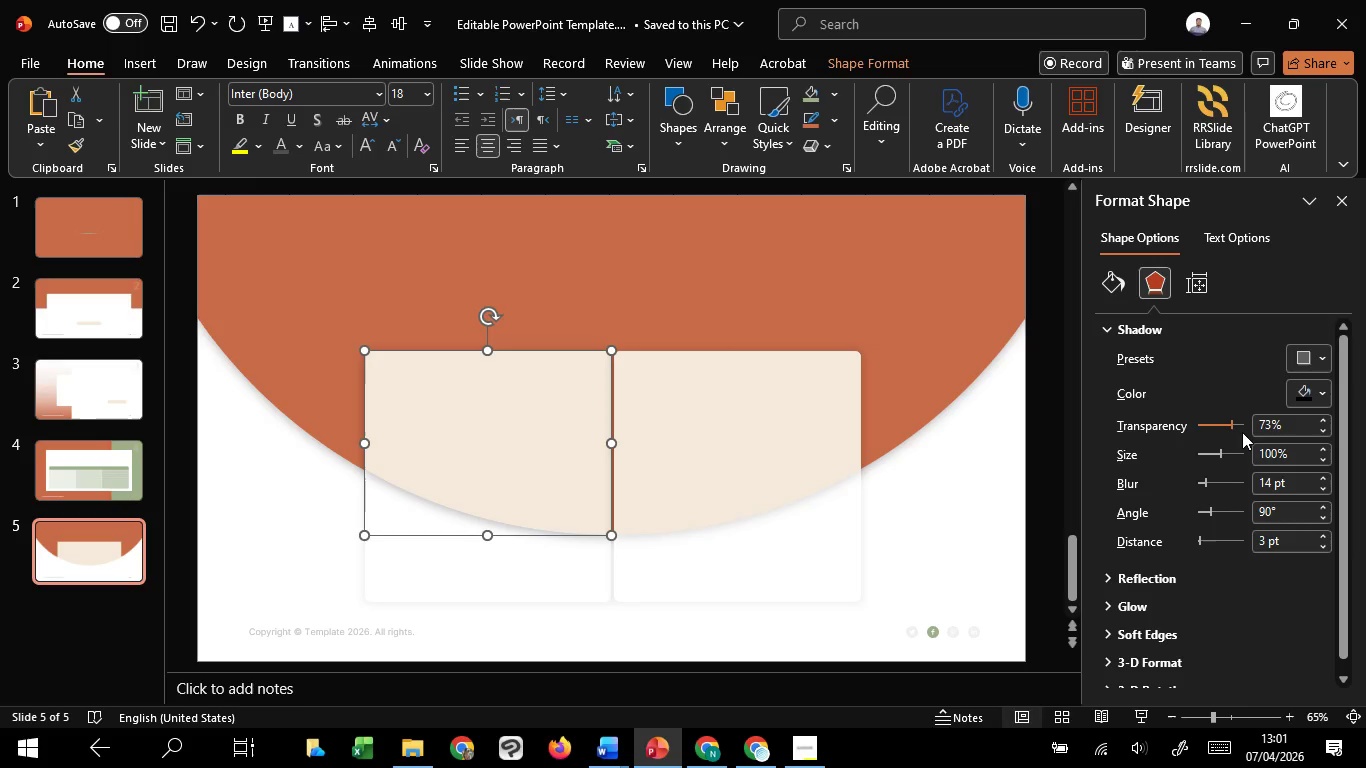 
scroll: coordinate [1234, 429], scroll_direction: up, amount: 12.0
 